 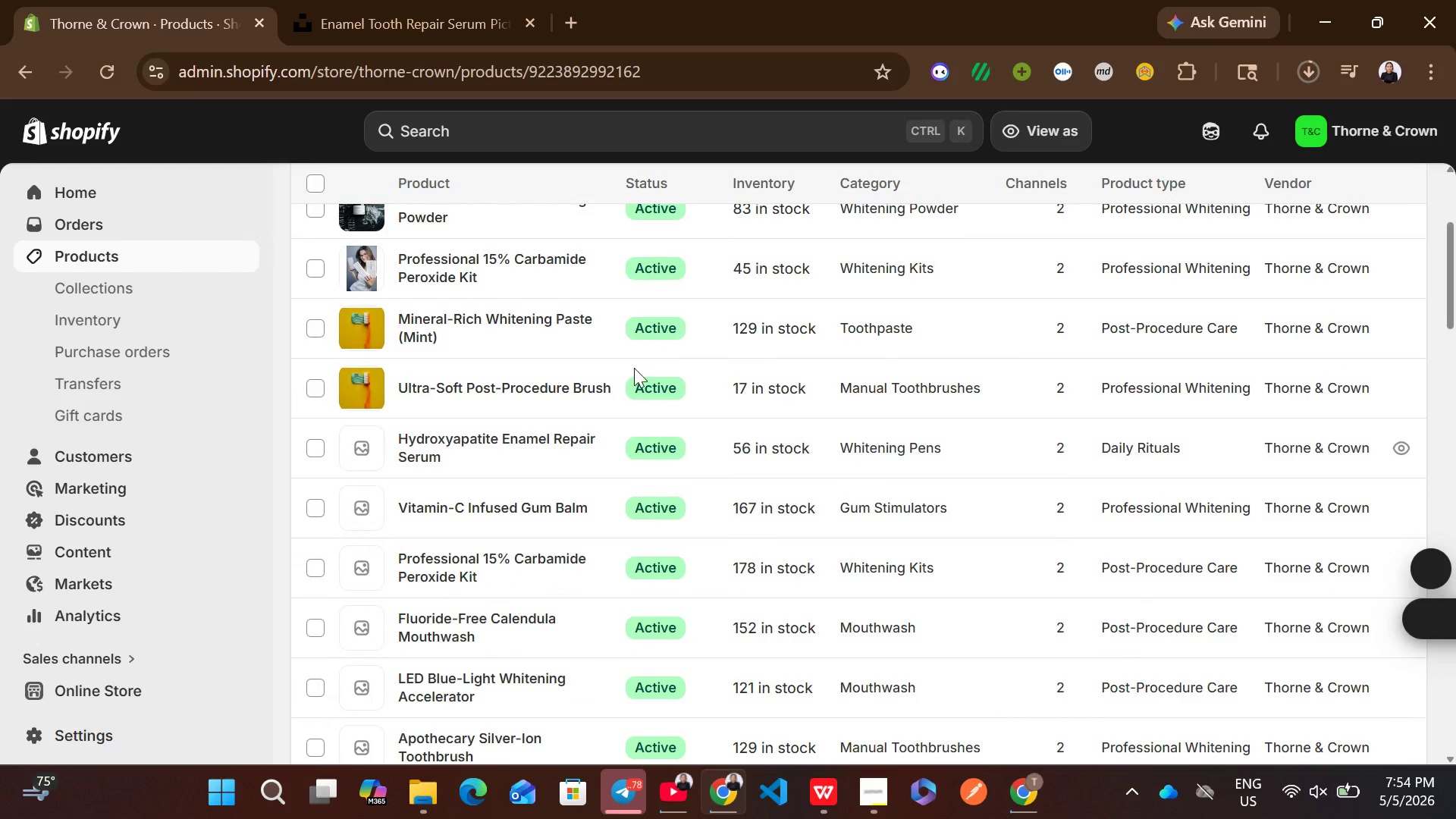 
left_click([21, 69])
 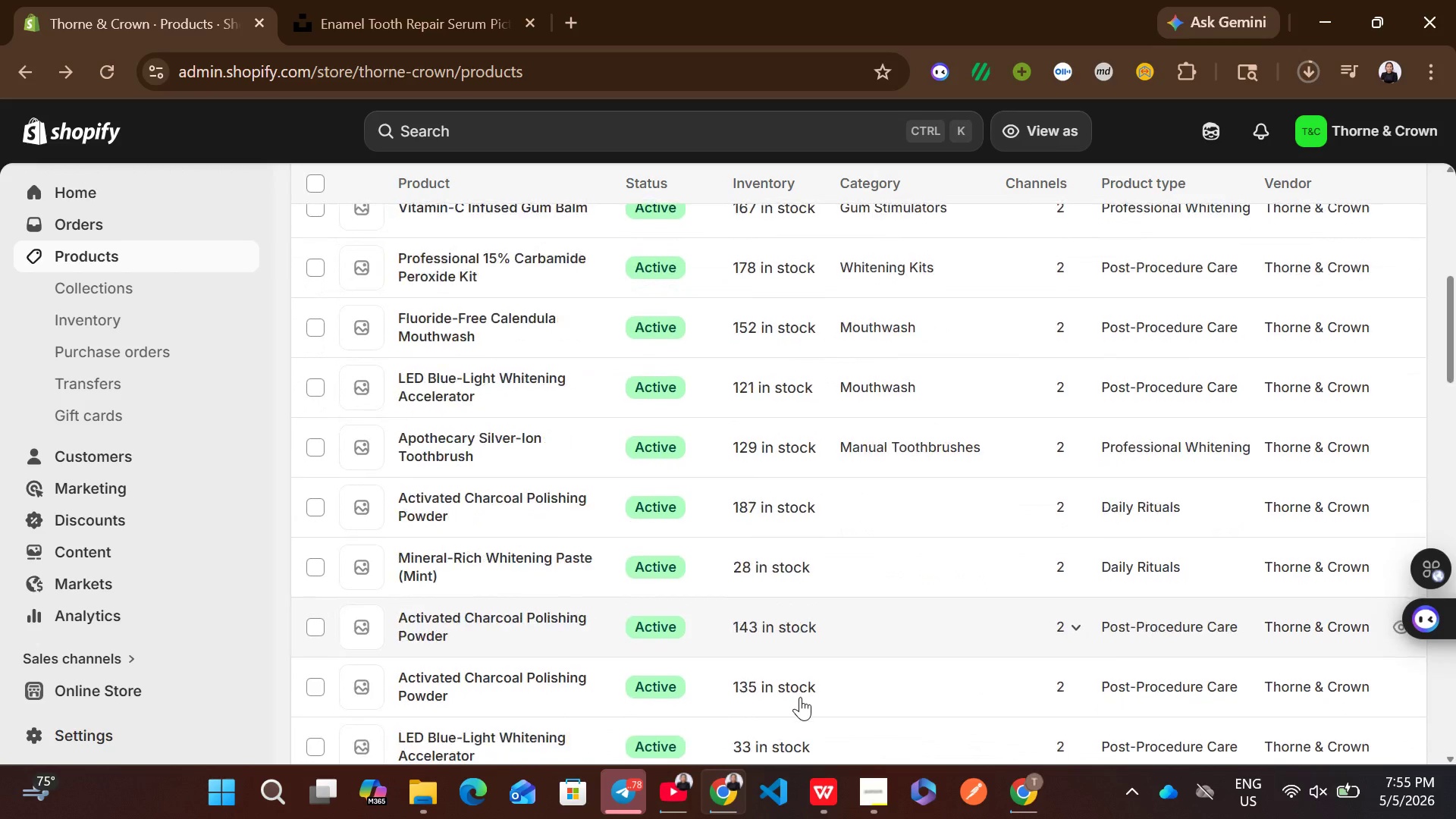 
wait(6.33)
 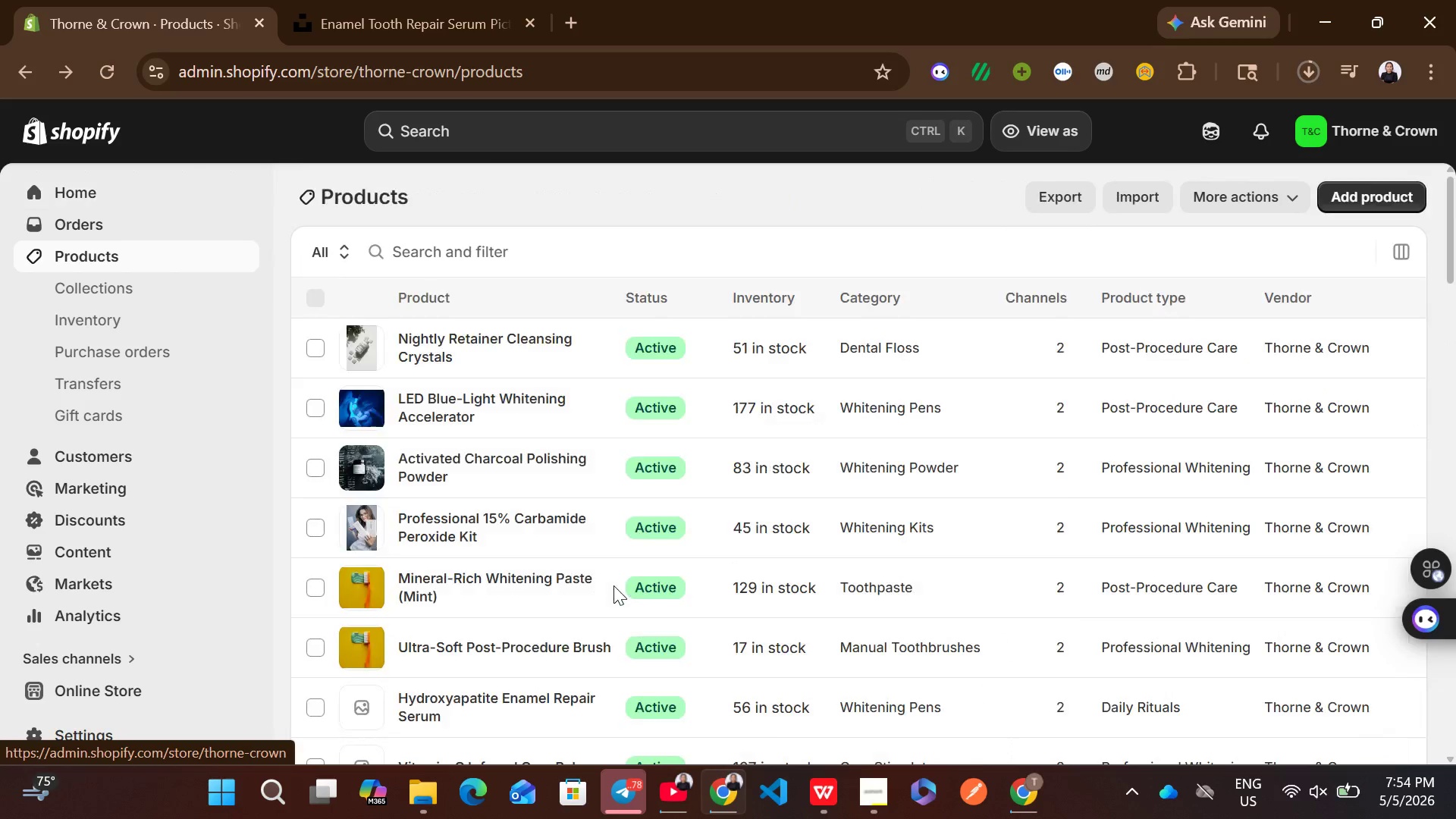 
left_click([937, 467])
 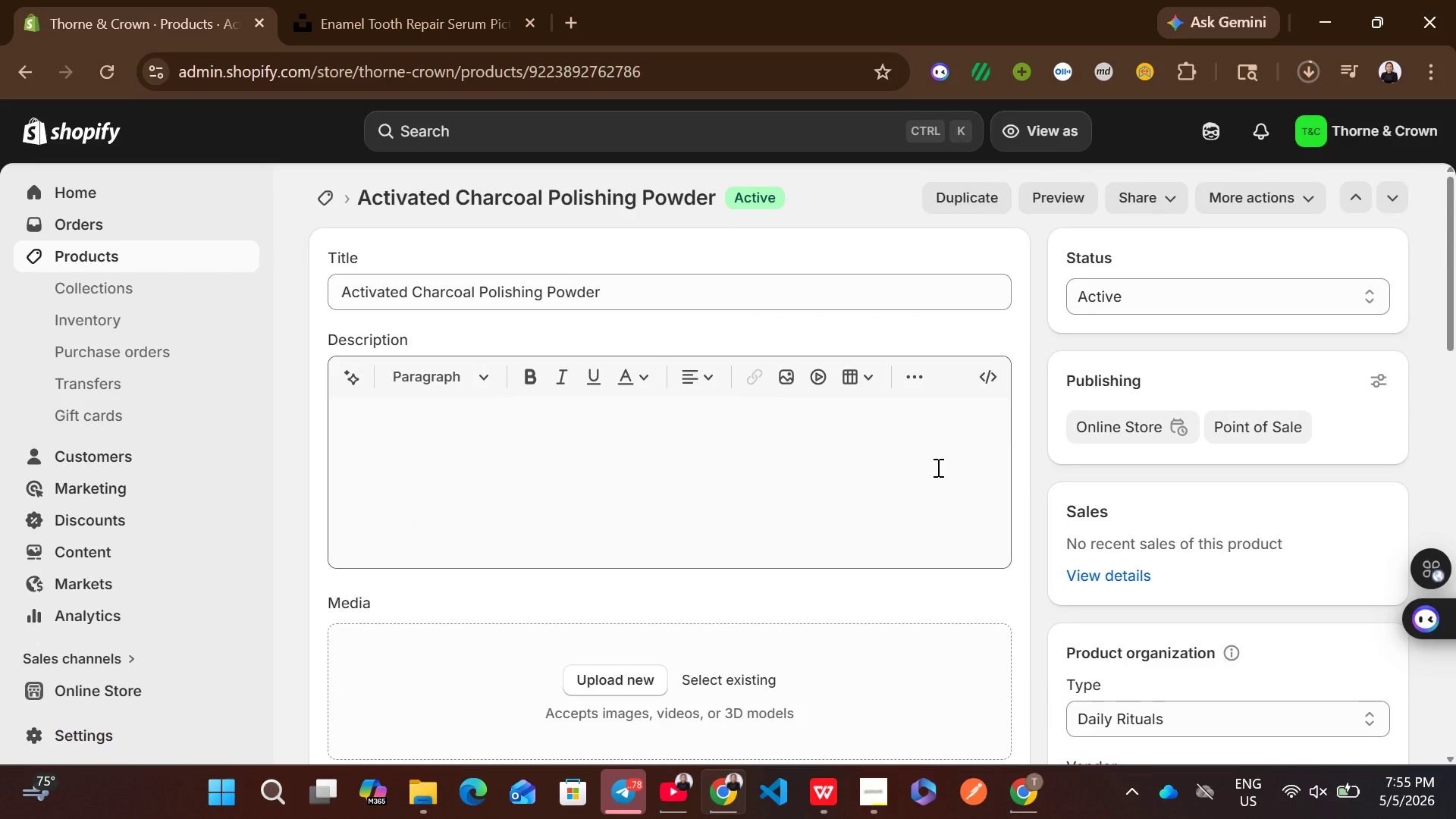 
wait(7.7)
 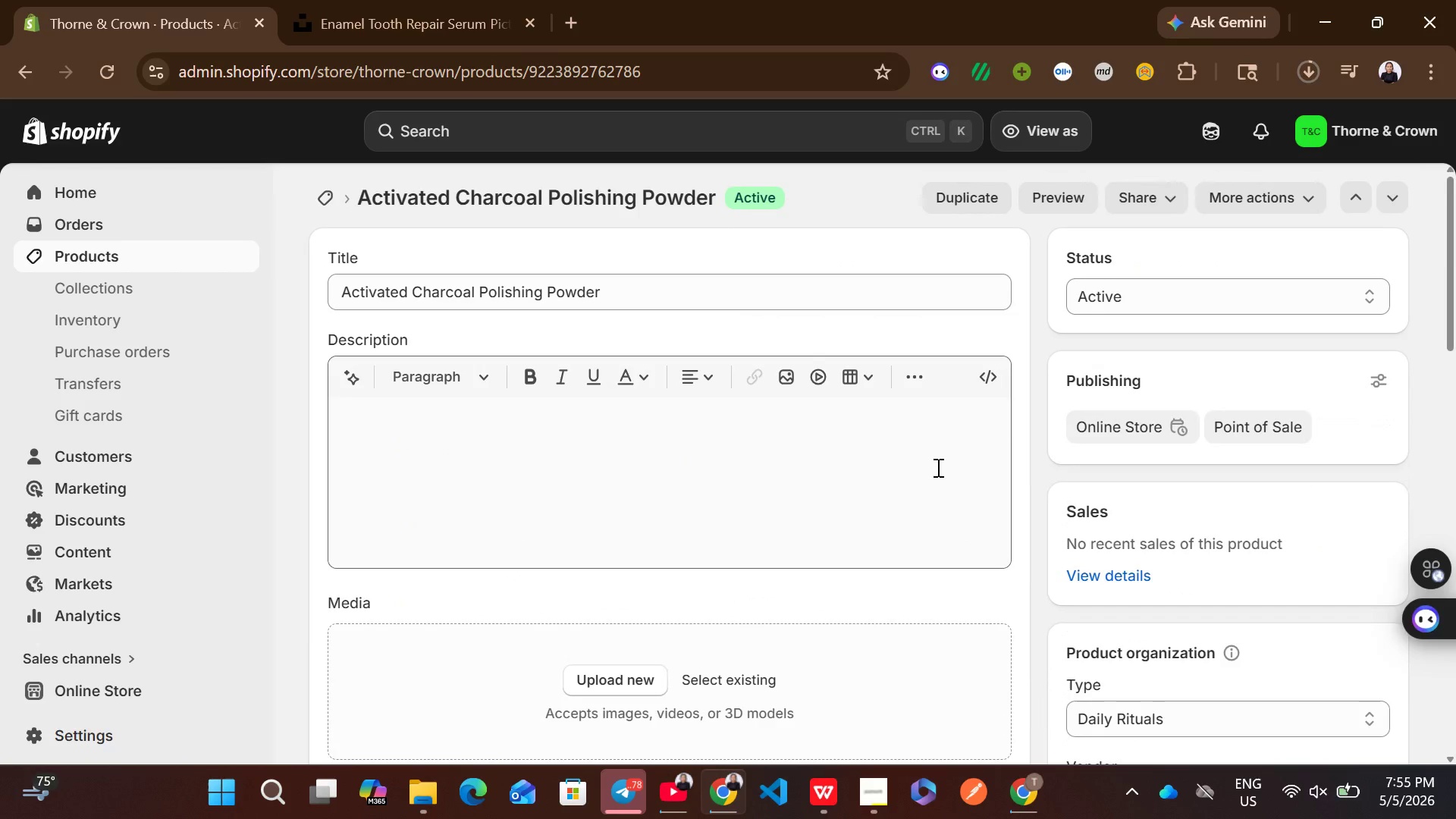 
left_click([867, 497])
 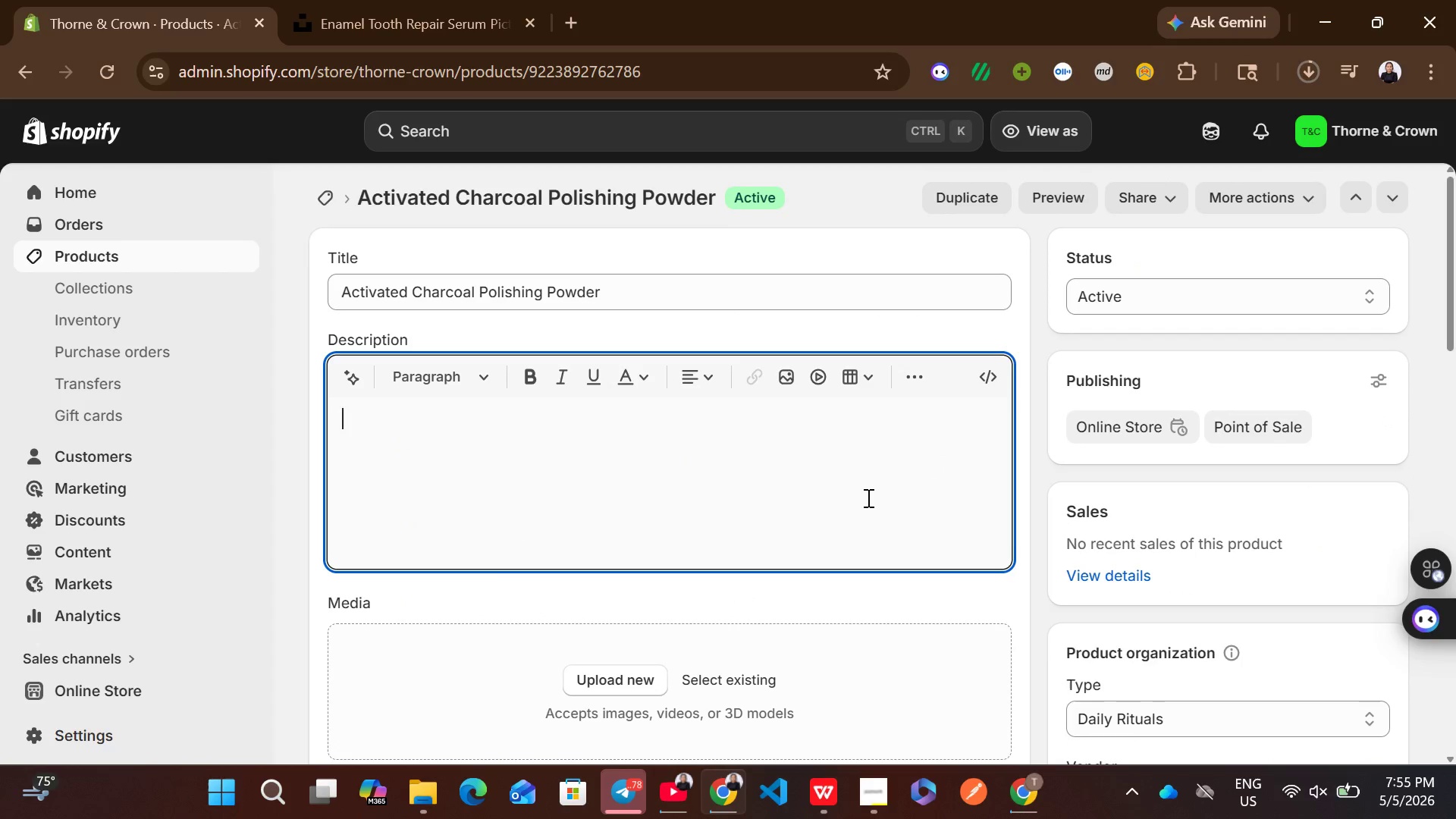 
key(Control+ControlLeft)
 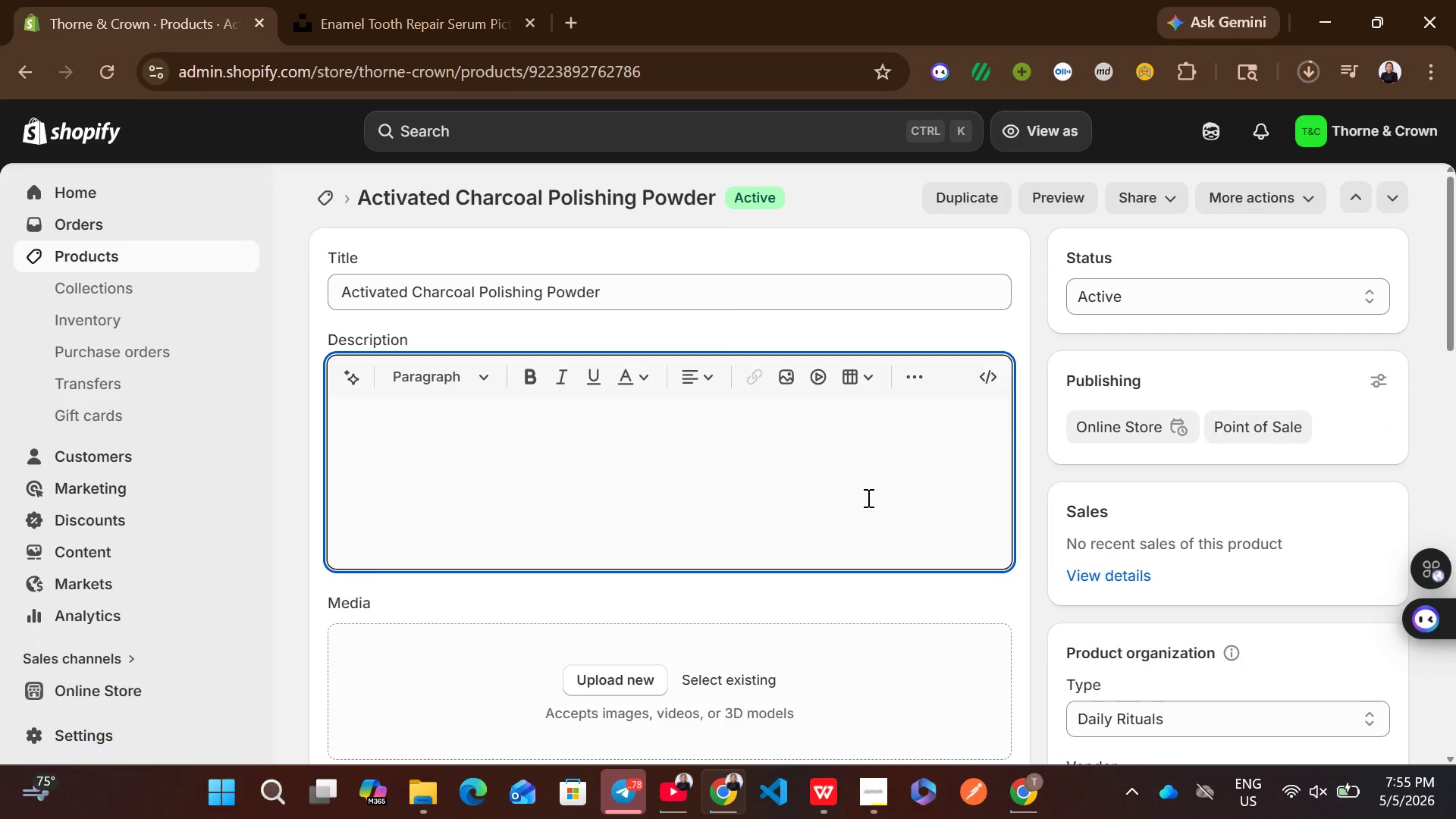 
key(Control+V)
 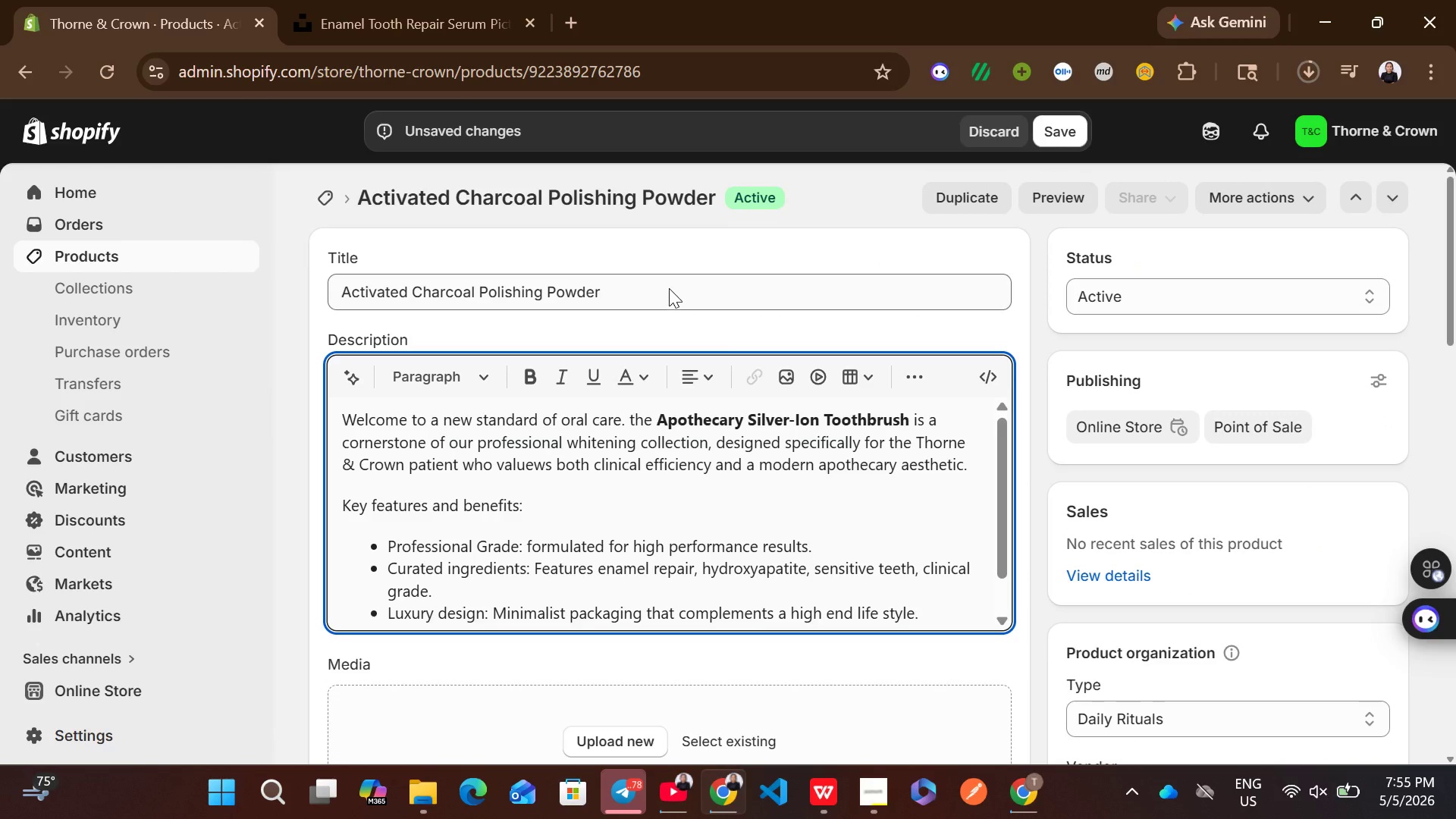 
left_click([669, 282])
 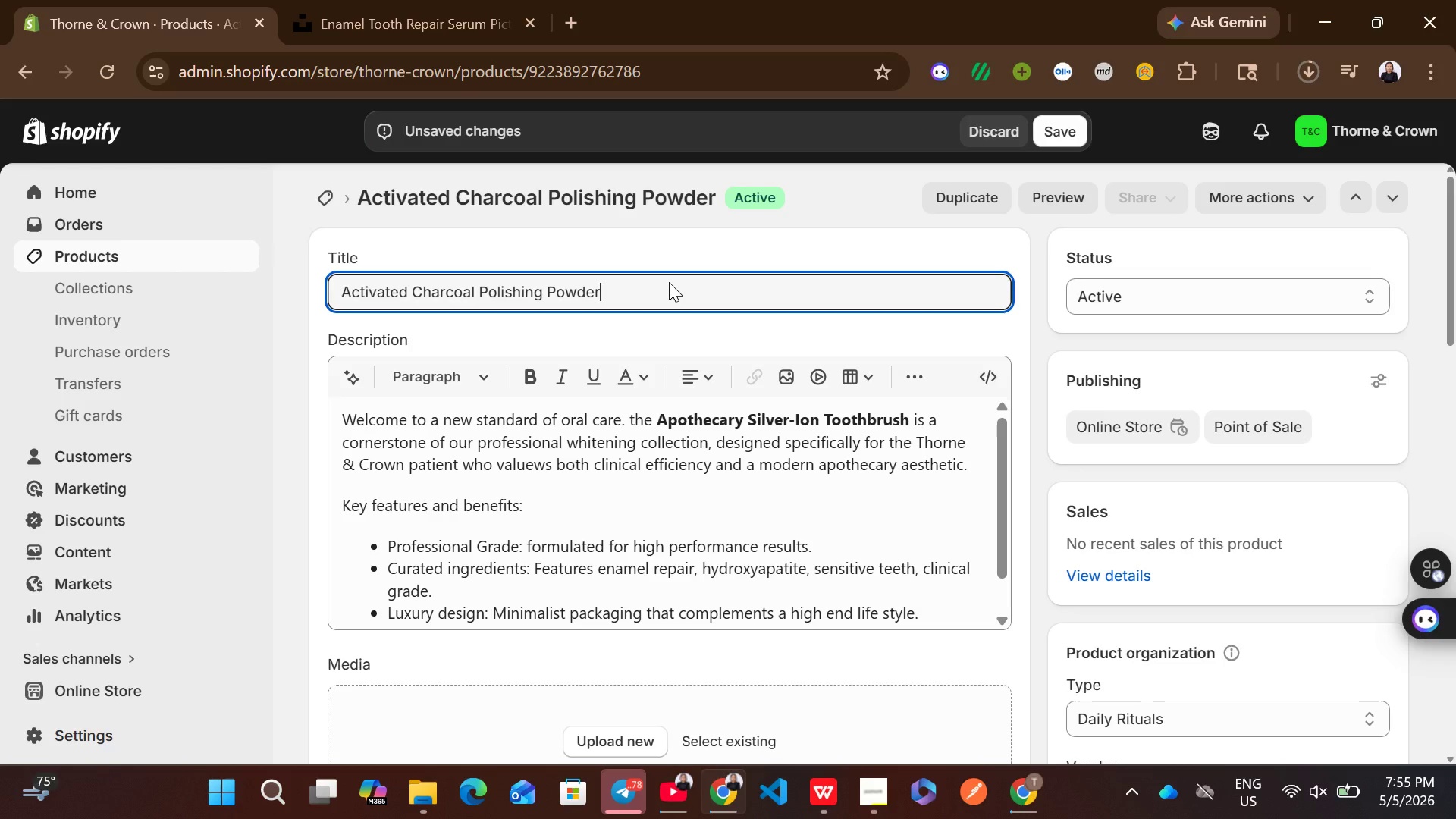 
key(Control+A)
 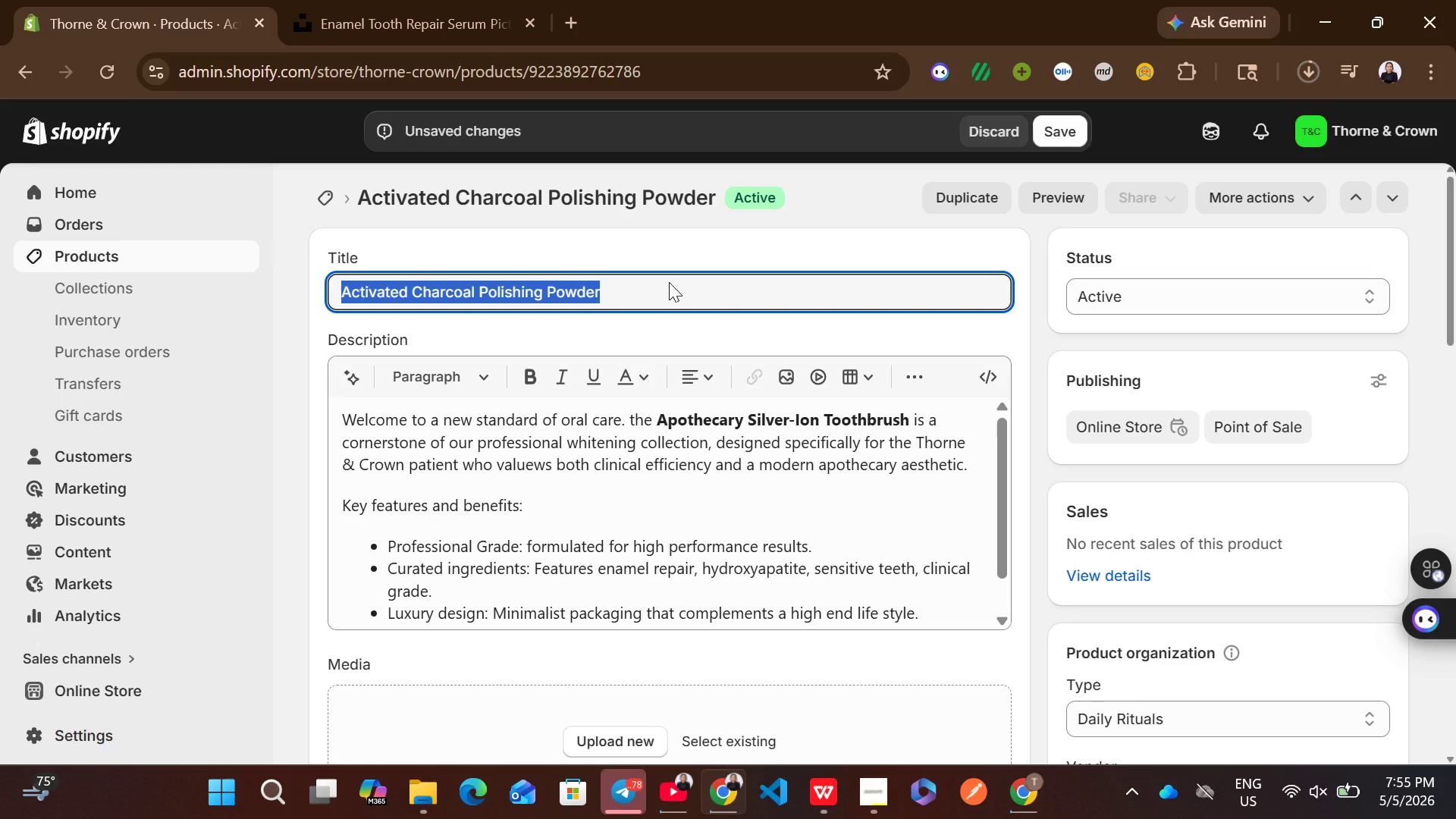 
key(Control+ControlLeft)
 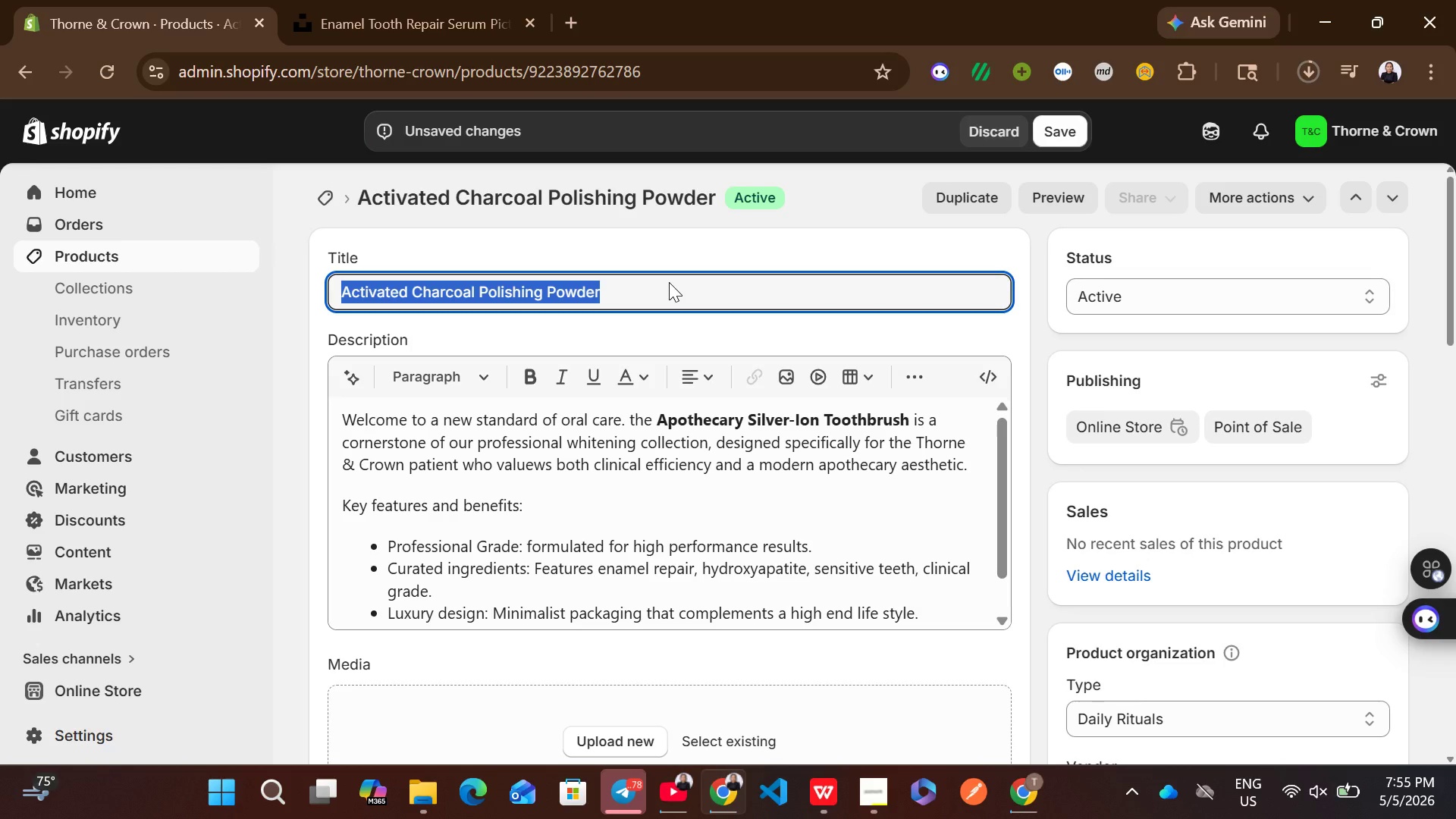 
key(Control+C)
 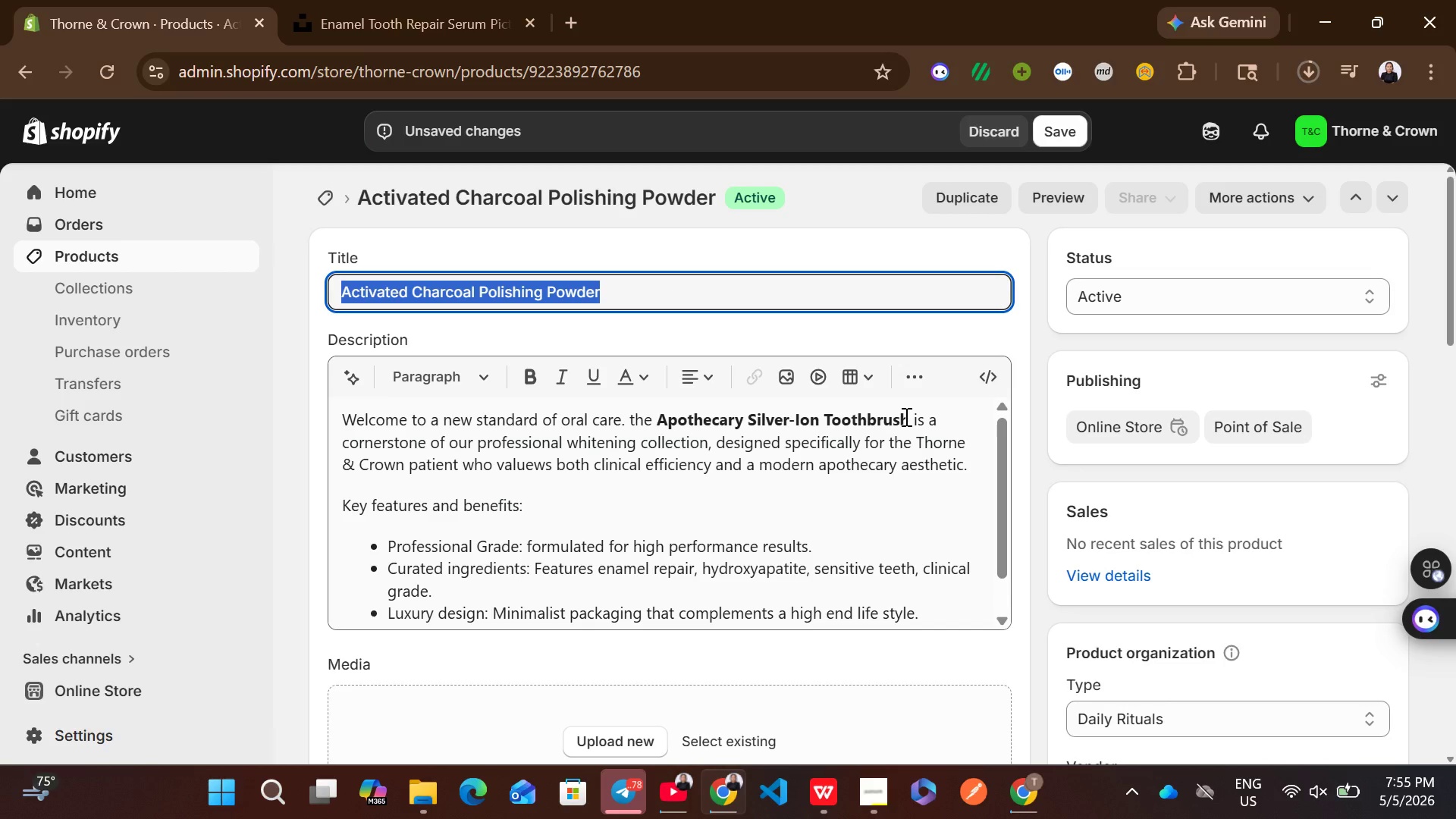 
left_click_drag(start_coordinate=[912, 416], to_coordinate=[671, 416])
 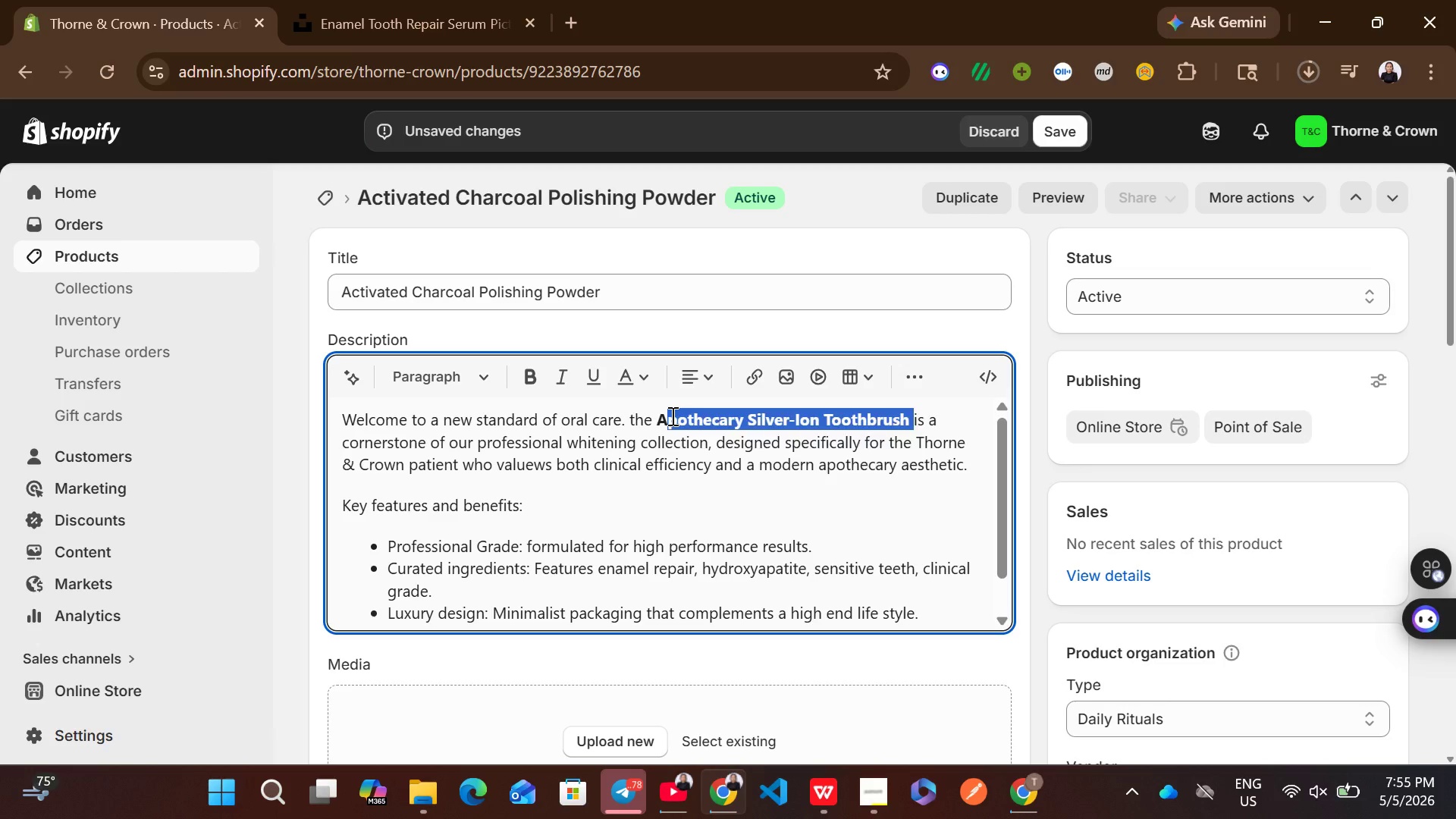 
key(Backspace)
 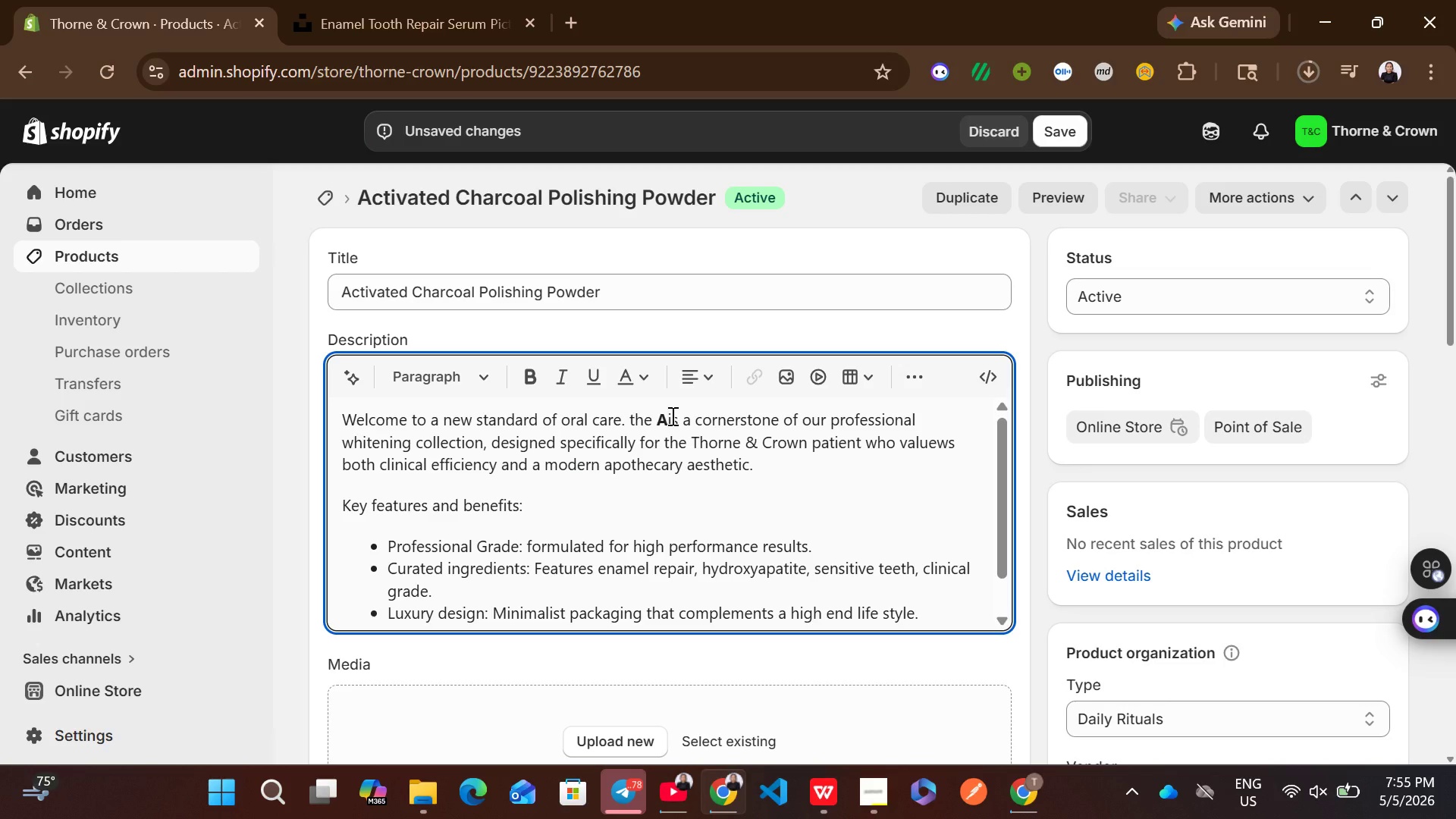 
key(Space)
 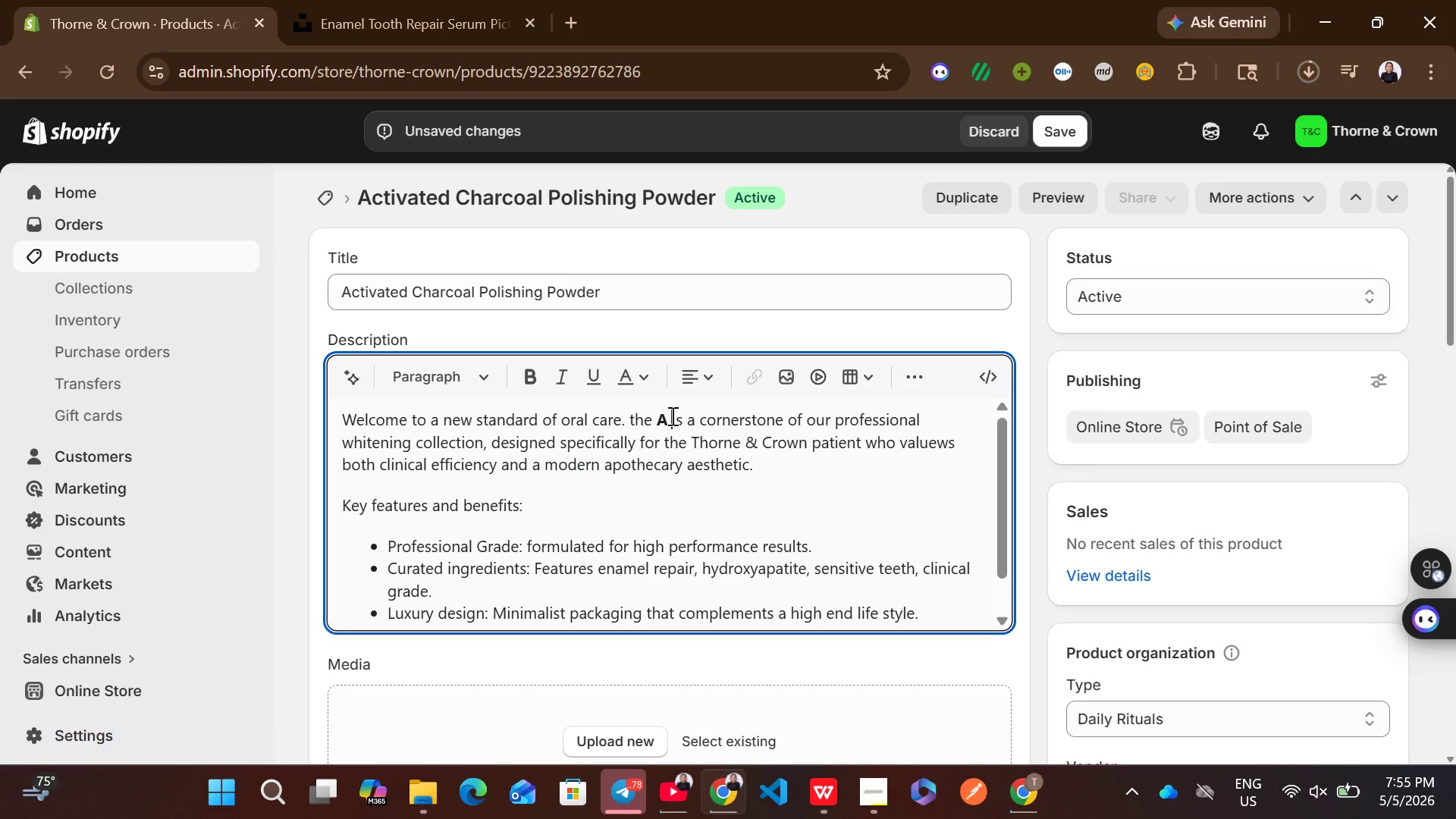 
key(ArrowLeft)
 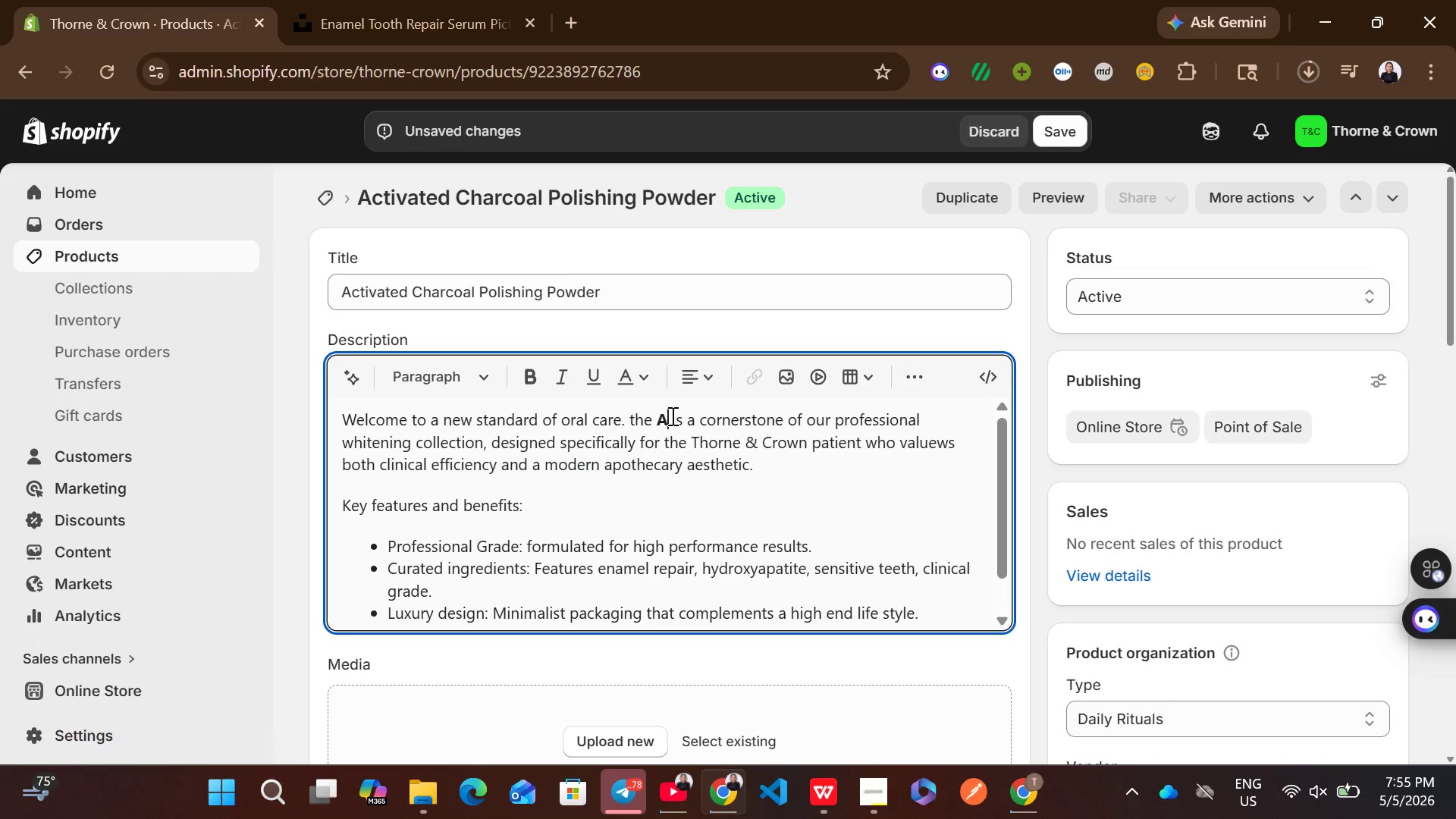 
key(Backspace)
 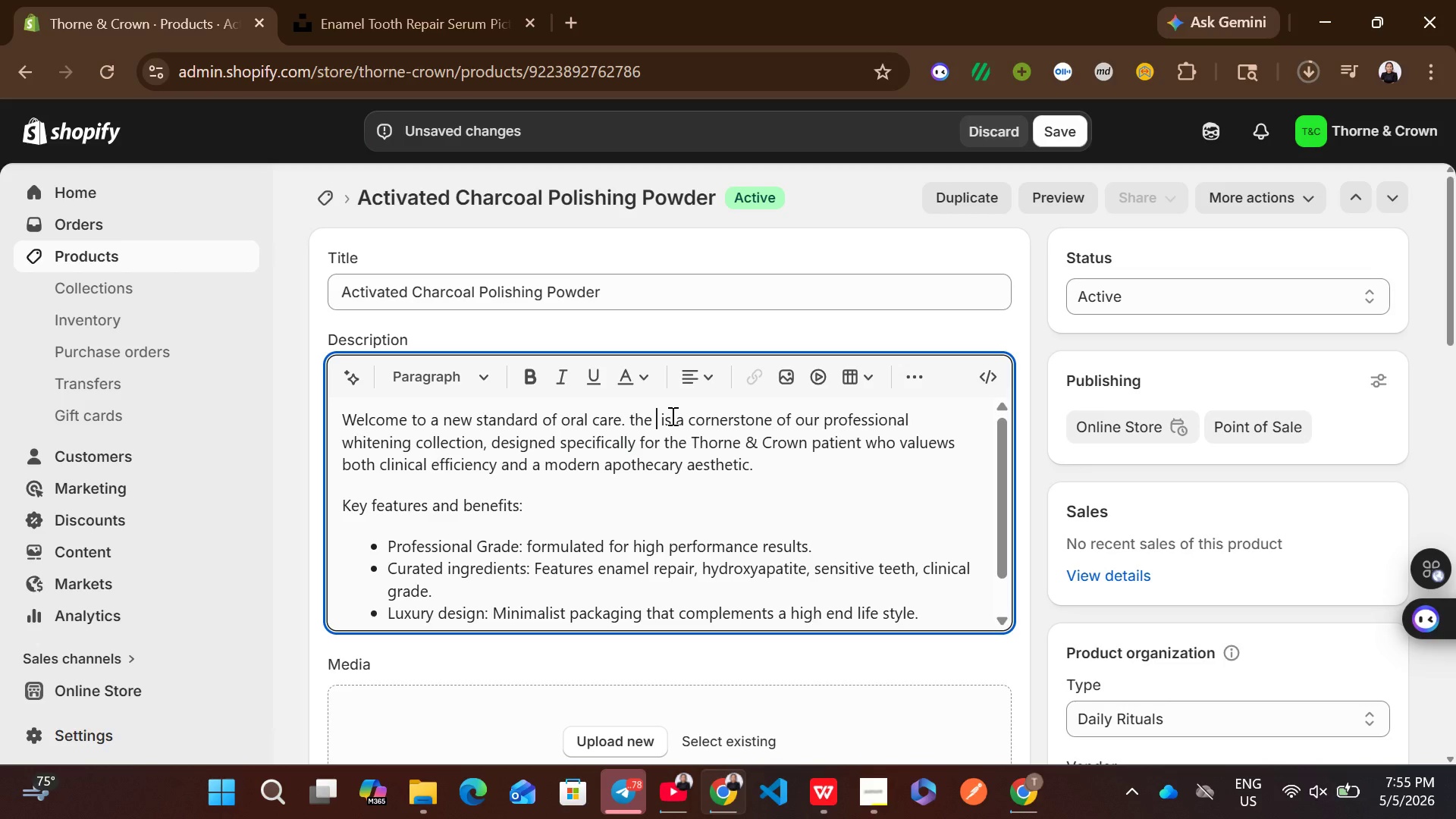 
key(Control+ControlLeft)
 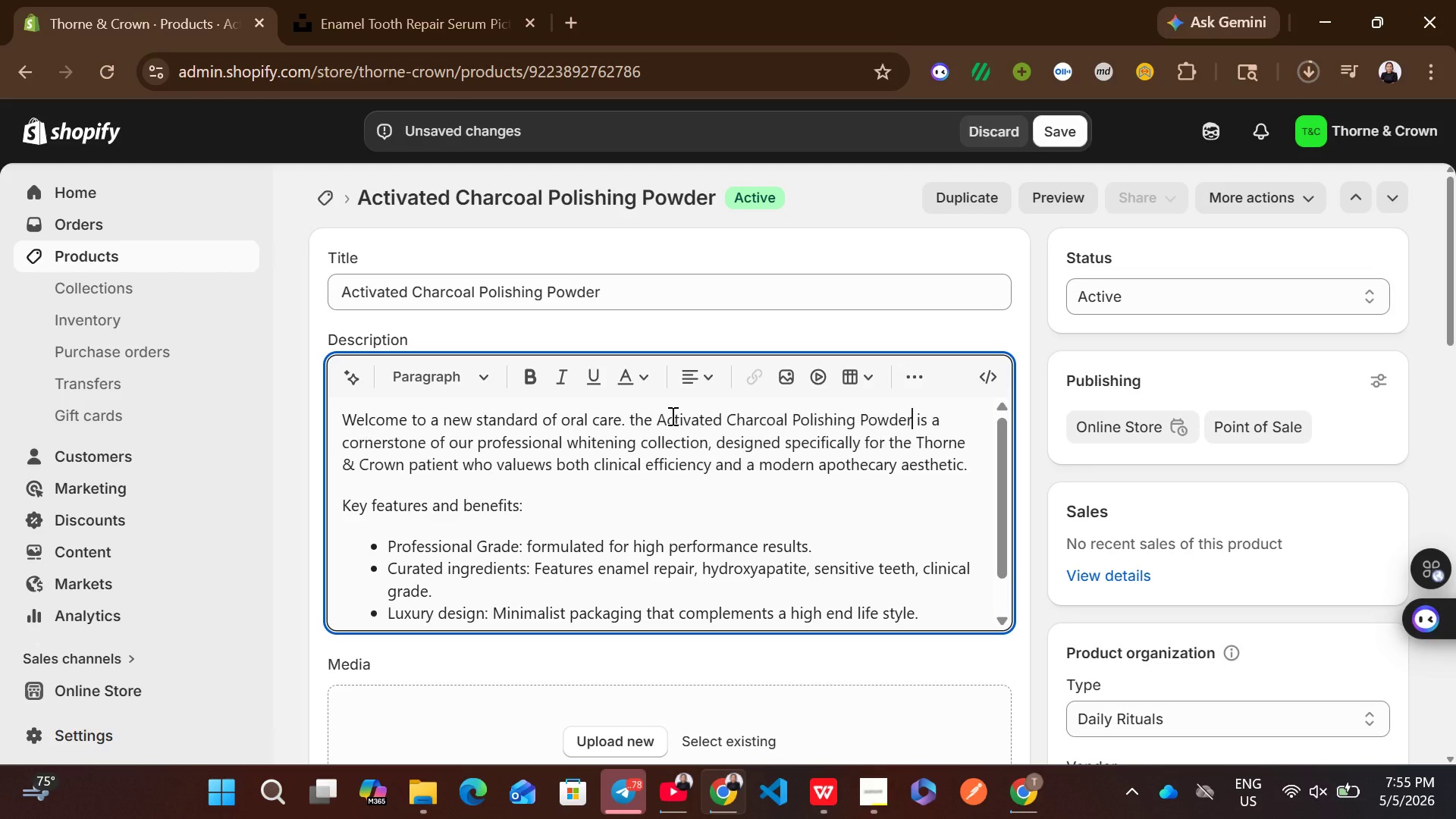 
key(Control+V)
 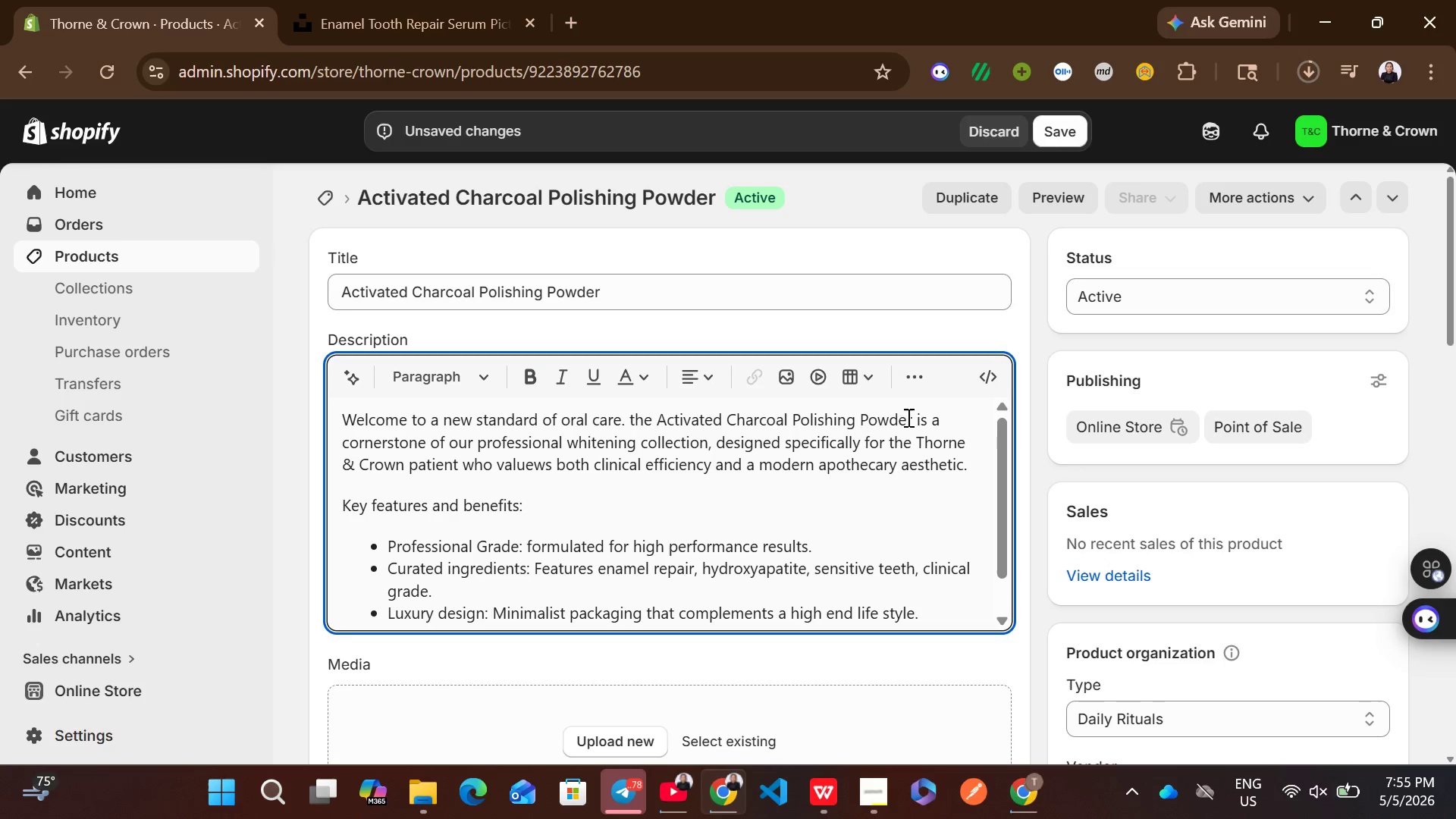 
left_click_drag(start_coordinate=[912, 417], to_coordinate=[661, 406])
 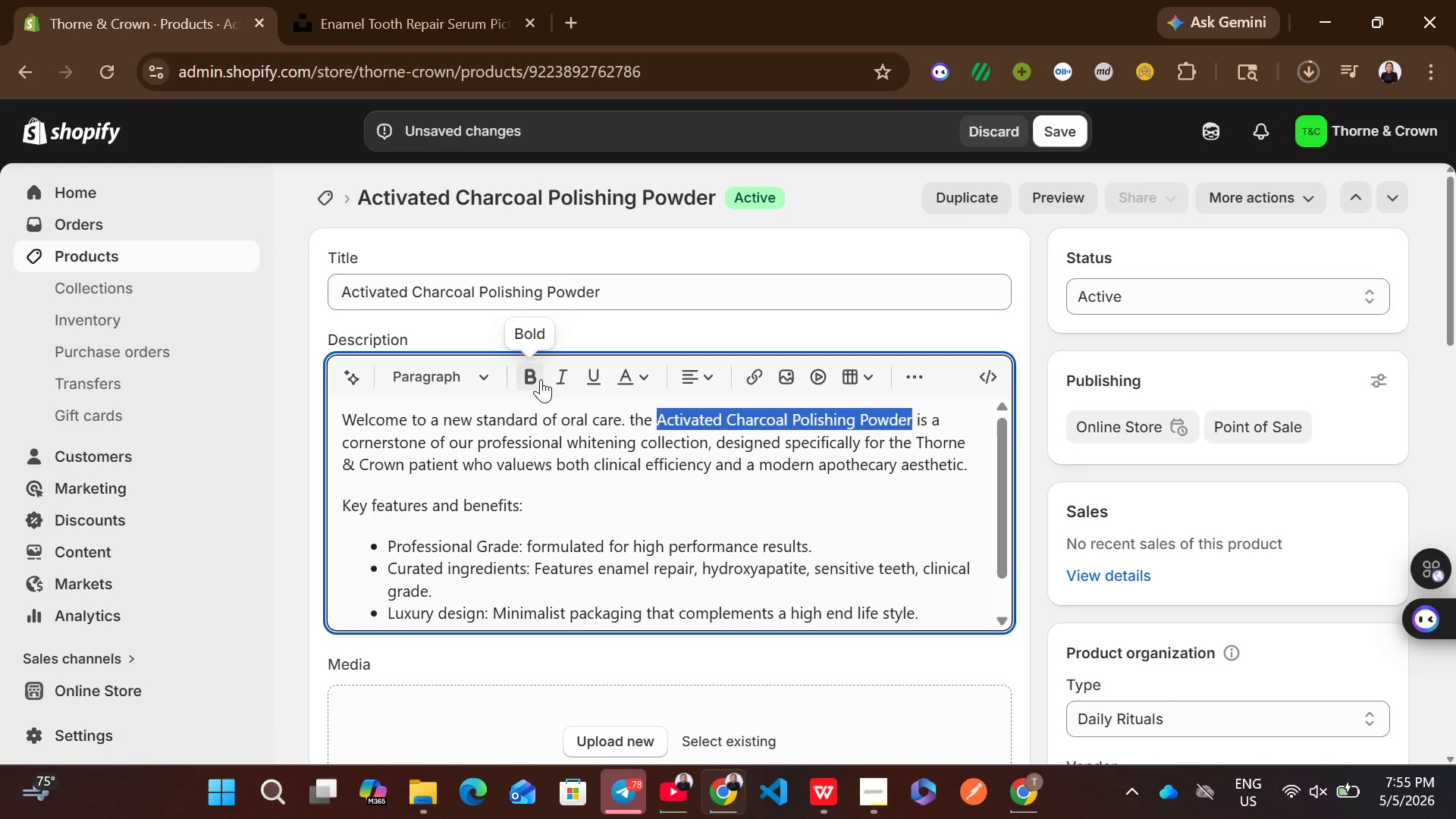 
left_click([541, 379])
 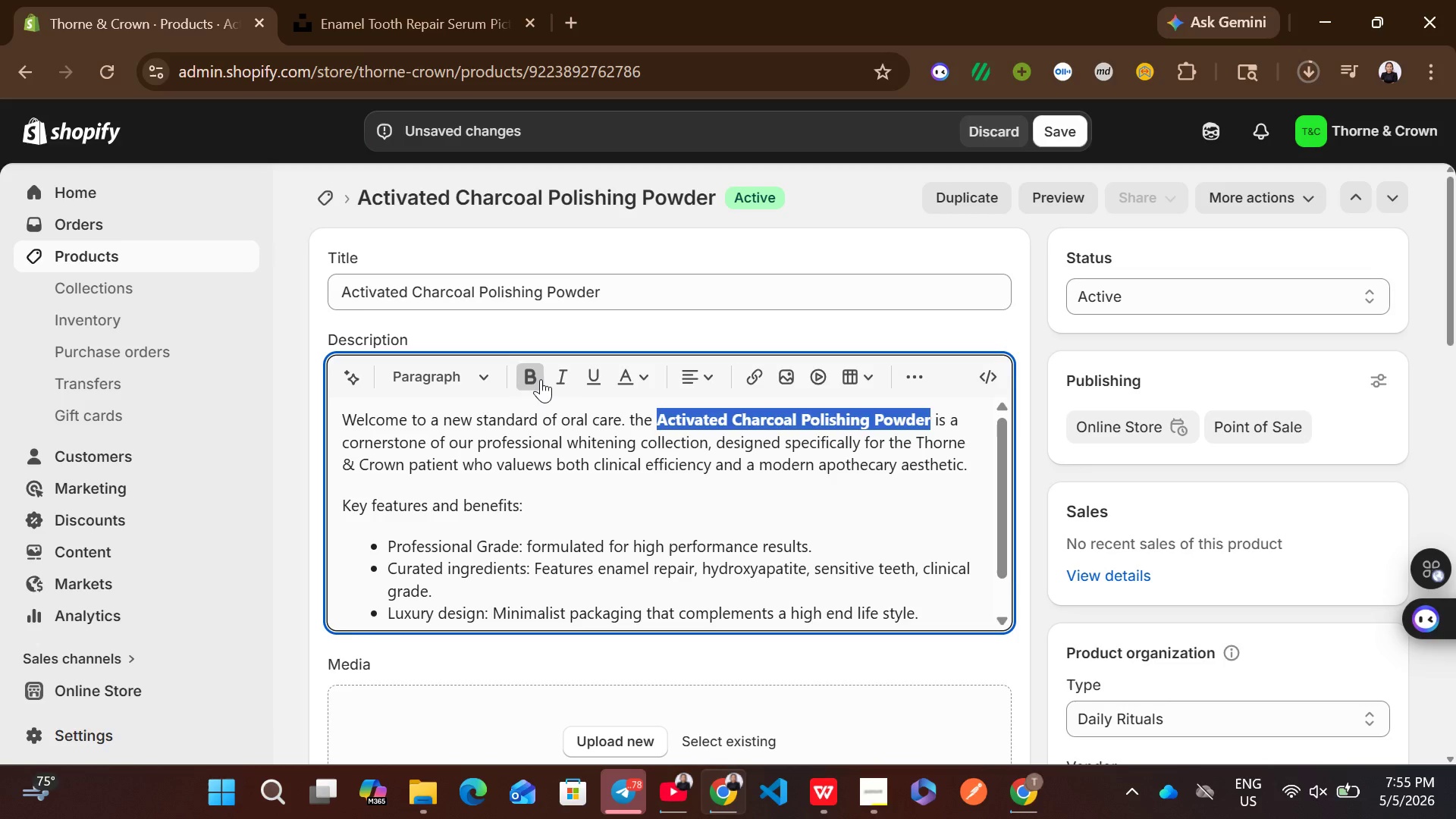 
wait(8.38)
 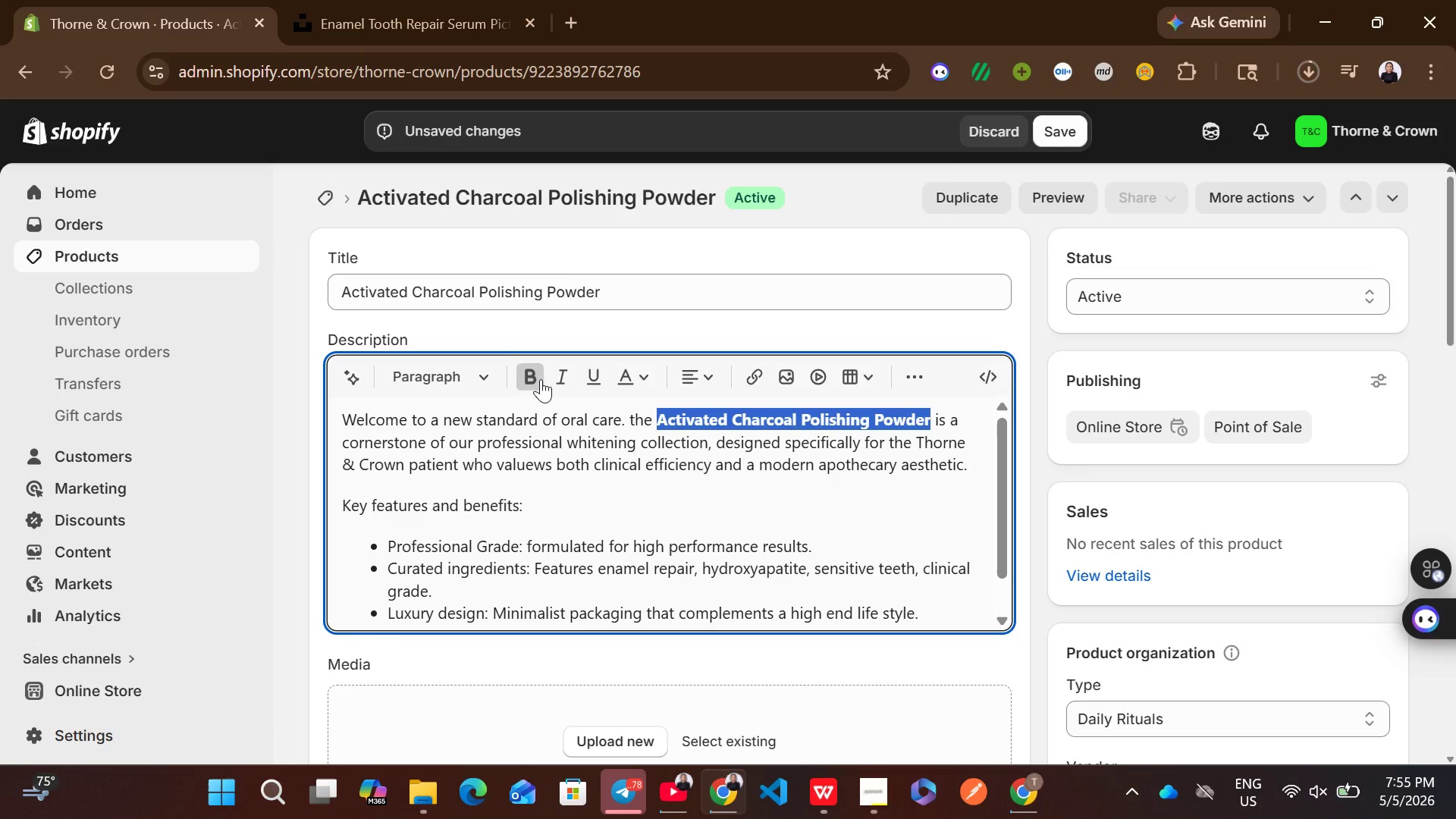 
left_click([794, 519])
 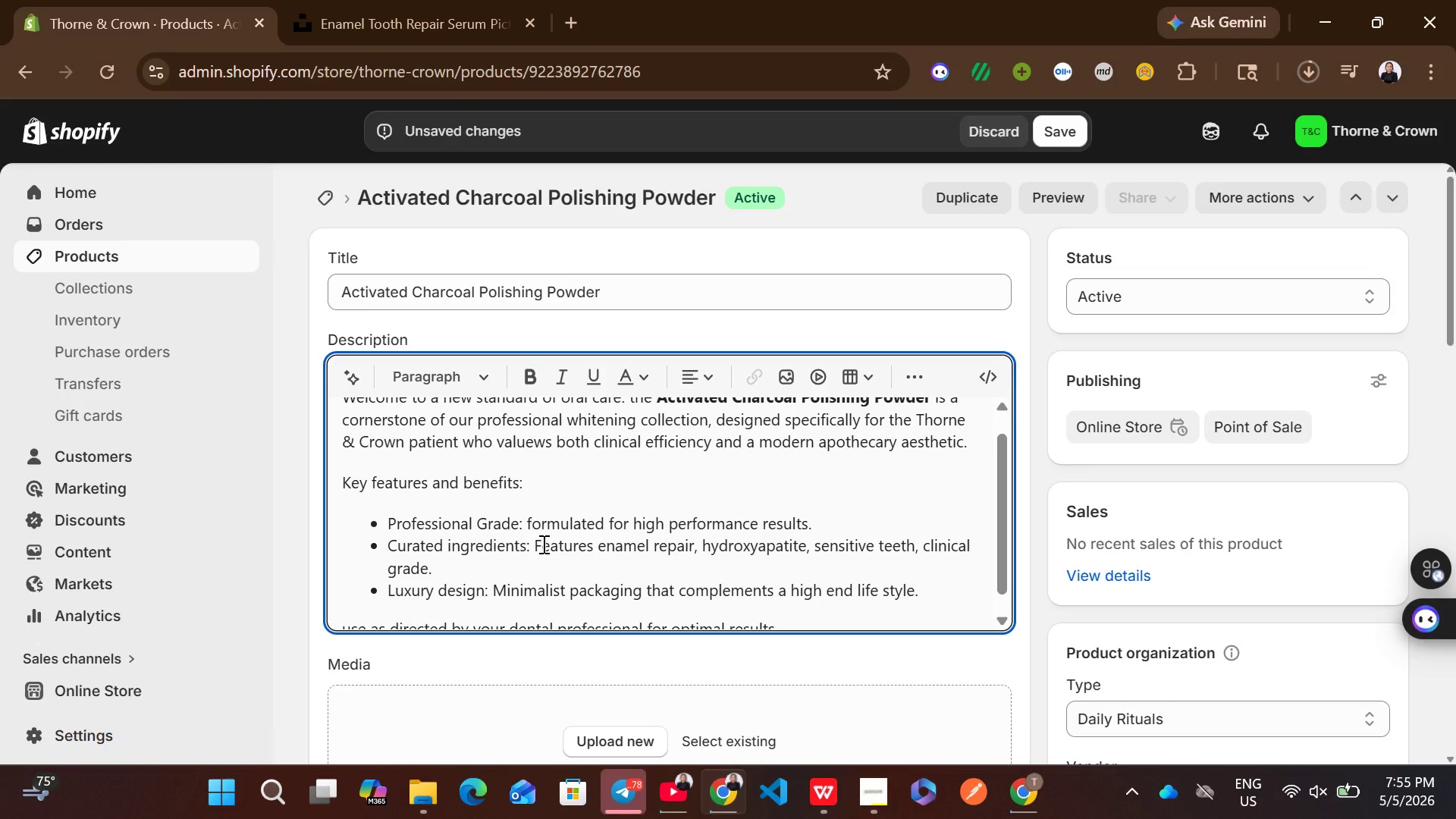 
wait(6.53)
 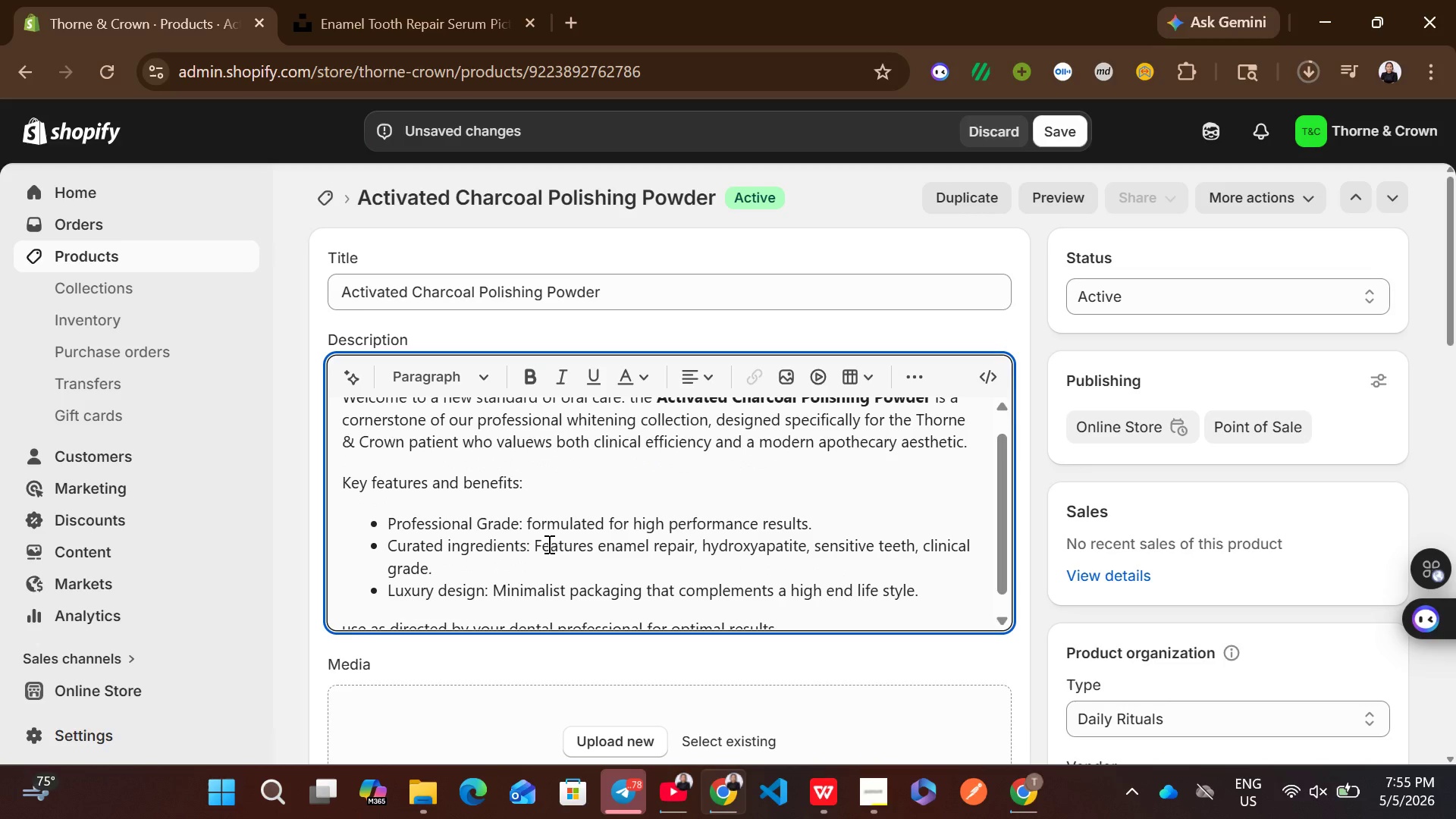 
left_click_drag(start_coordinate=[601, 545], to_coordinate=[604, 560])
 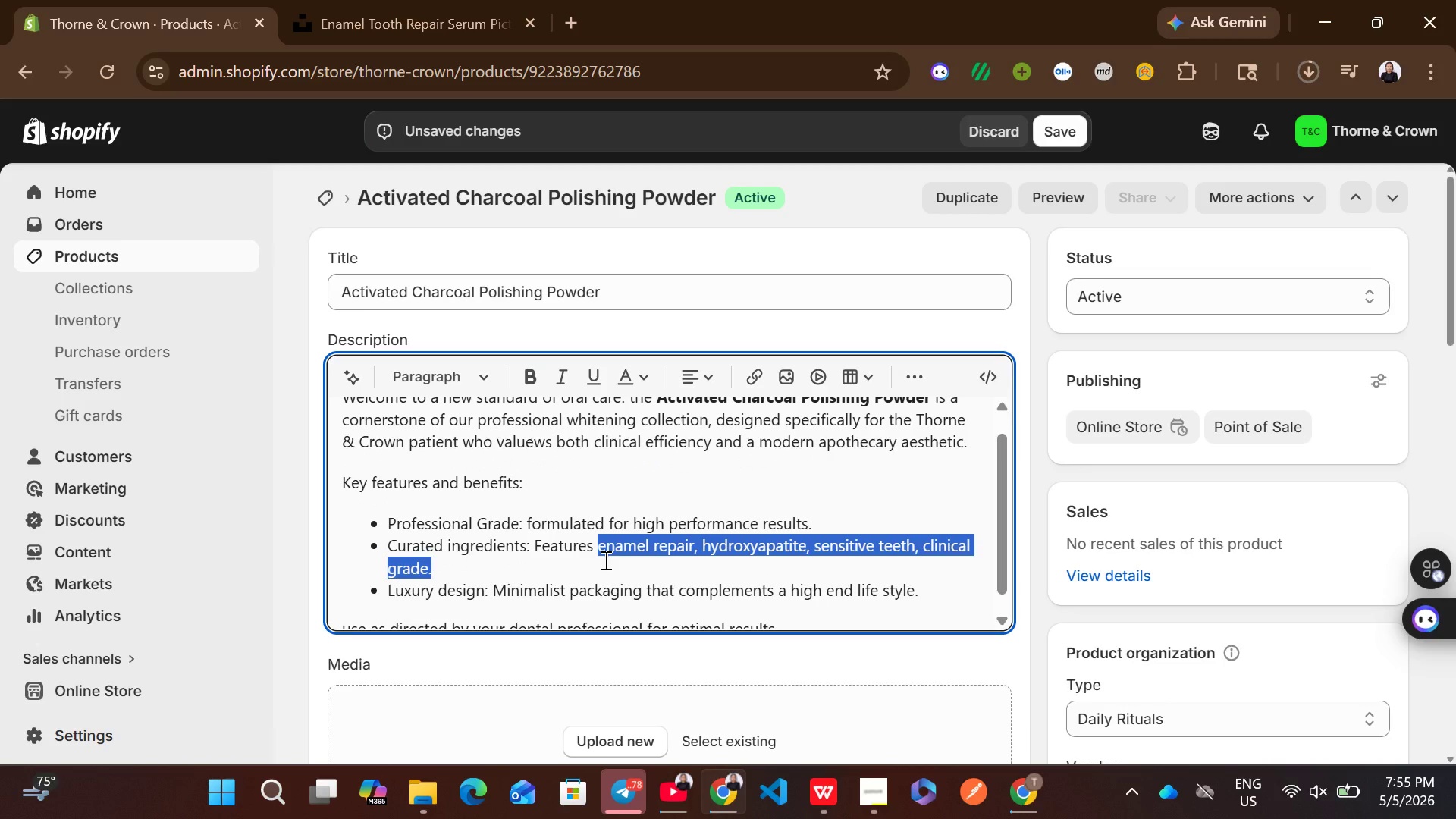 
type(Ora)
key(Backspace)
key(Backspace)
key(Backspace)
type(oral )
 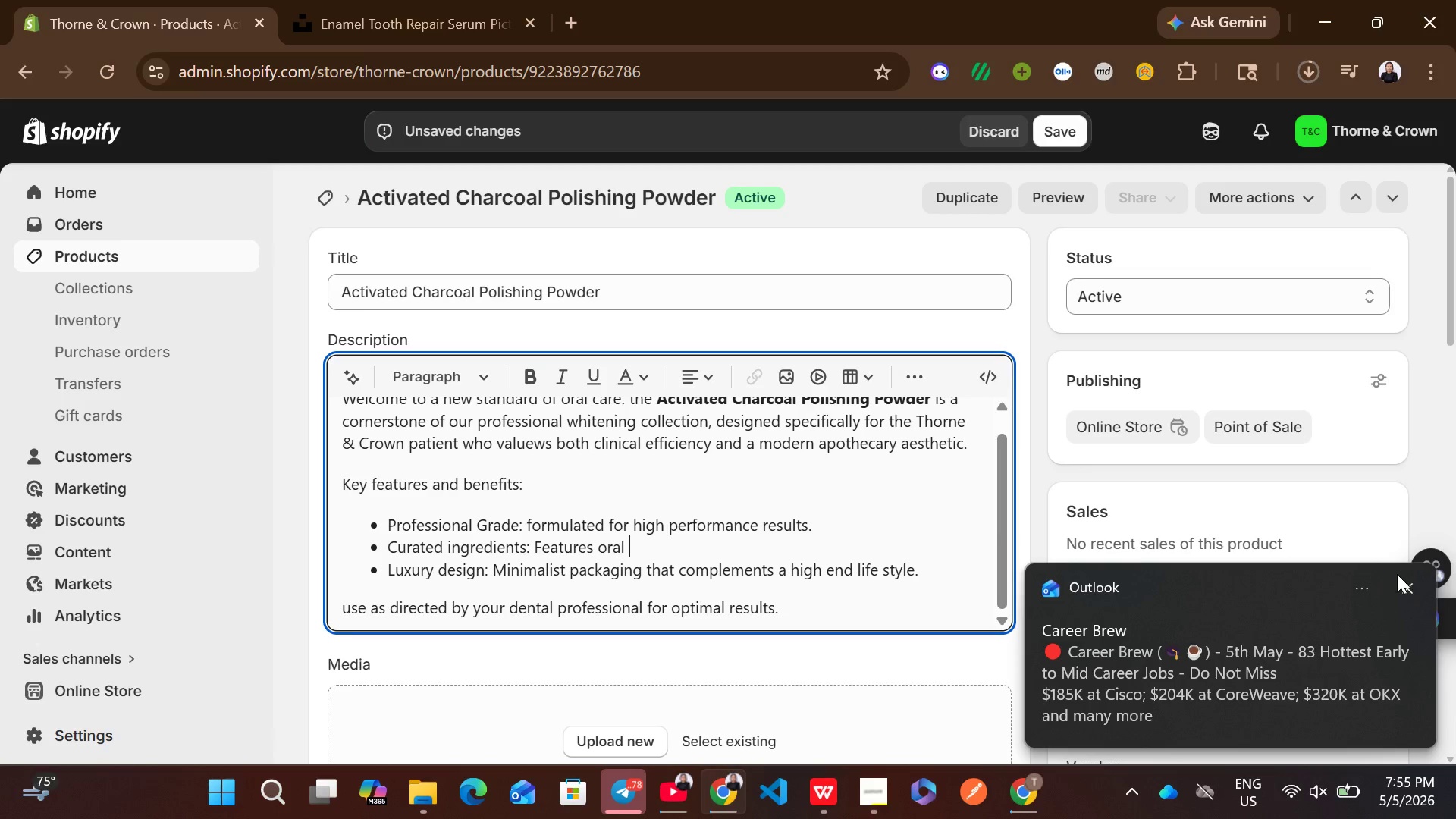 
left_click([1407, 588])
 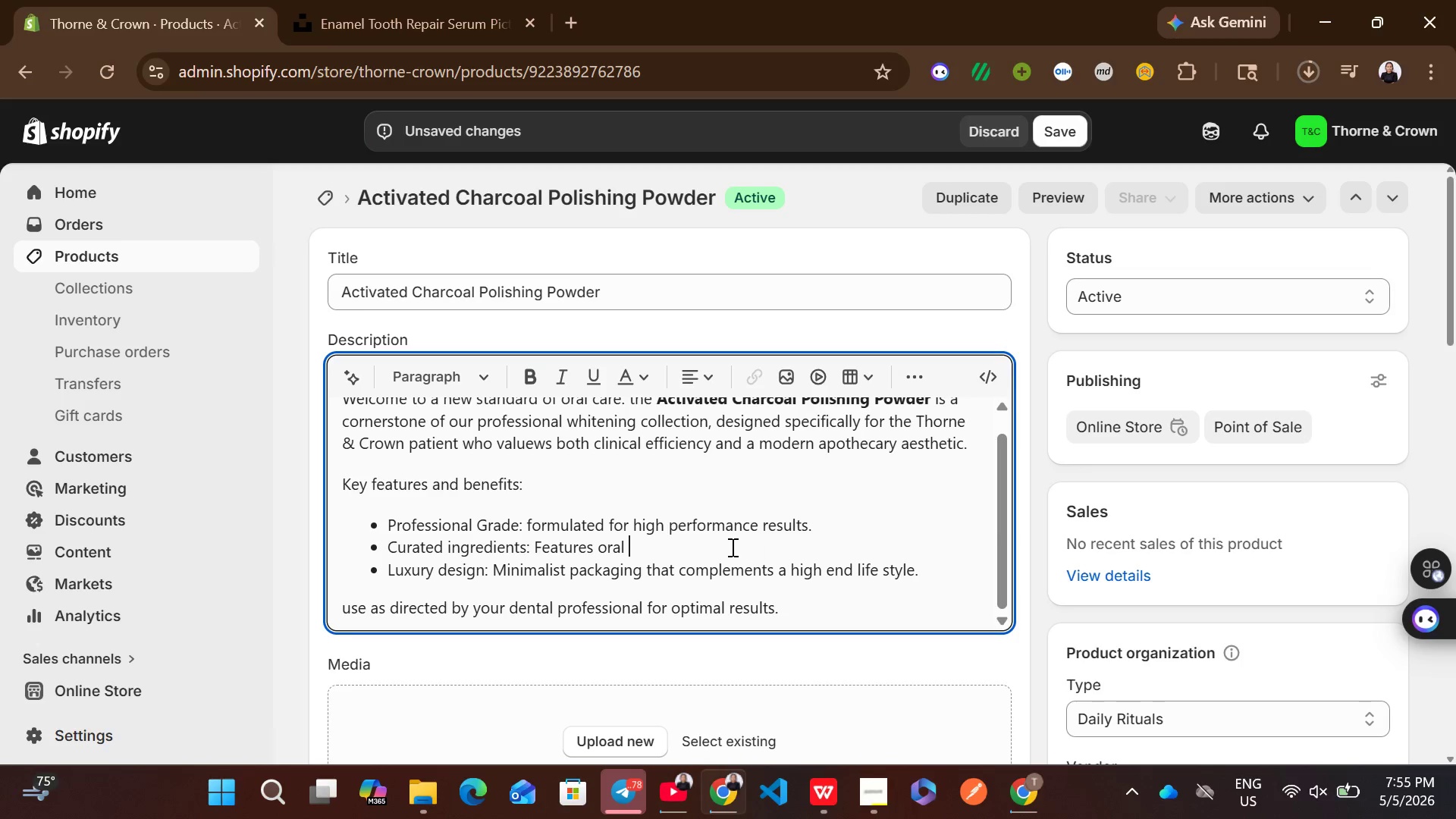 
left_click([731, 547])
 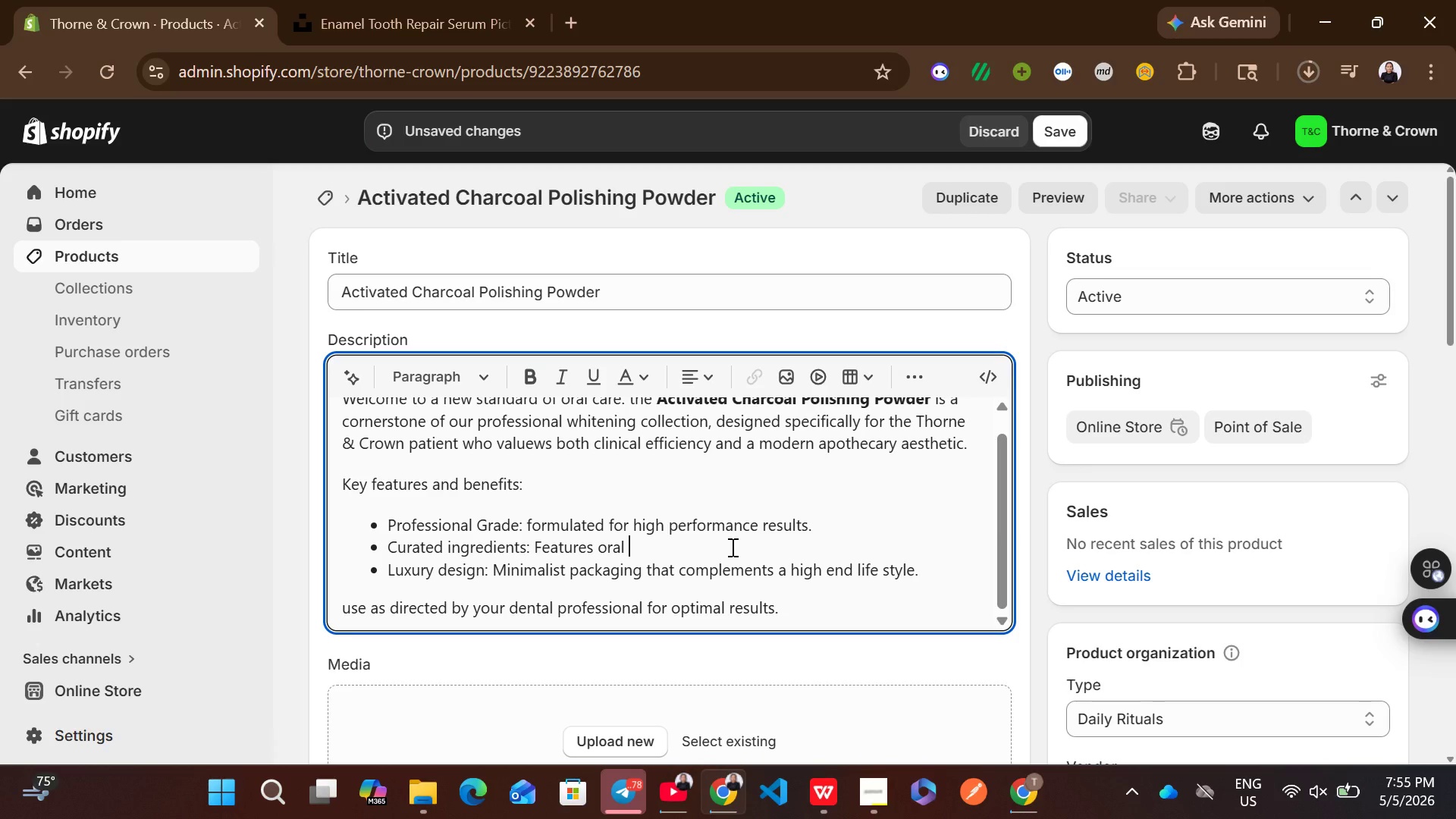 
type(microbiome, dental probiotics, freesh breath, oral health.)
 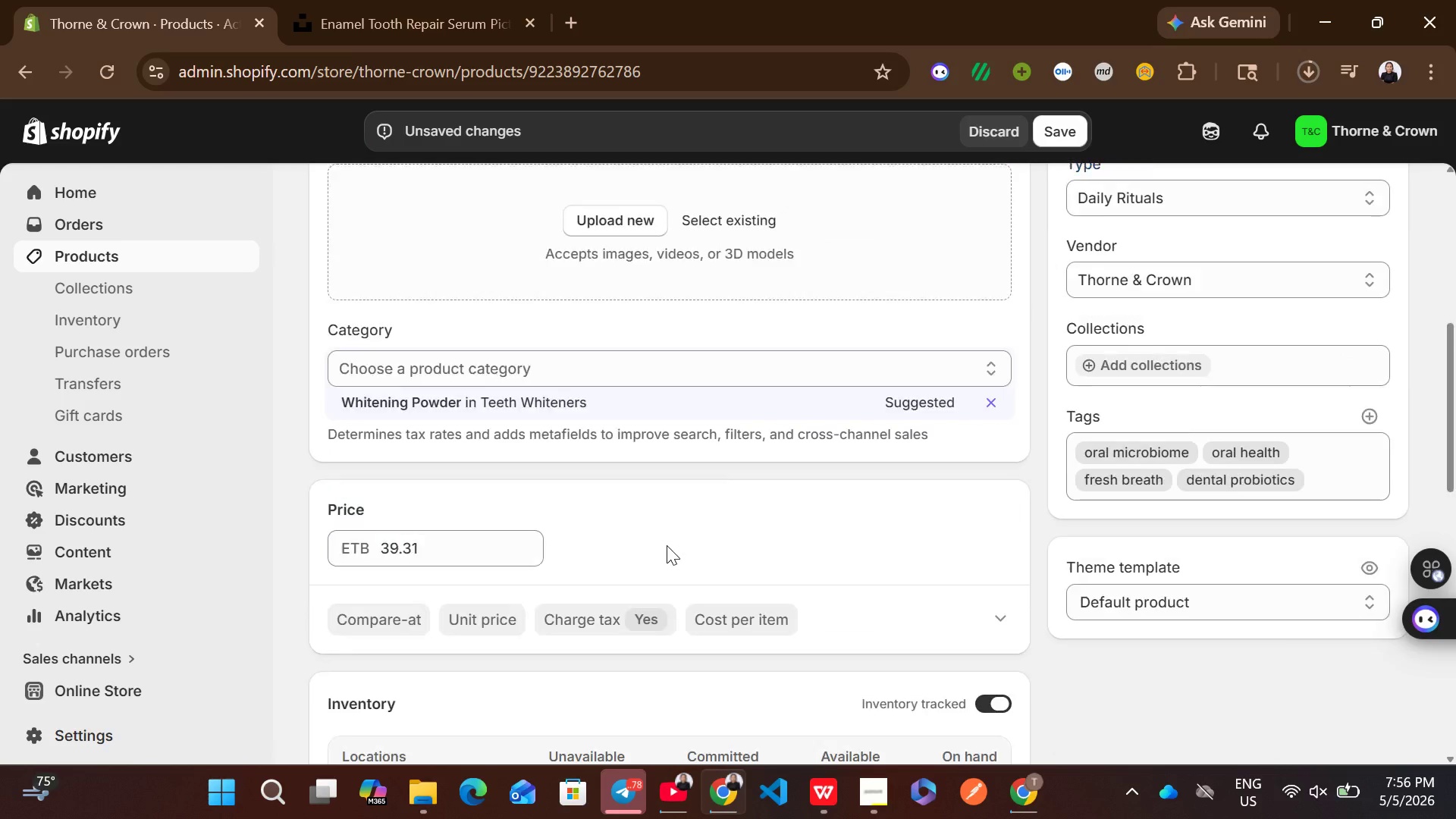 
wait(5.59)
 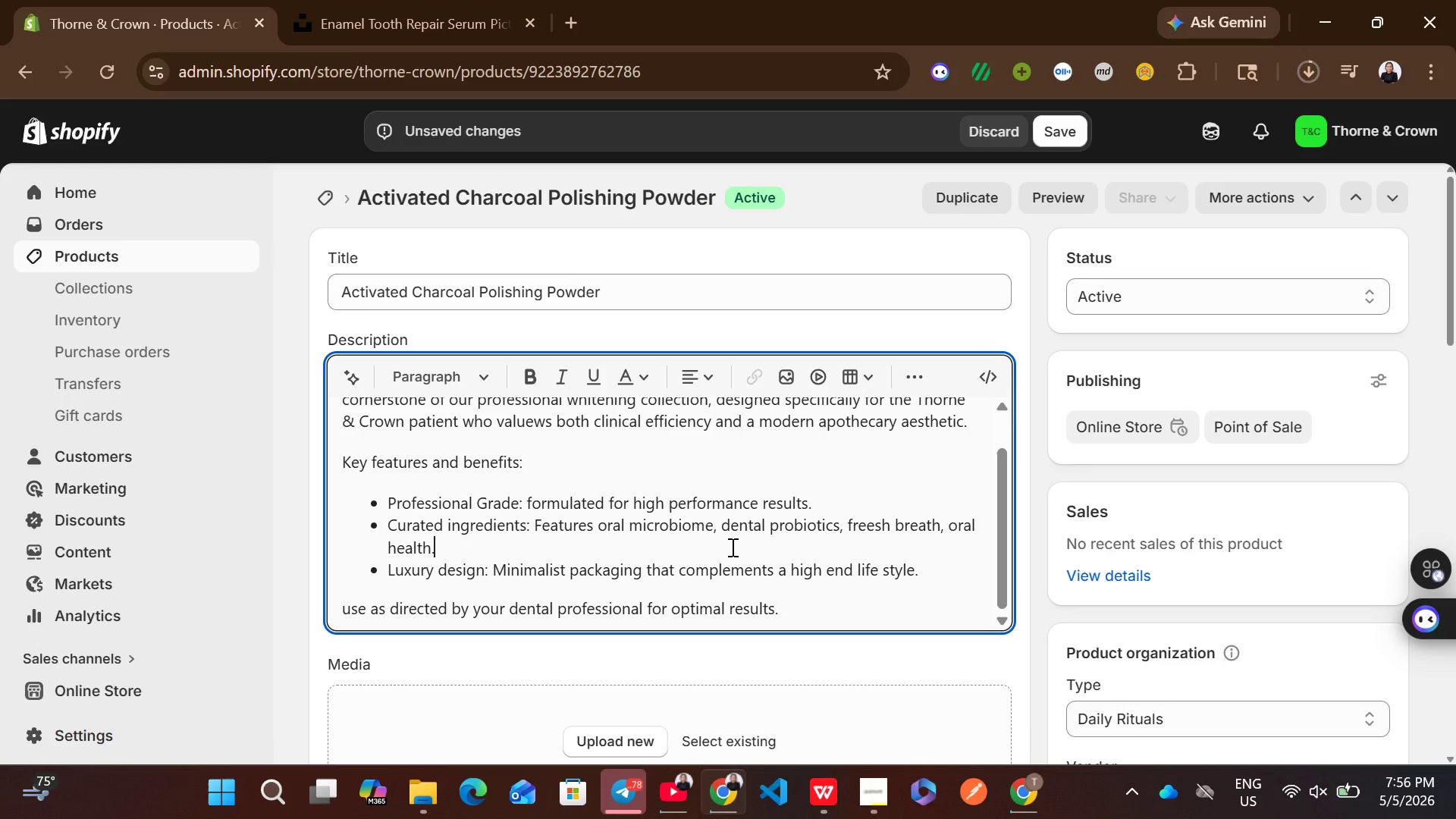 
left_click([556, 353])
 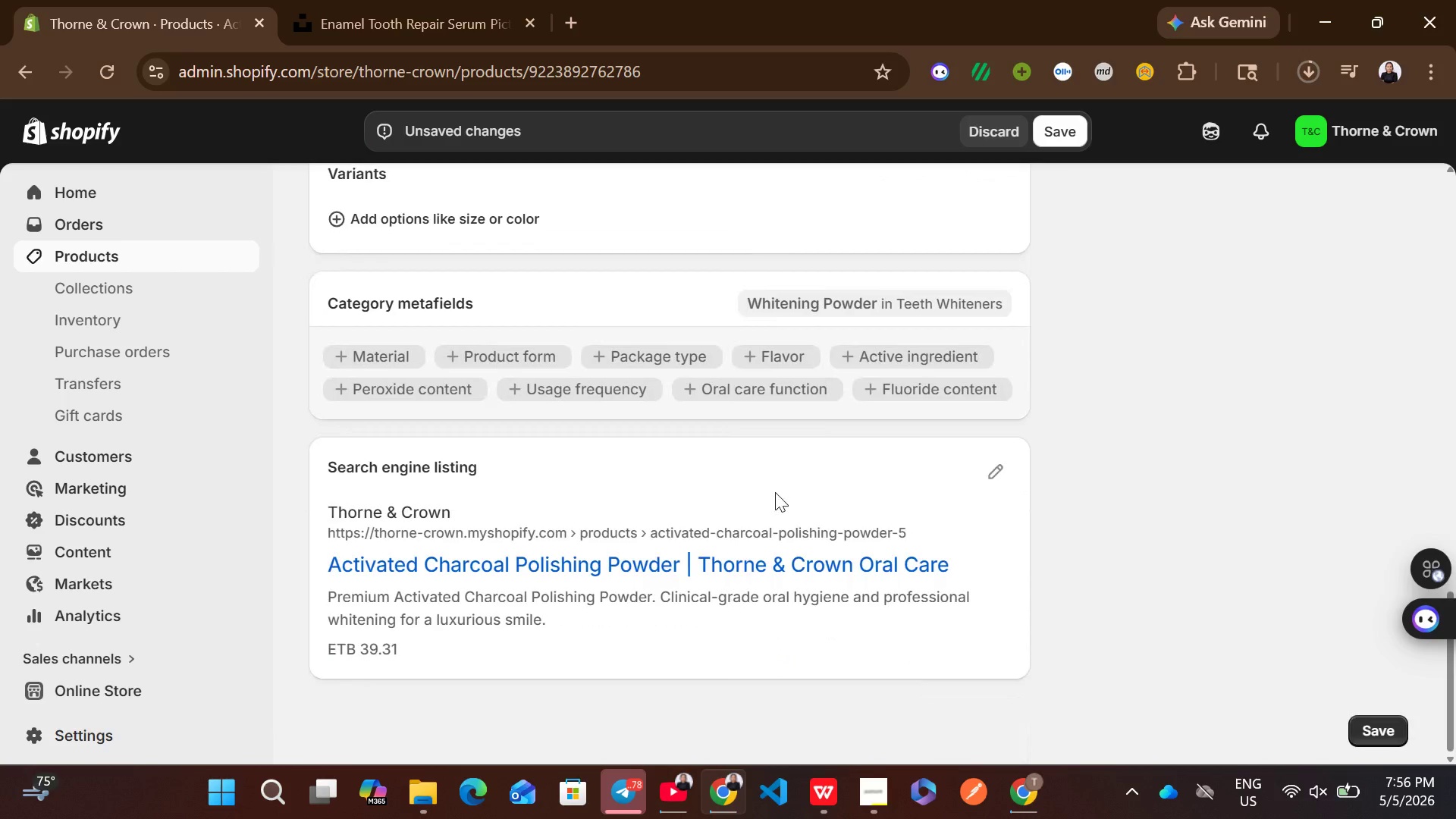 
left_click([984, 479])
 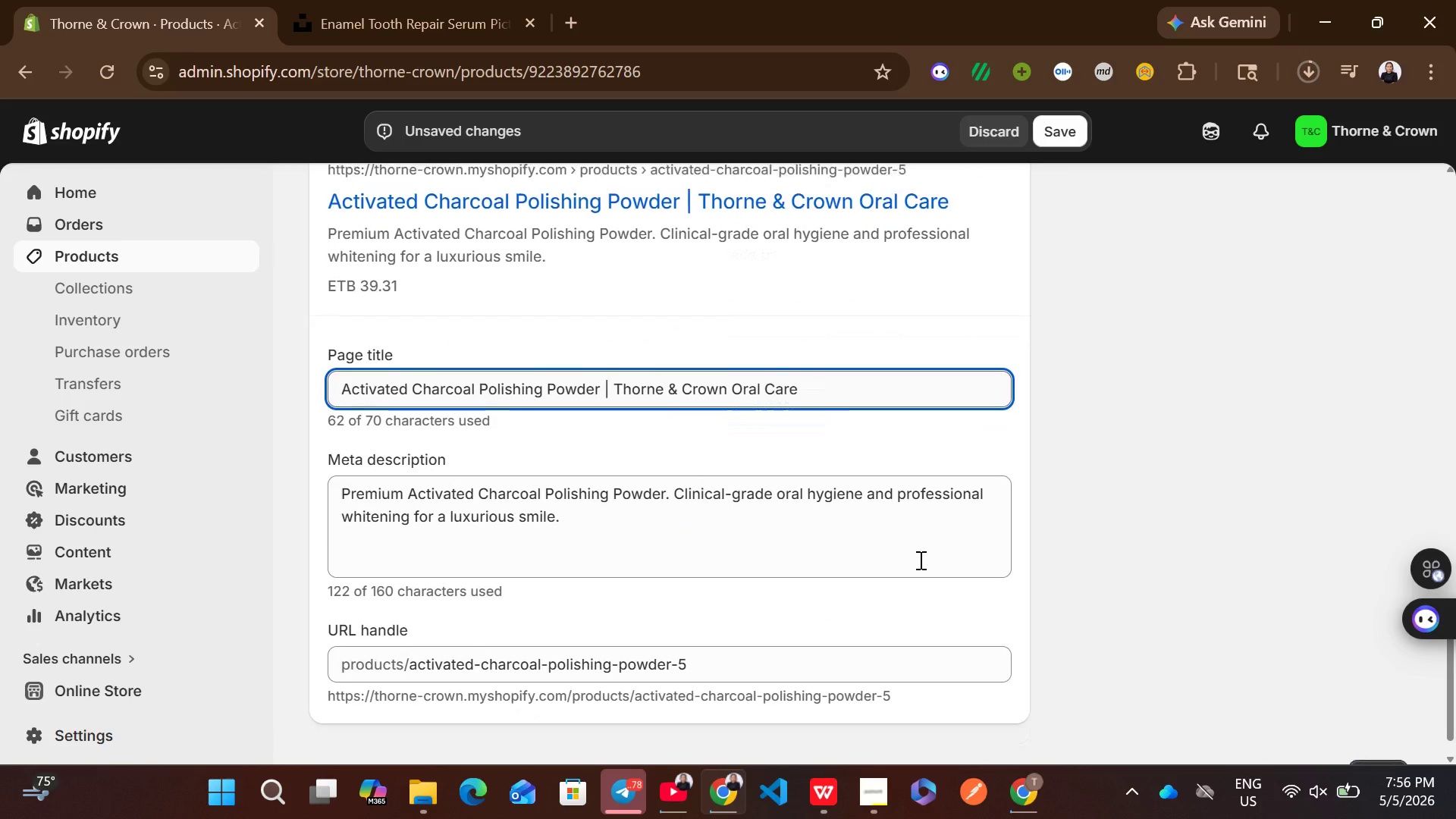 
left_click([755, 536])
 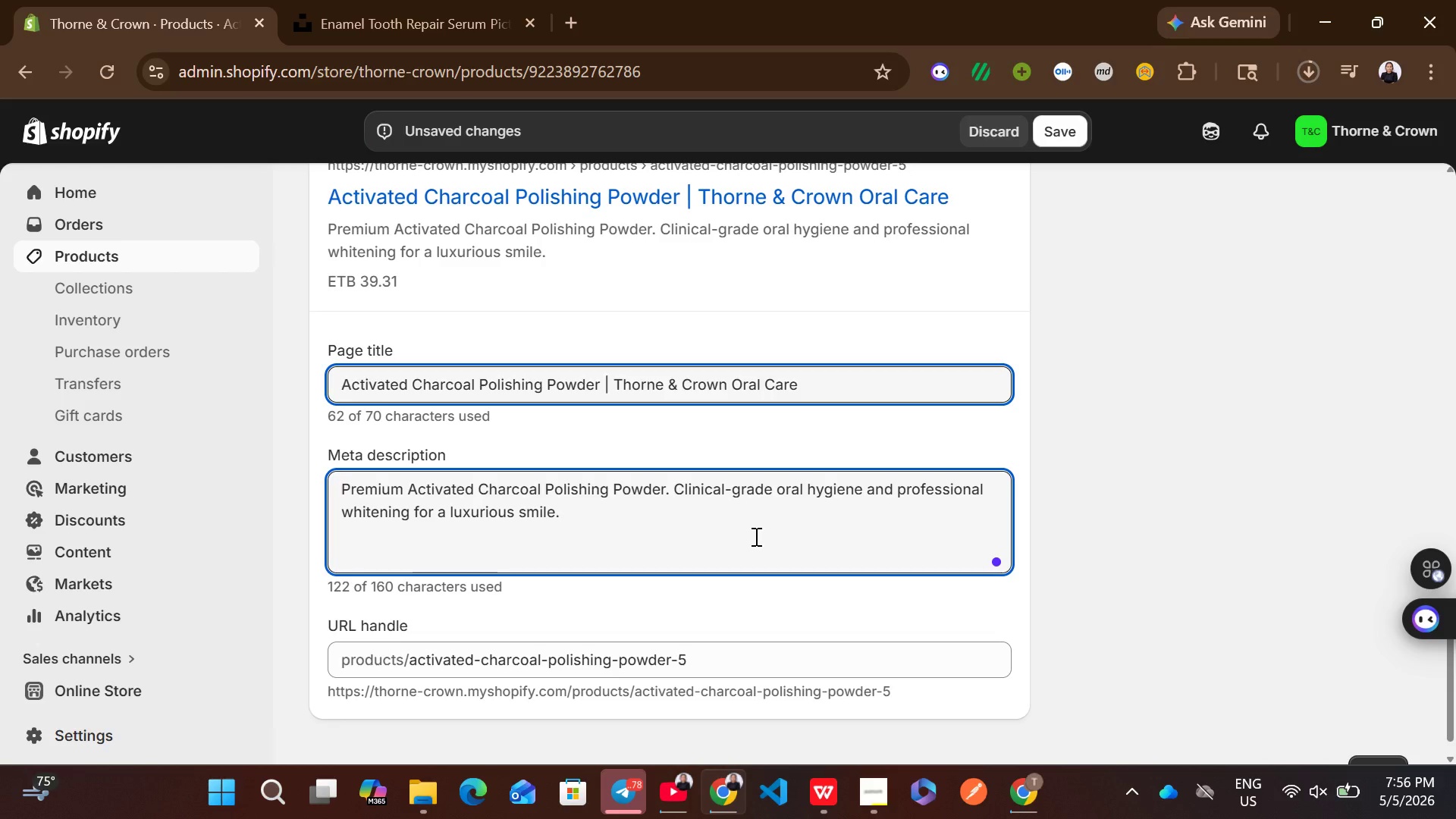 
wait(13.22)
 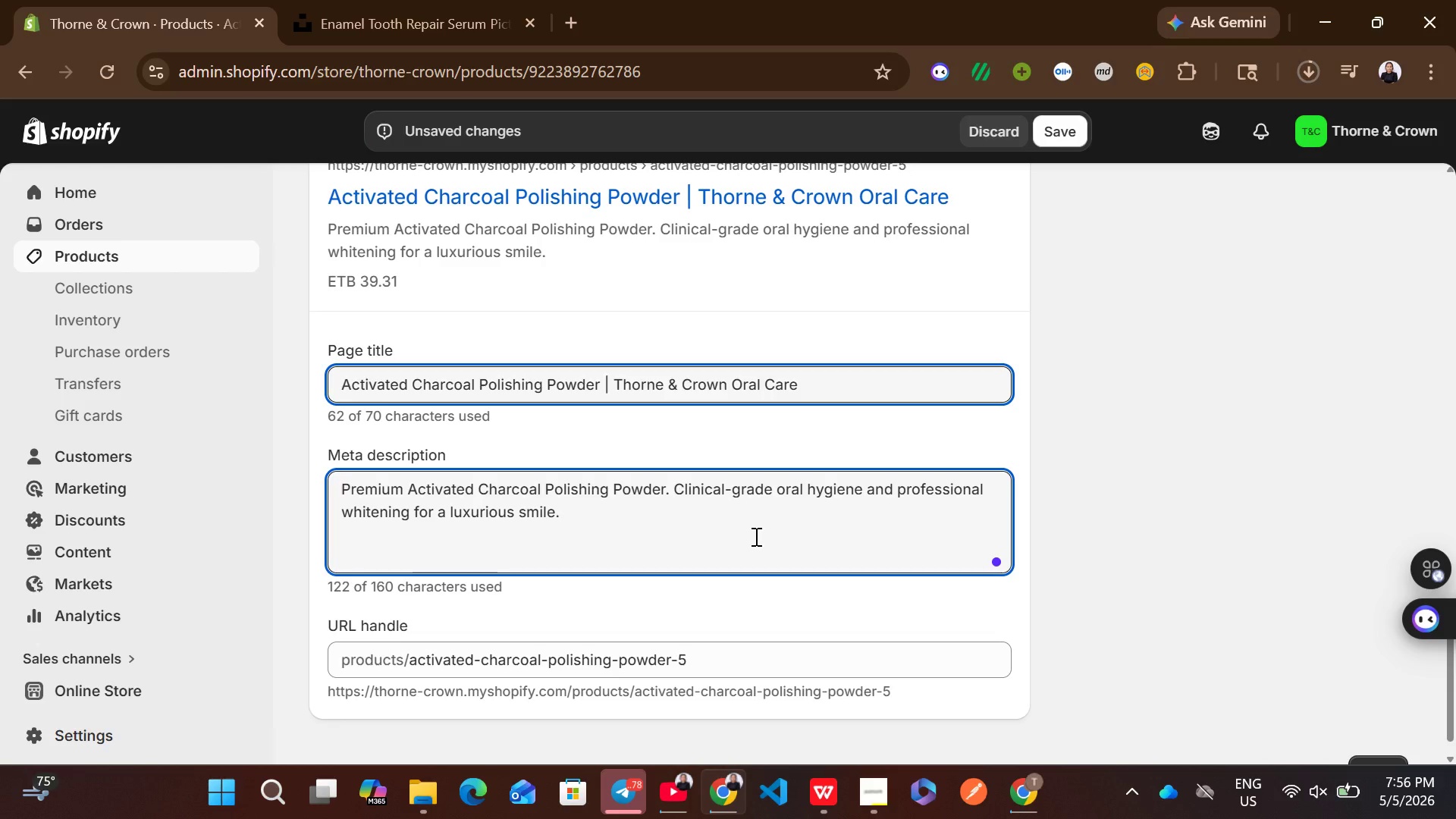 
hold_key(key=ShiftLeft, duration=0.31)
 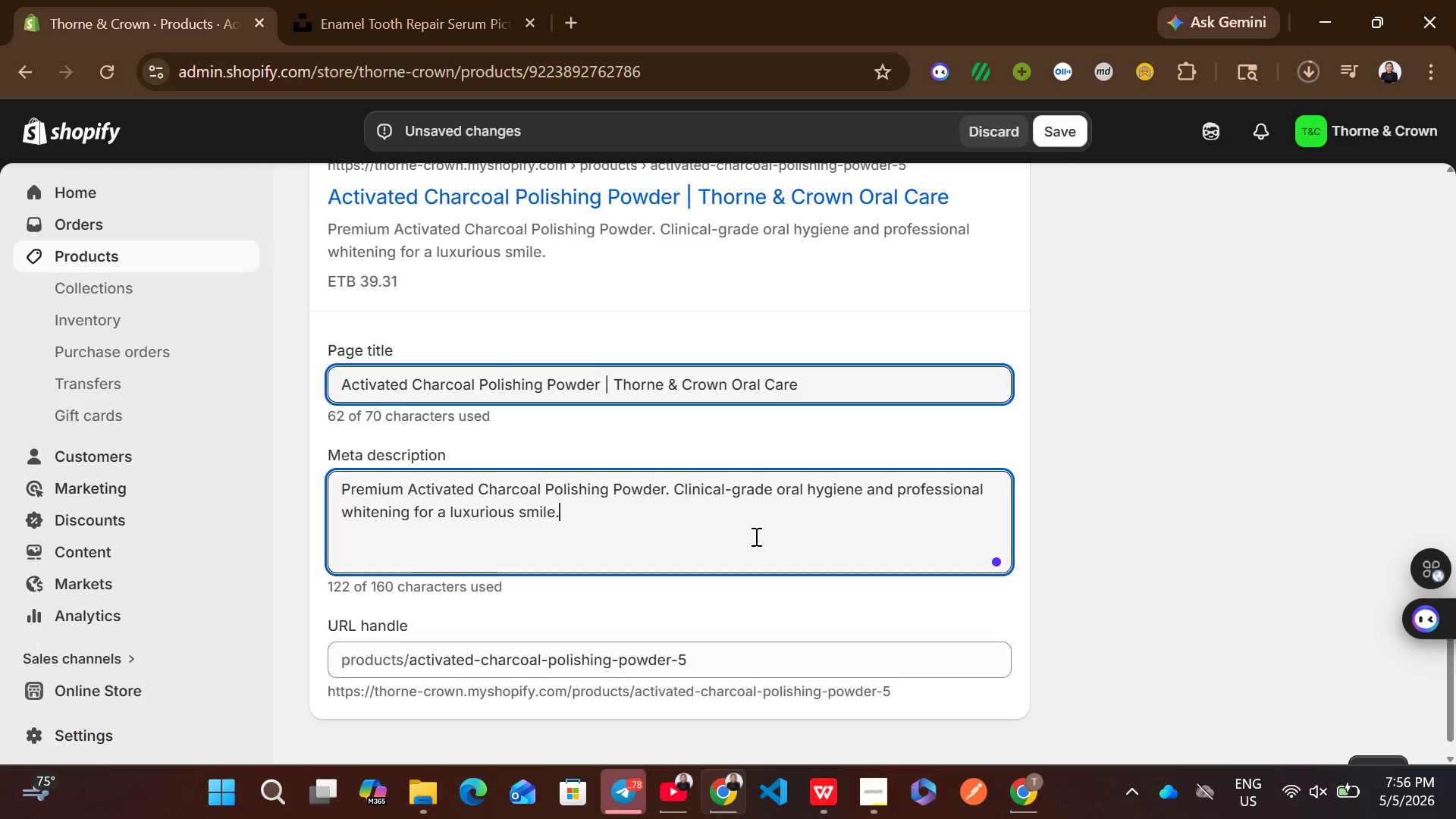 
hold_key(key=ShiftLeft, duration=0.41)
 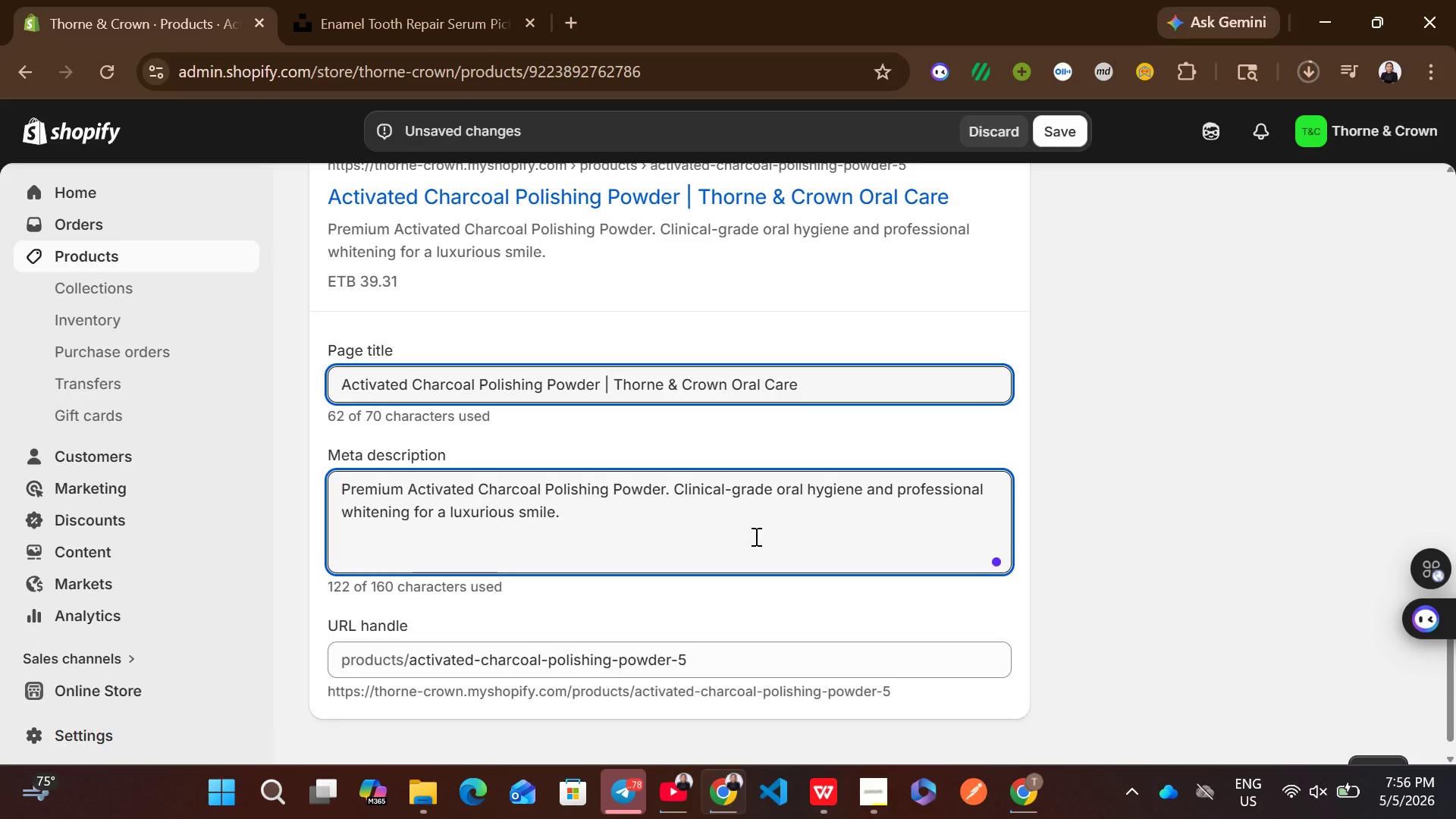 
key(Control+ControlLeft)
 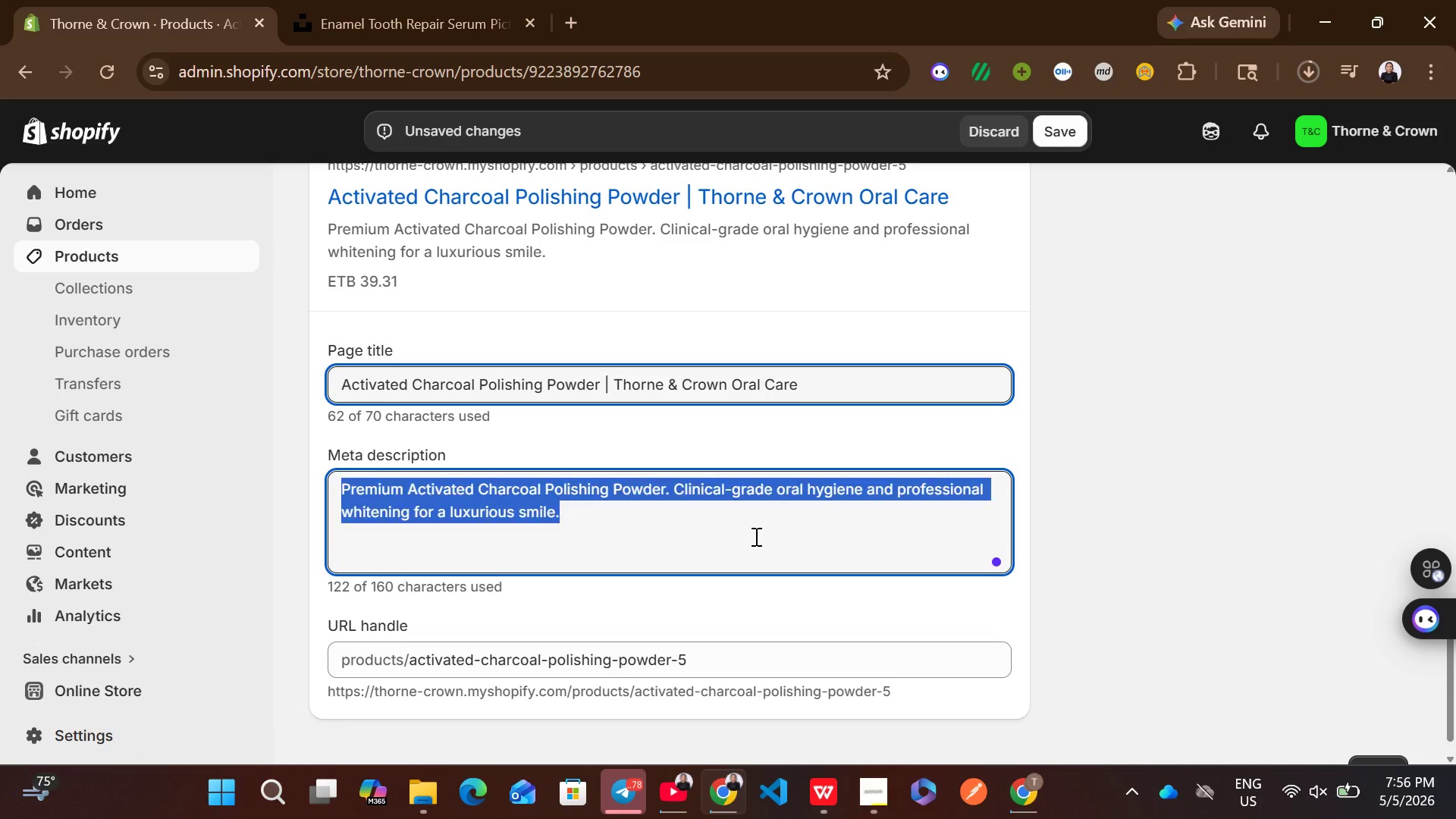 
key(Control+A)
 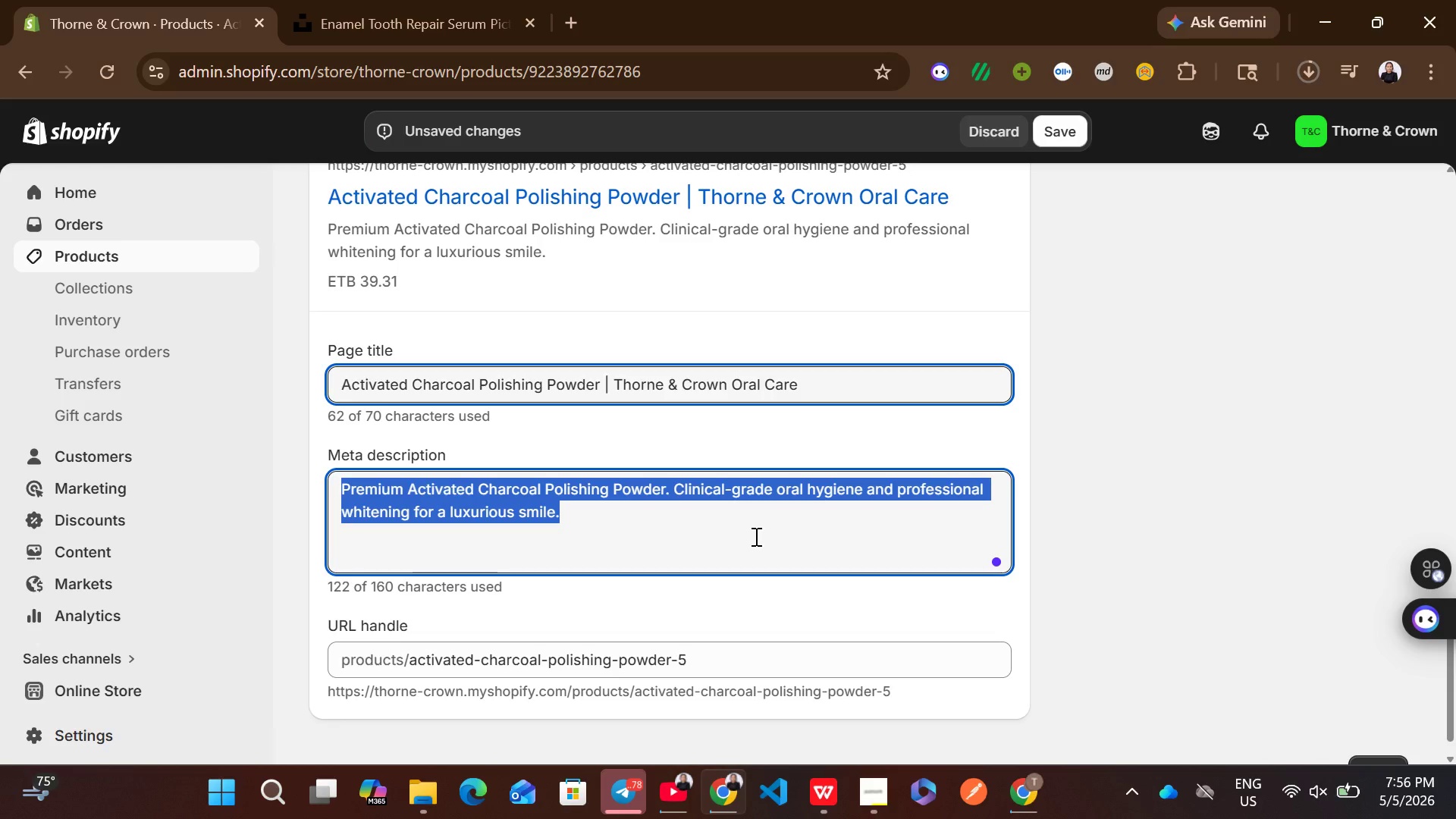 
type(Elivate your oral health with )
 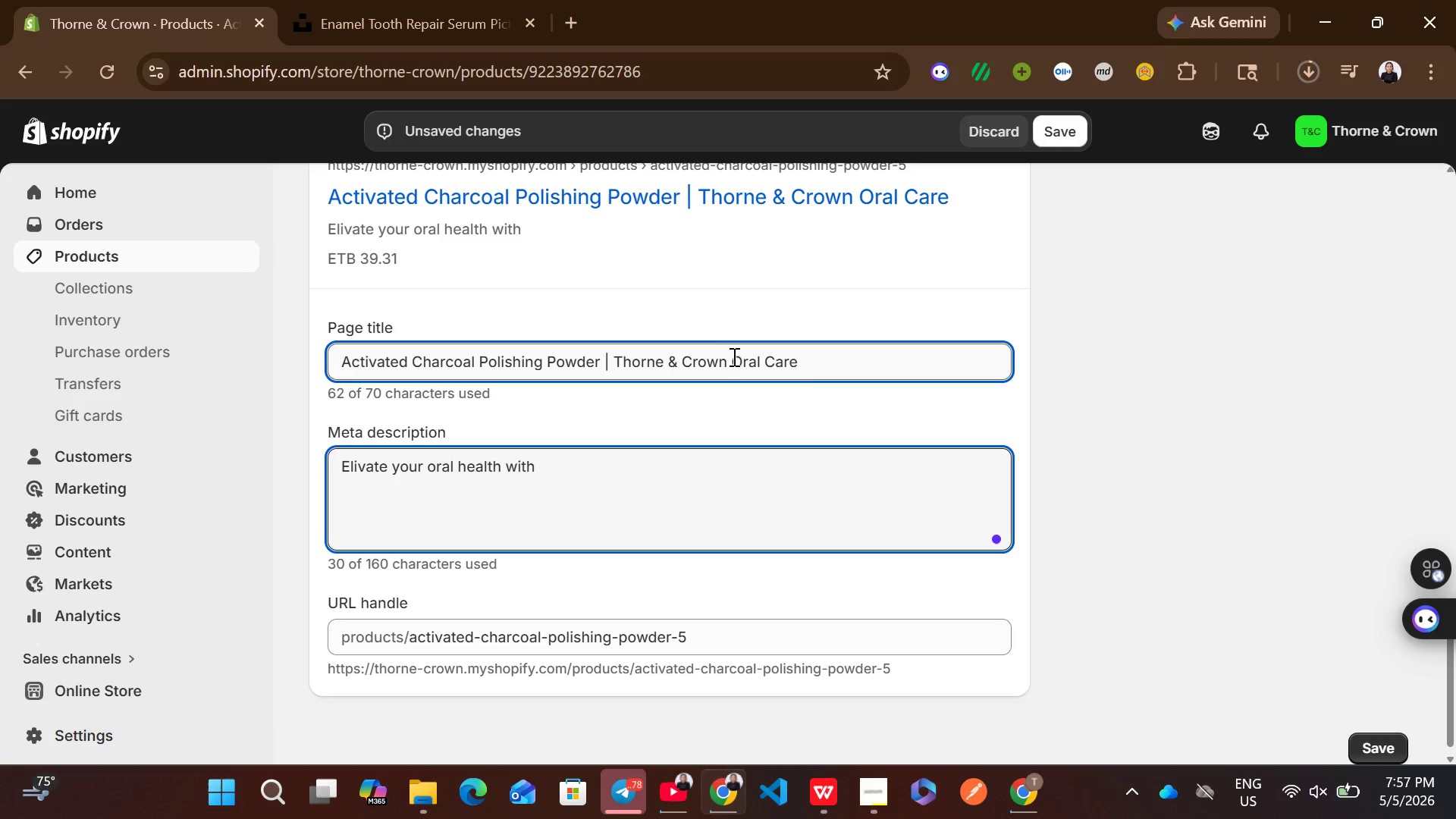 
left_click_drag(start_coordinate=[726, 358], to_coordinate=[617, 350])
 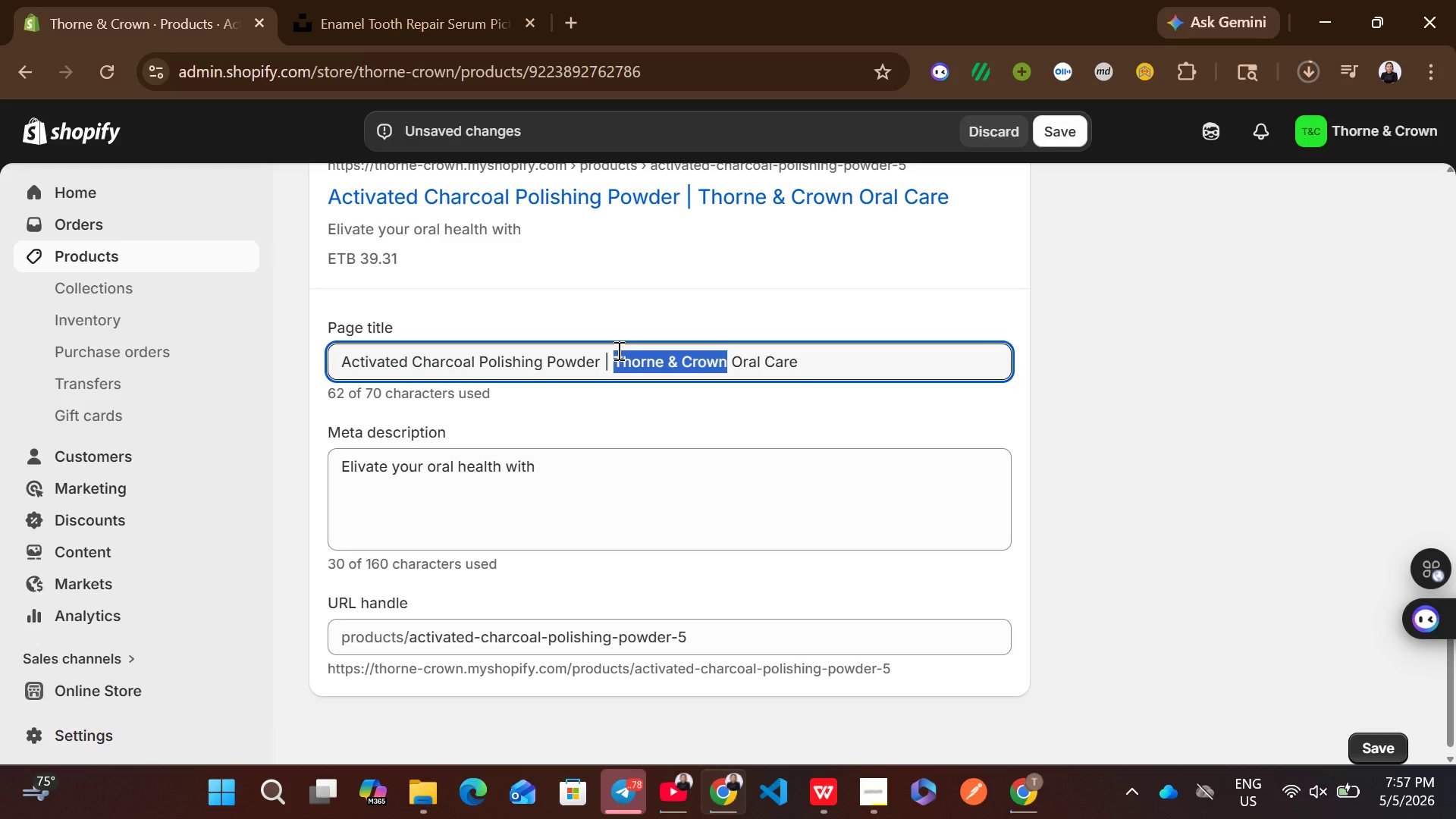 
key(Control+C)
 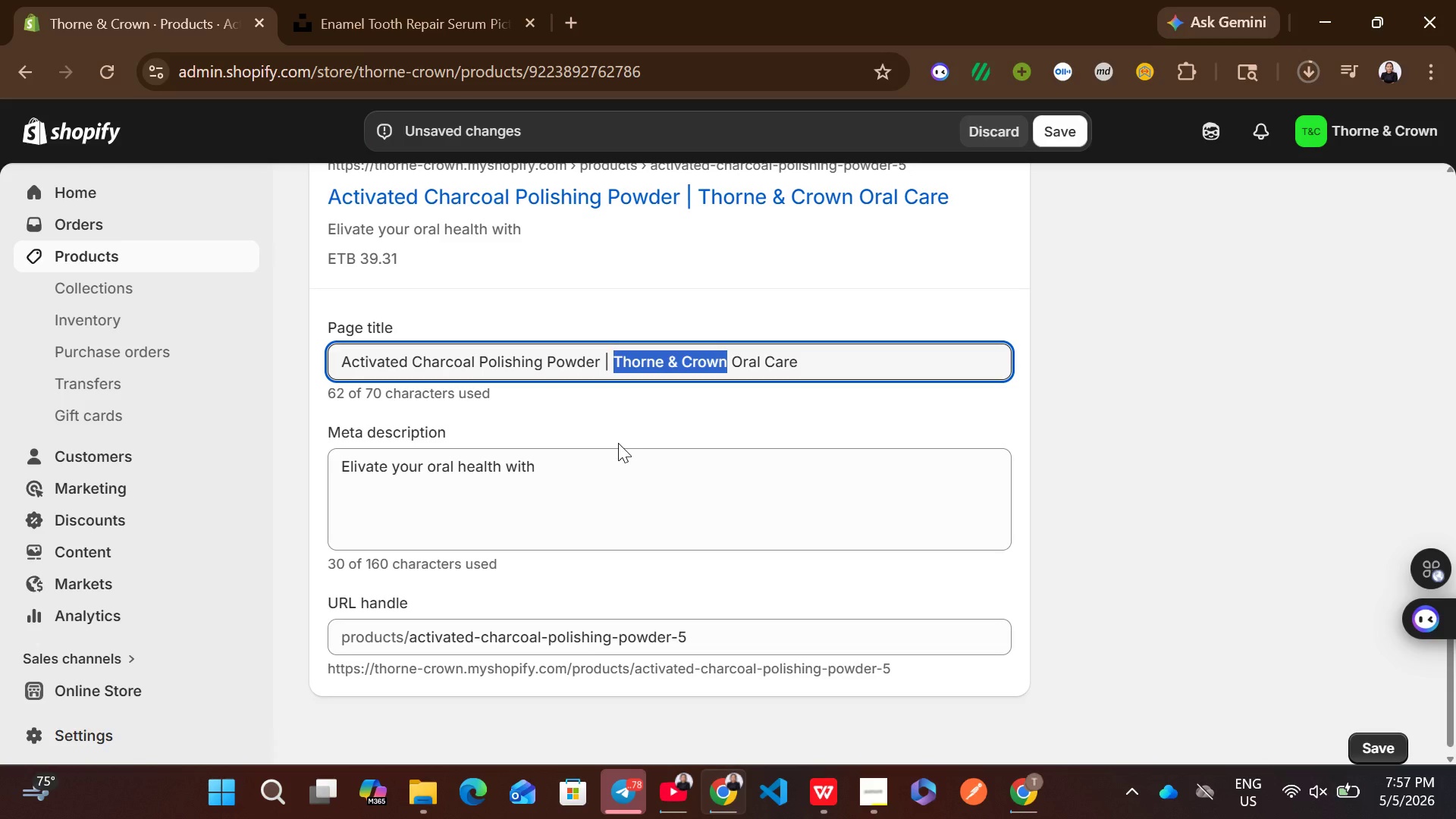 
left_click([609, 462])
 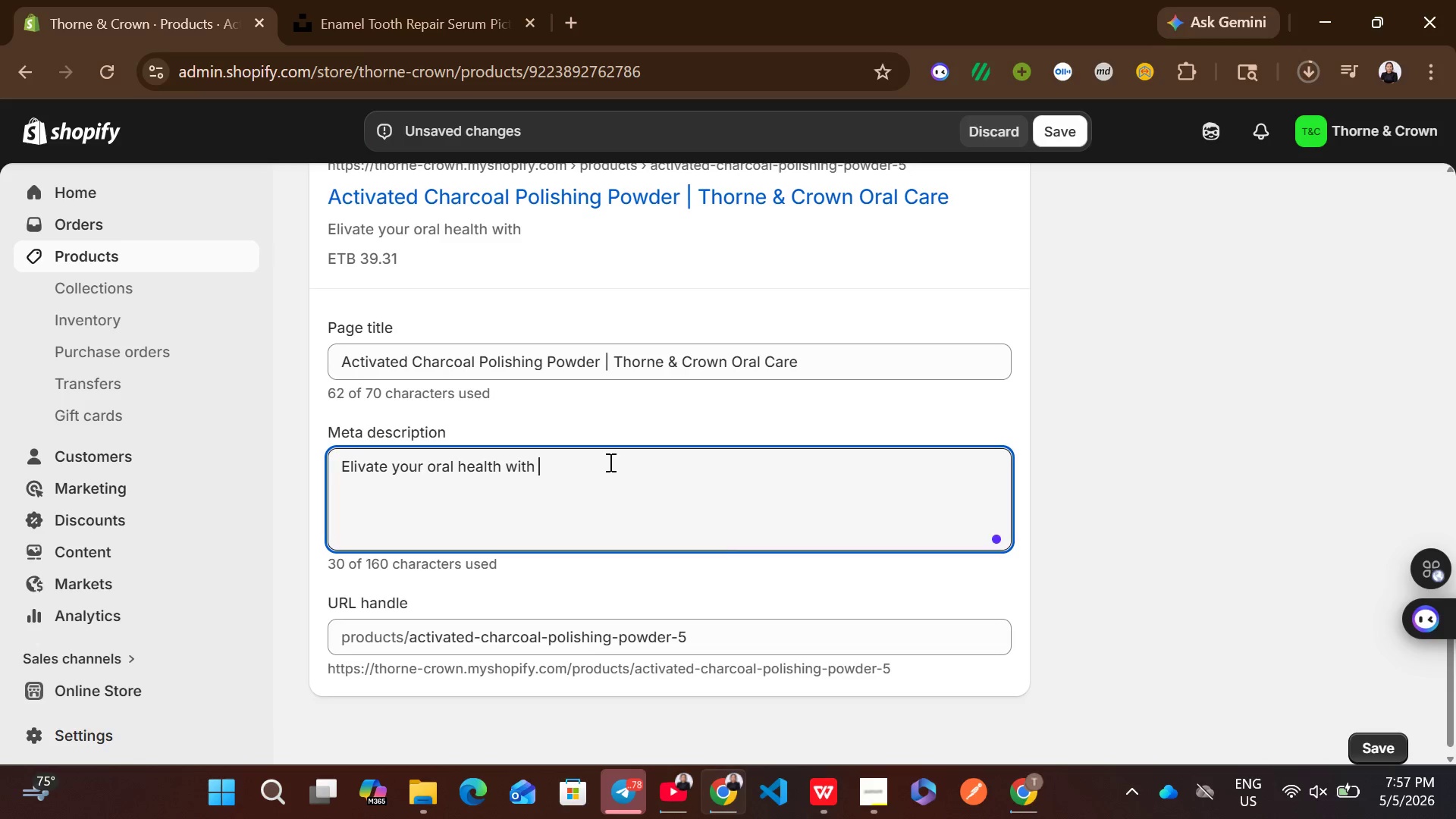 
key(Control+ControlLeft)
 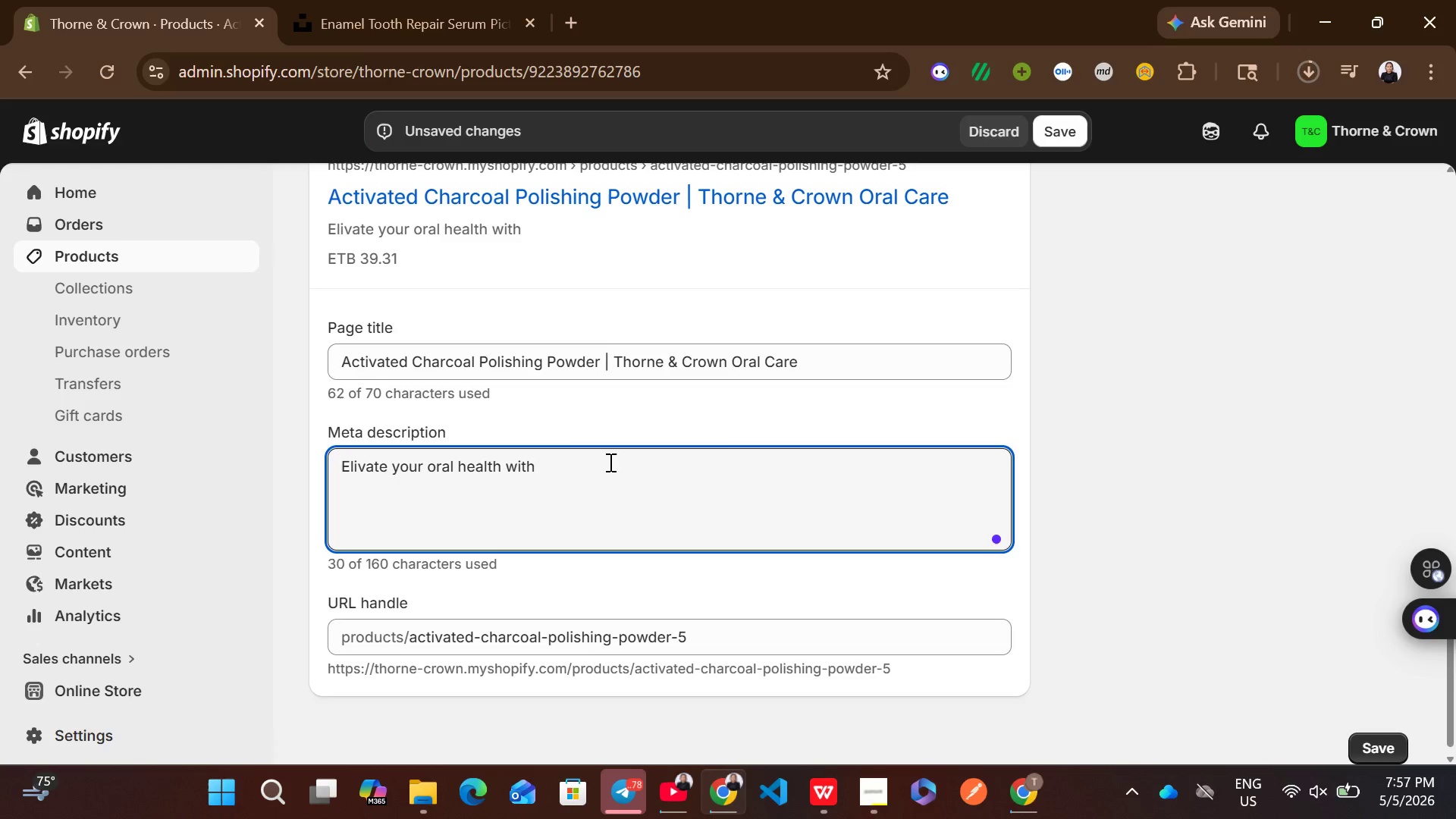 
key(Control+V)
 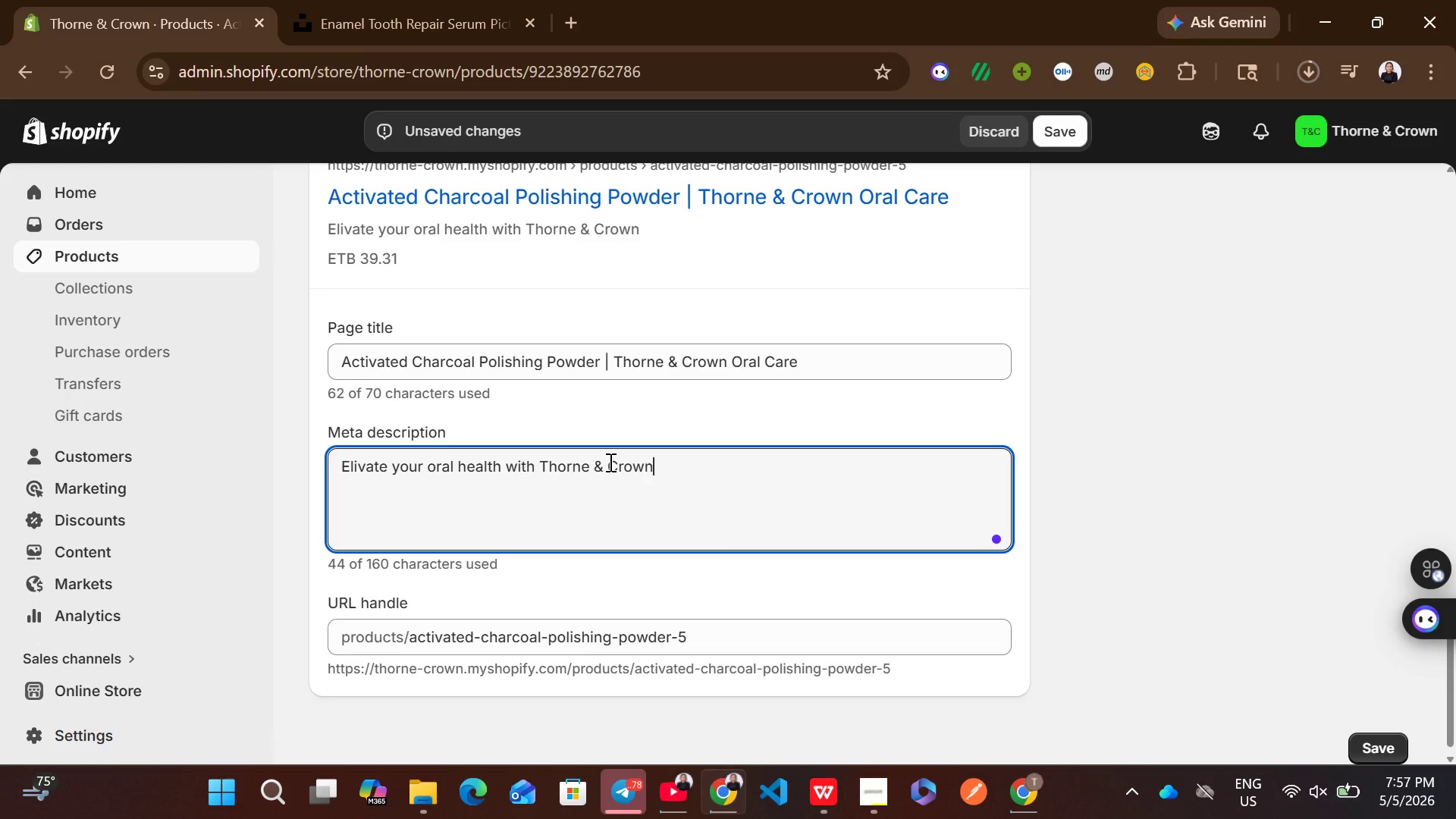 
key(Quote)
 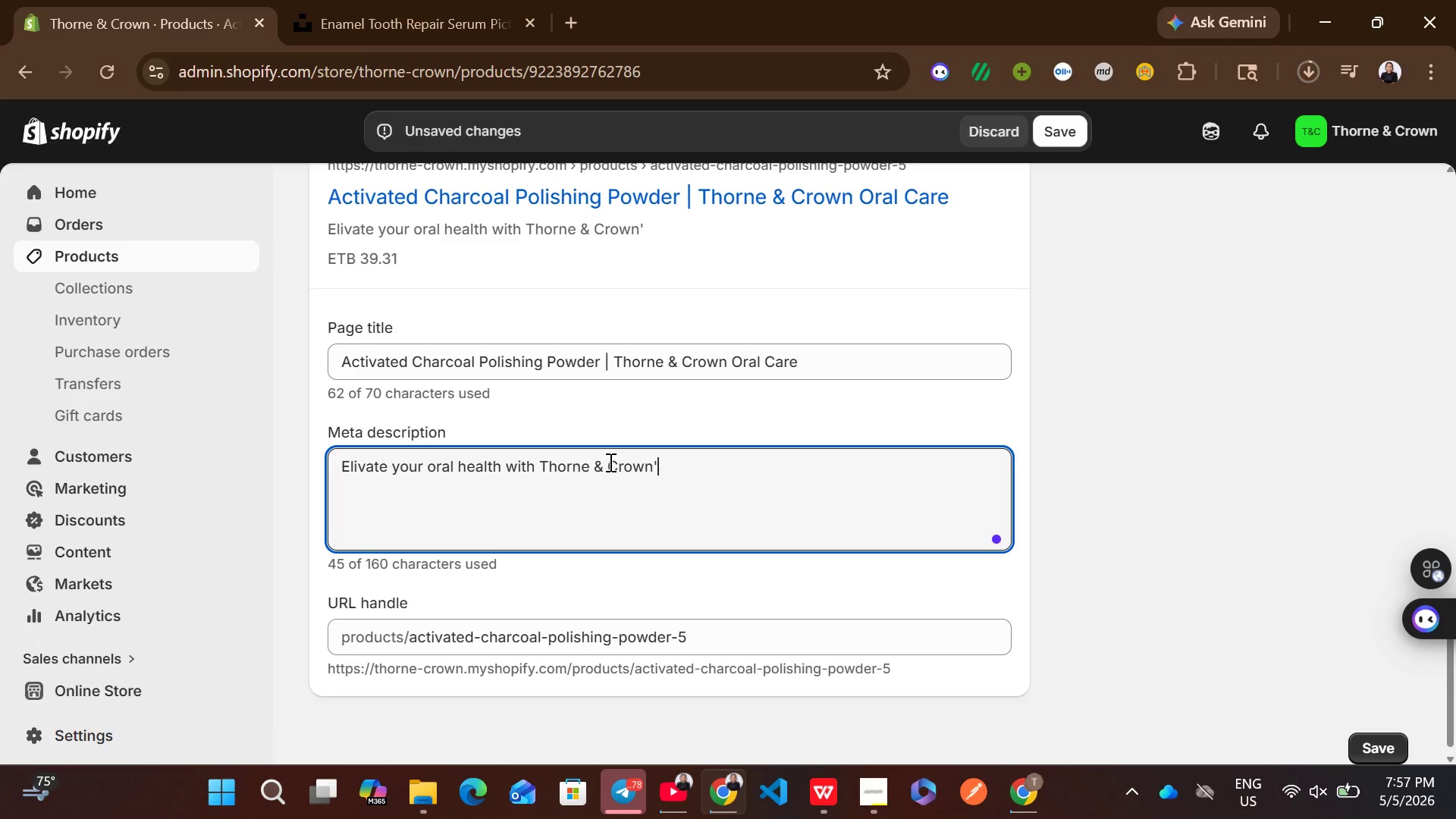 
key(S)
 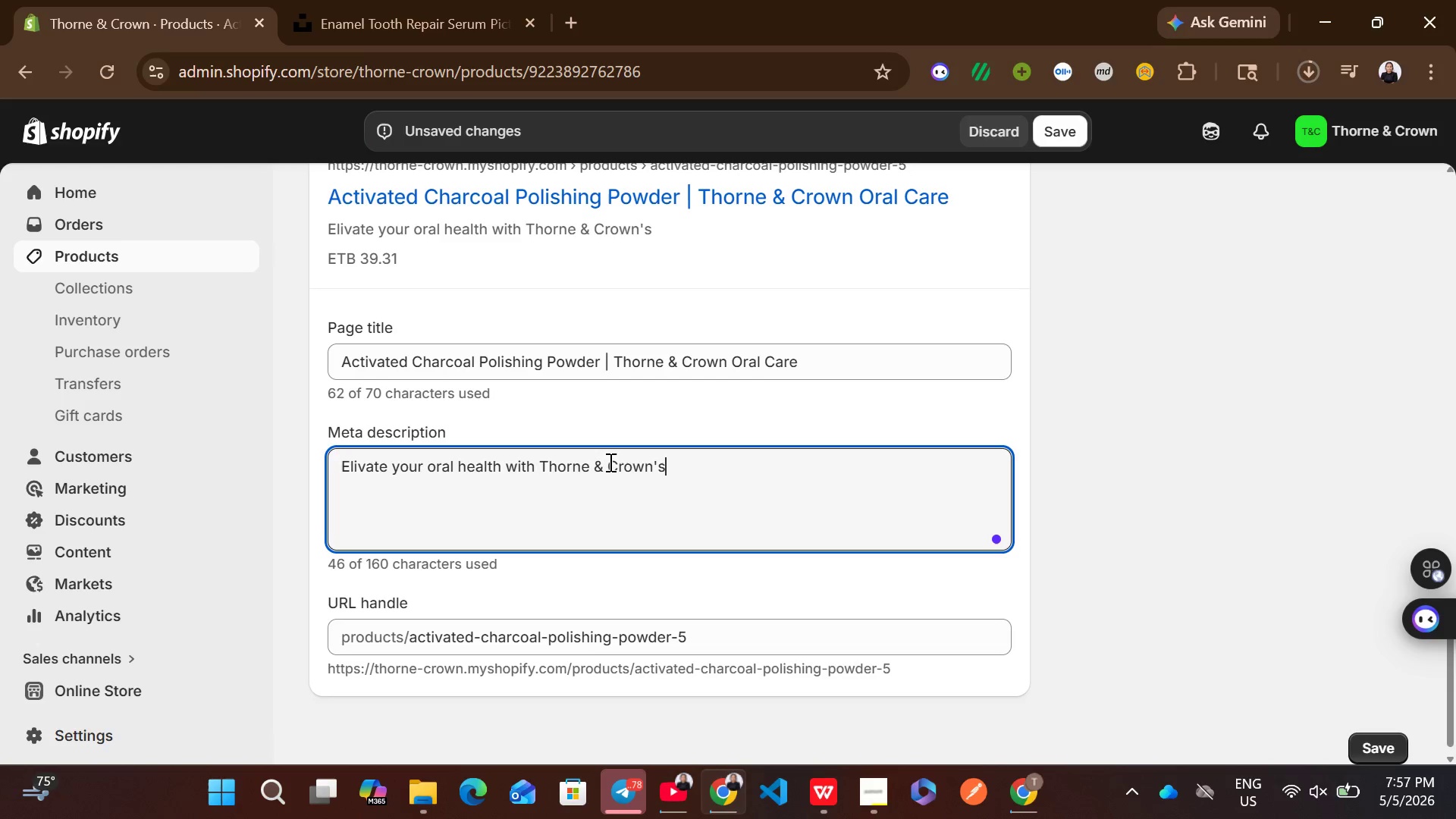 
key(Space)
 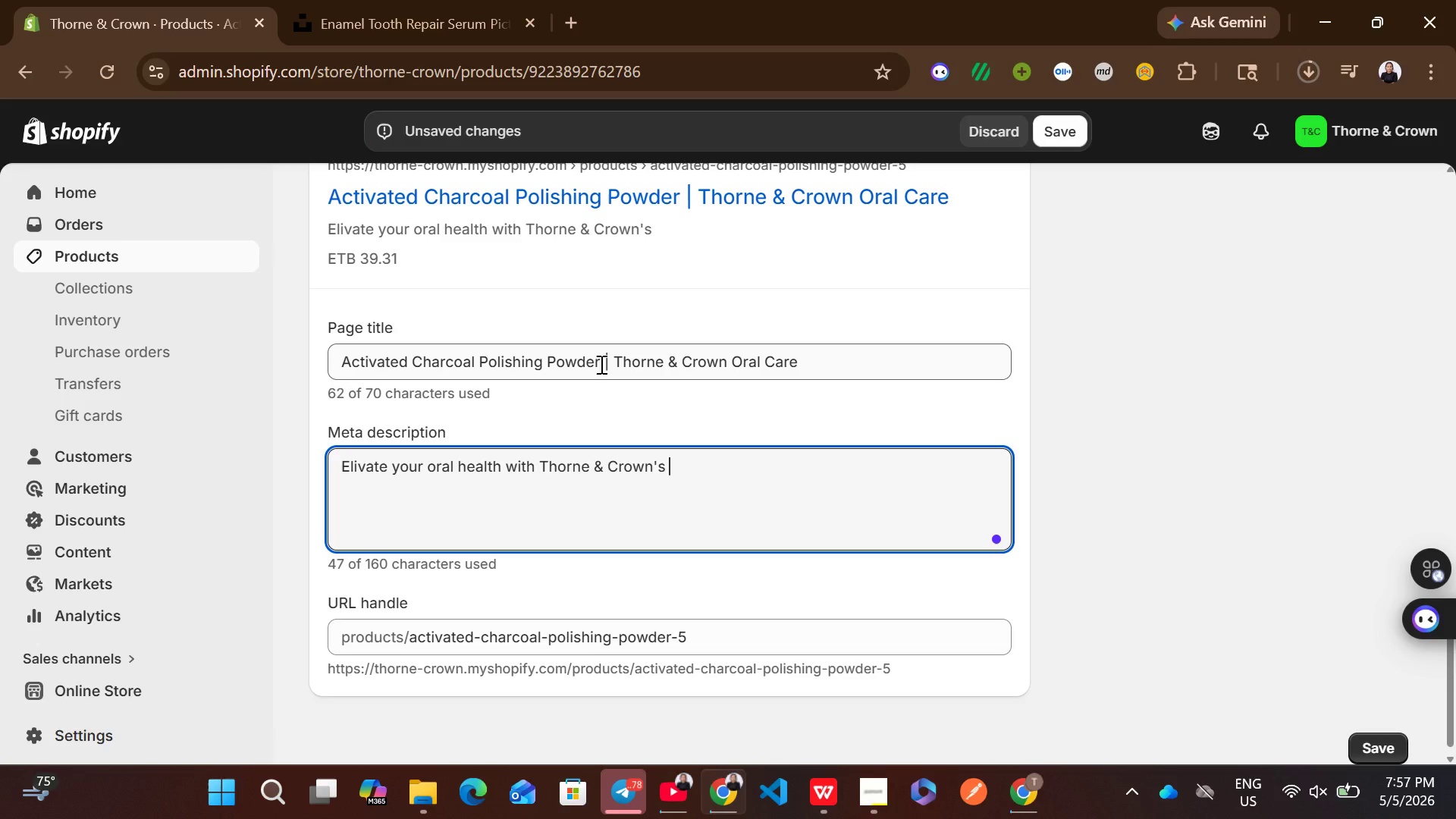 
left_click_drag(start_coordinate=[600, 364], to_coordinate=[315, 340])
 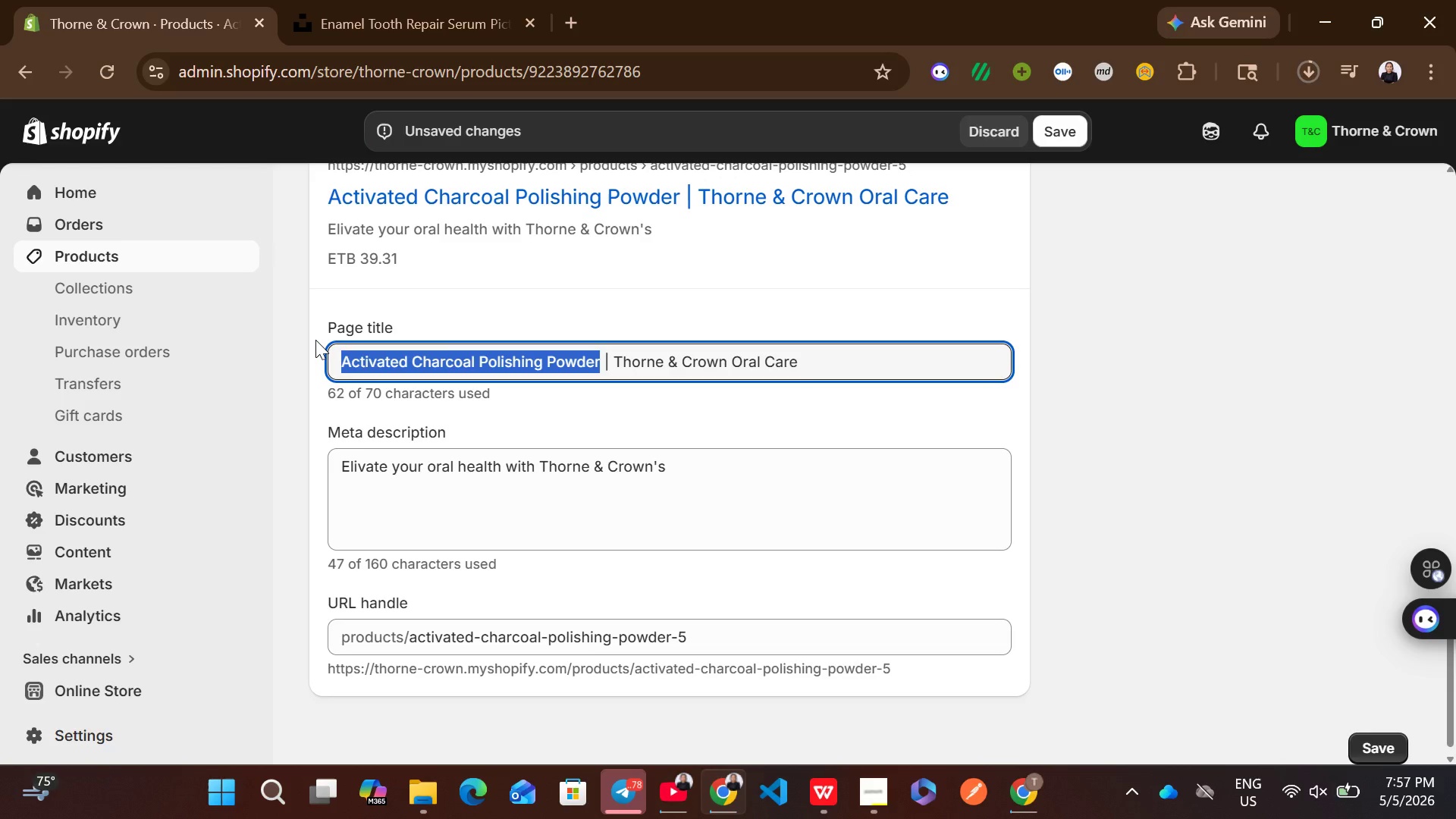 
key(Control+ControlLeft)
 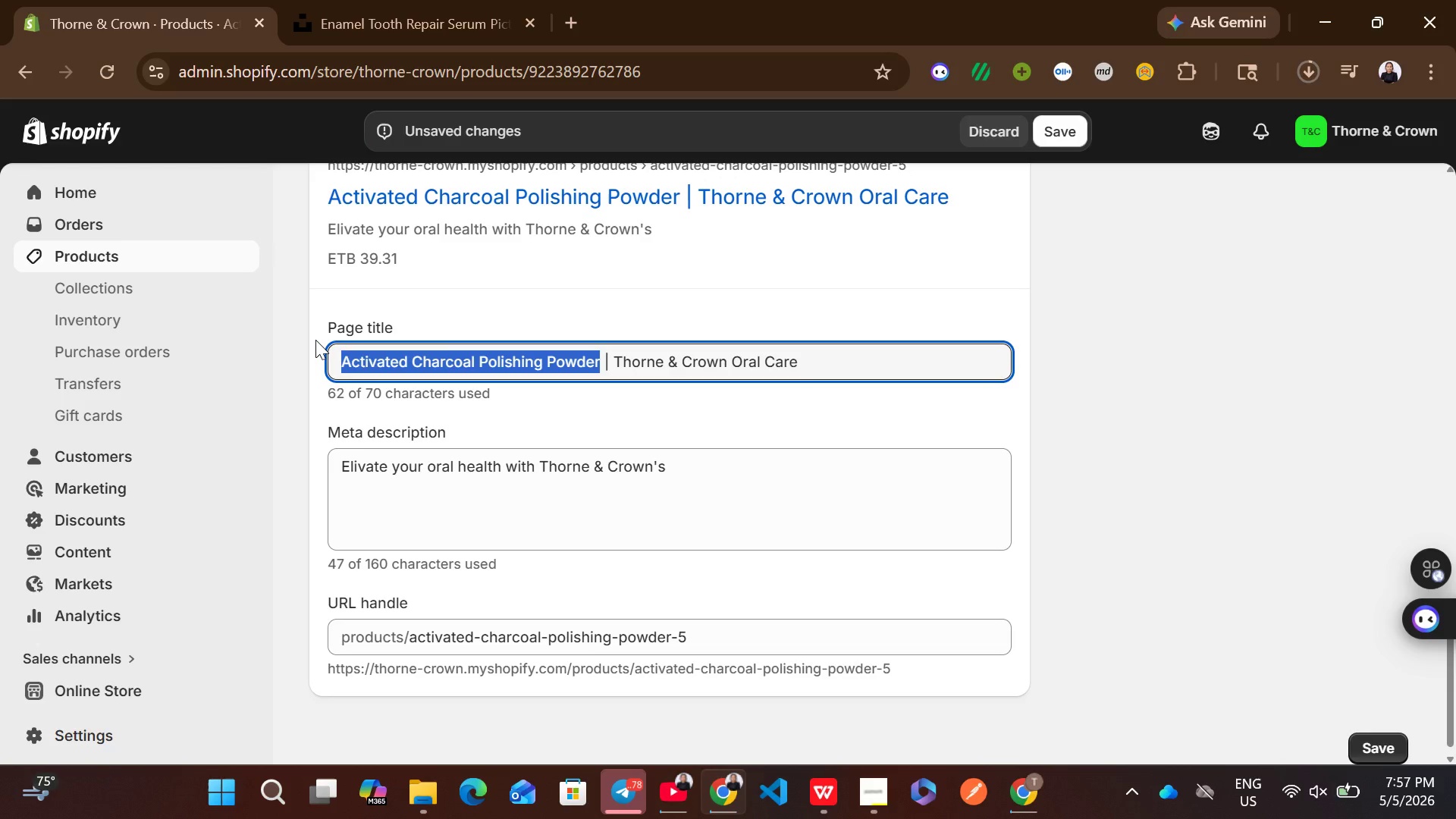 
key(Control+C)
 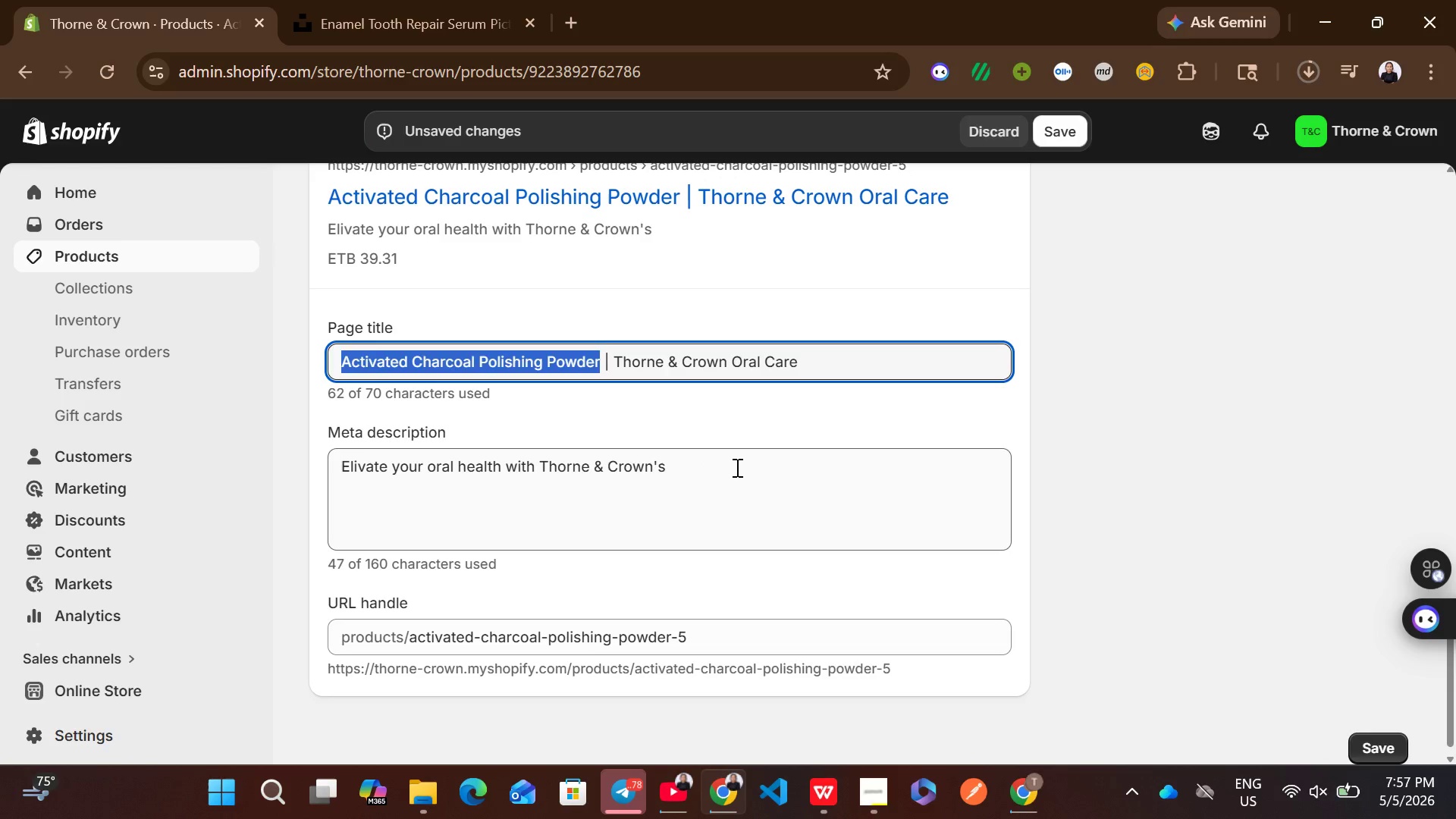 
left_click([736, 467])
 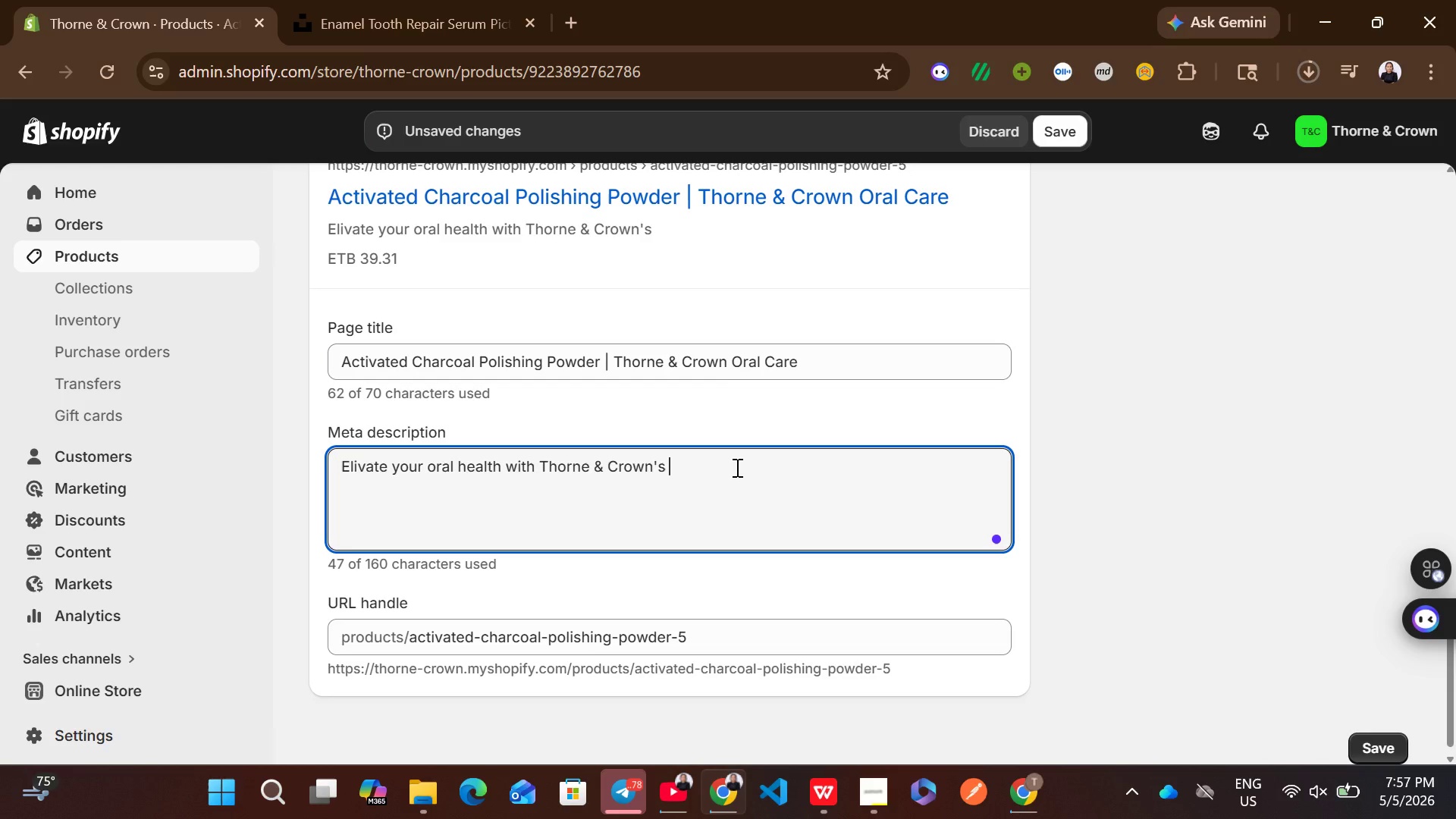 
key(Control+ControlLeft)
 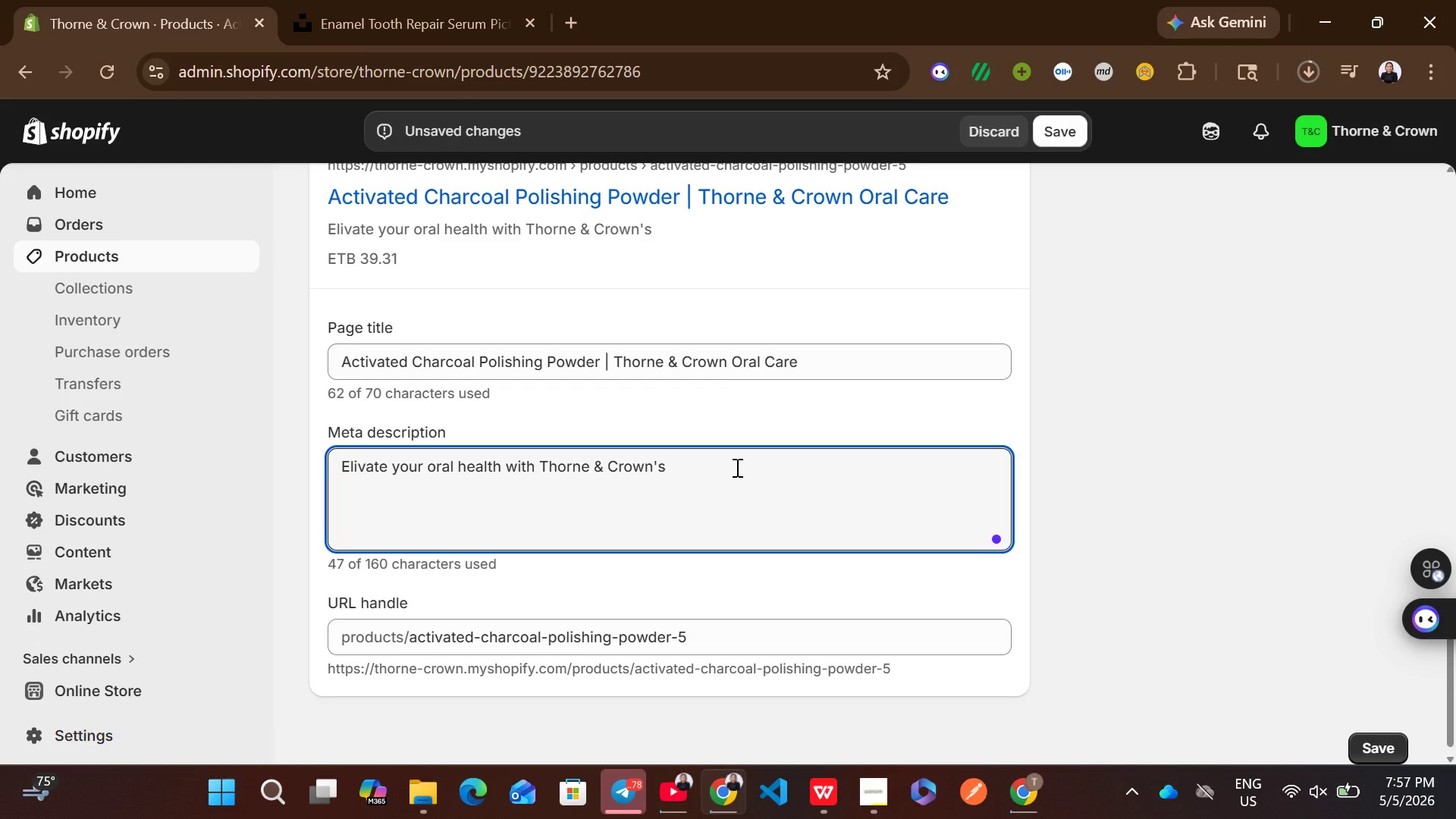 
key(Control+V)
 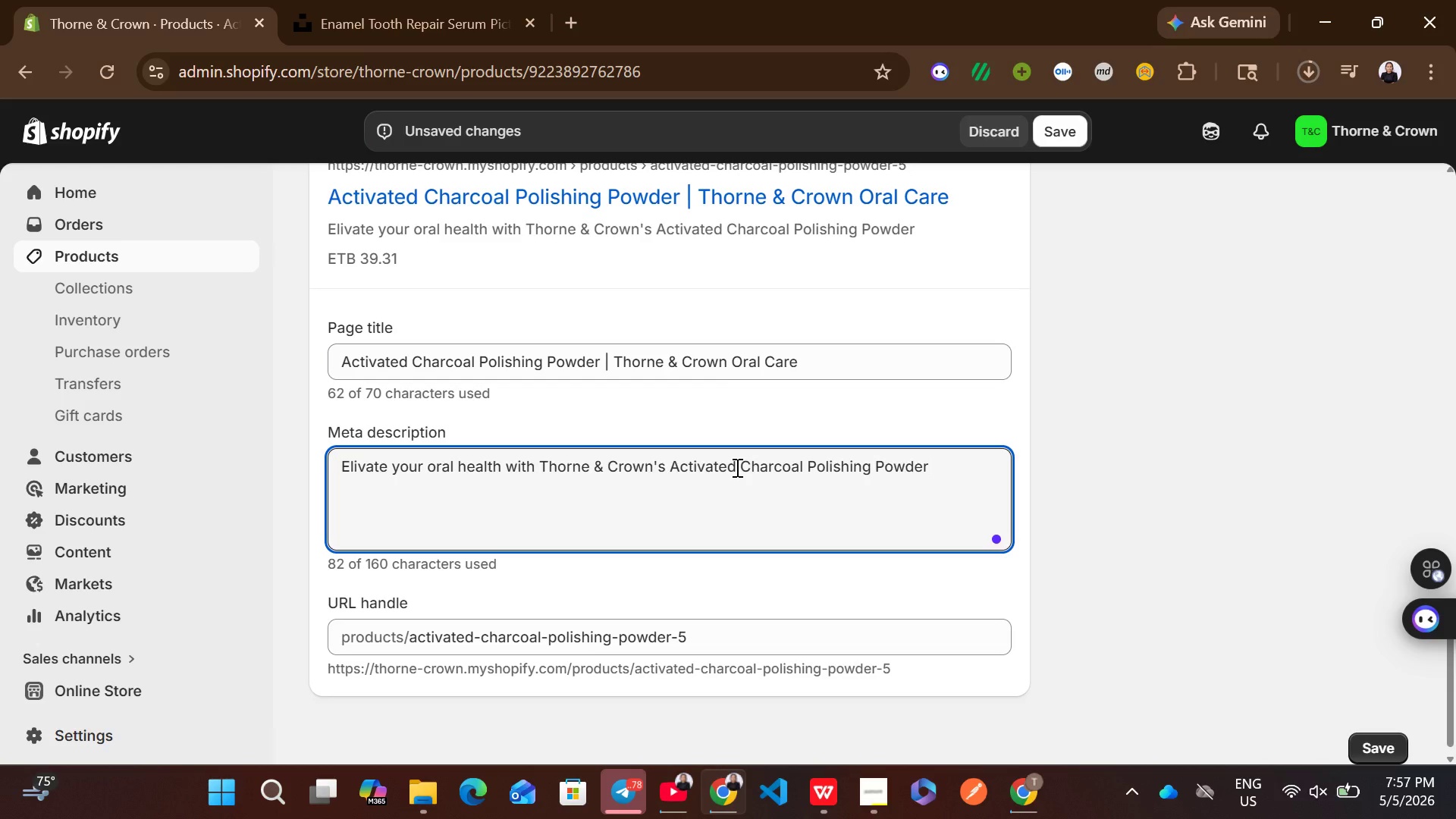 
type( by )
 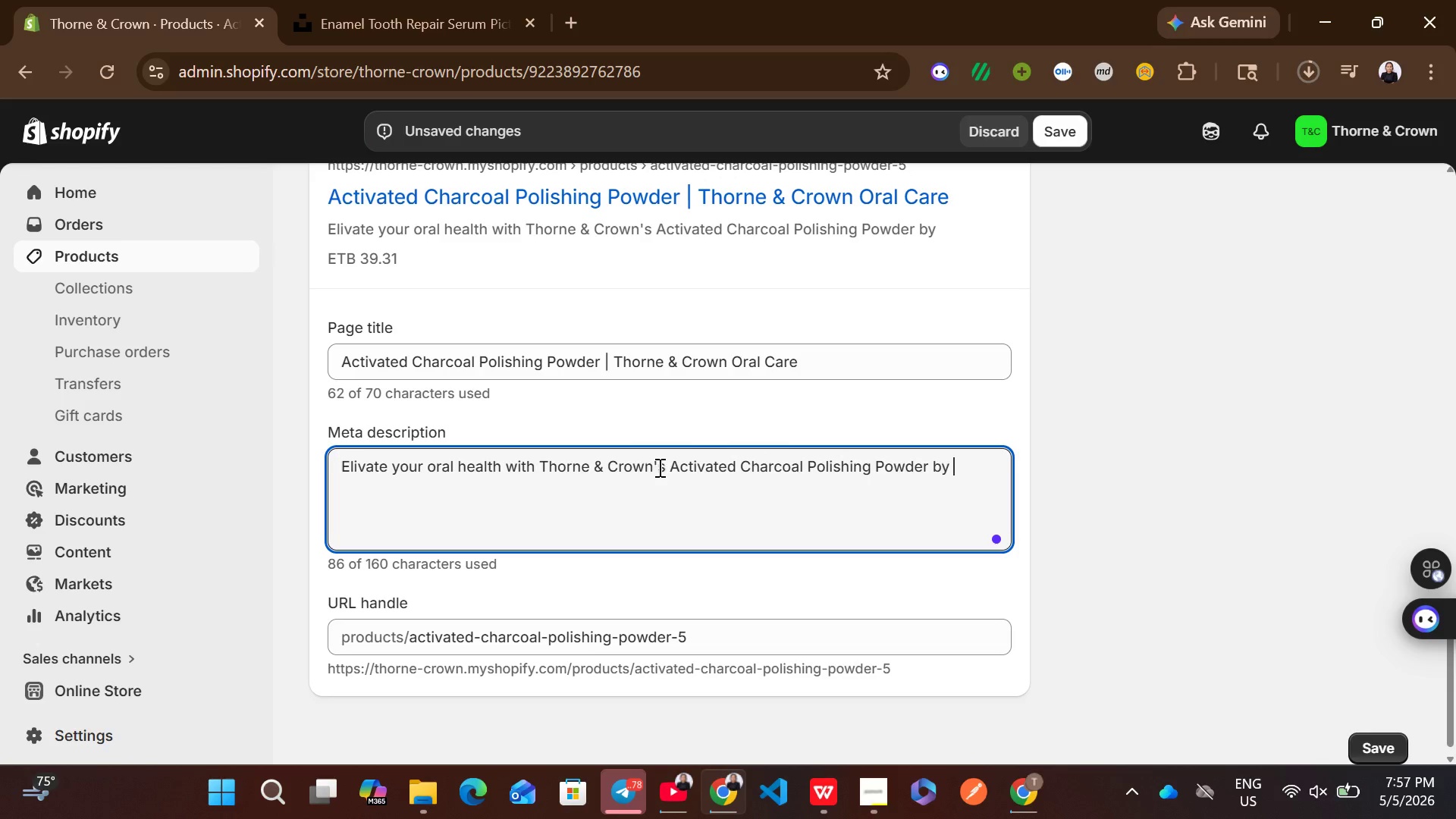 
wait(7.05)
 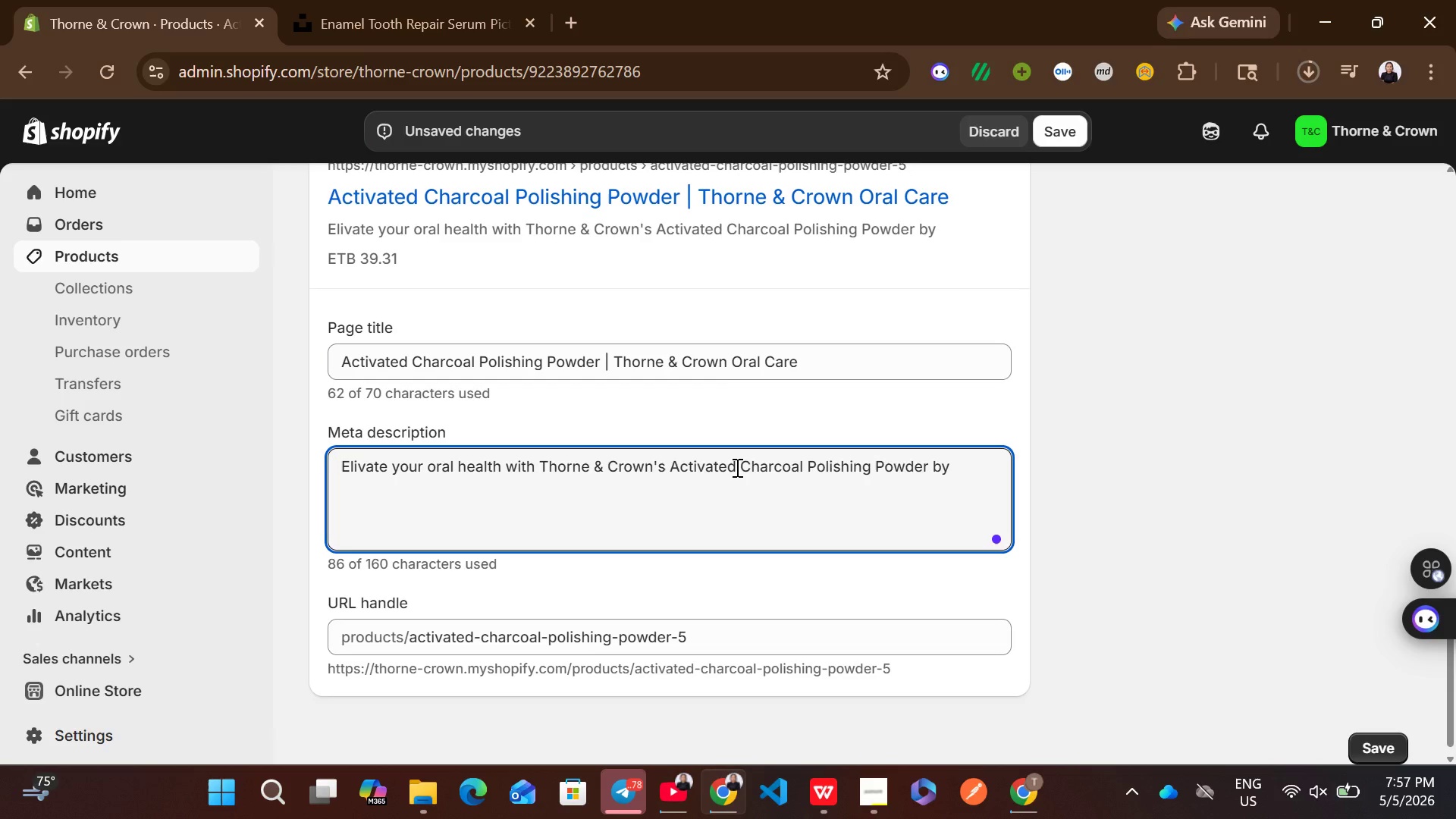 
key(Backspace)
 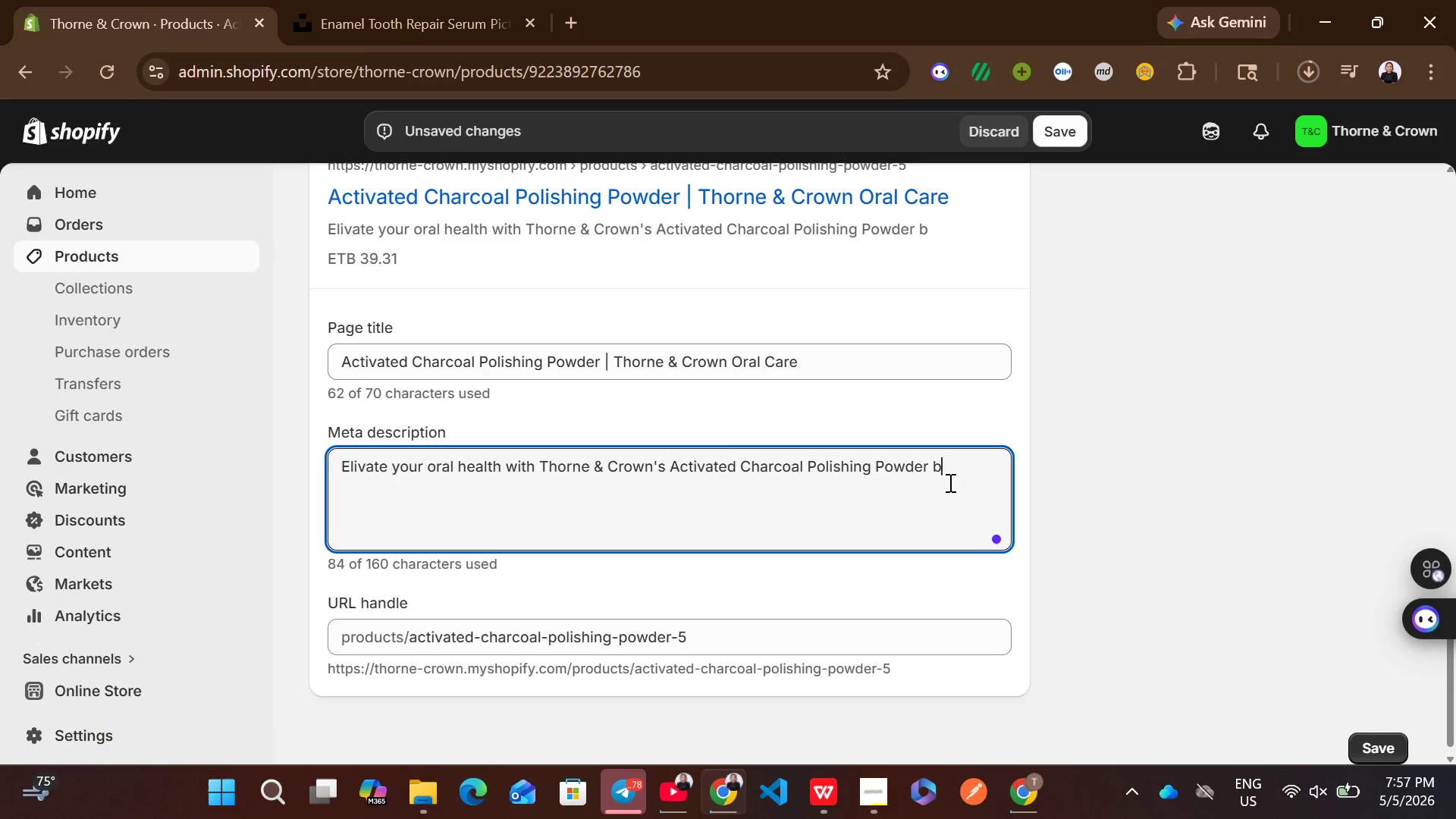 
key(Backspace)
 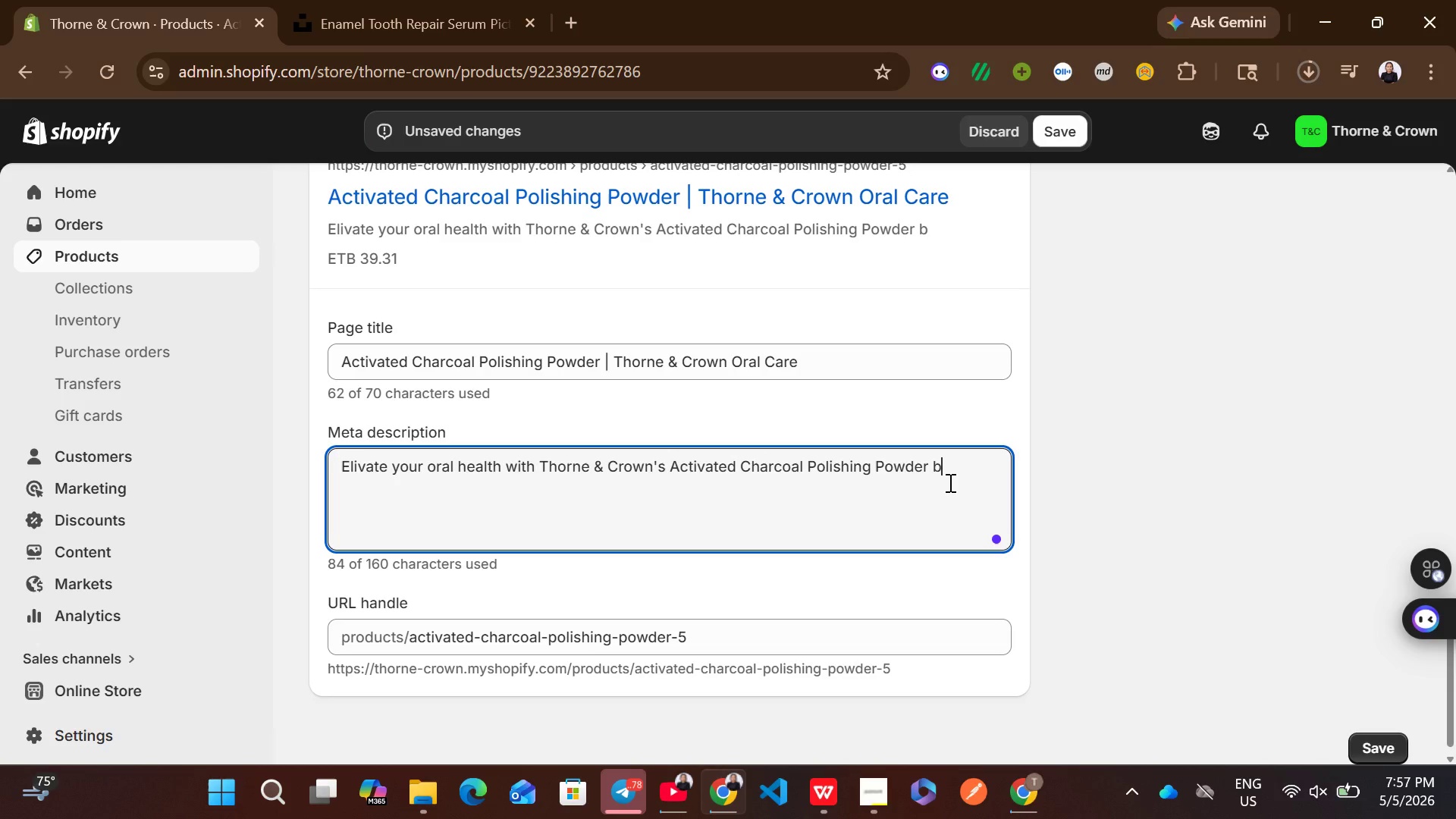 
key(Backspace)
 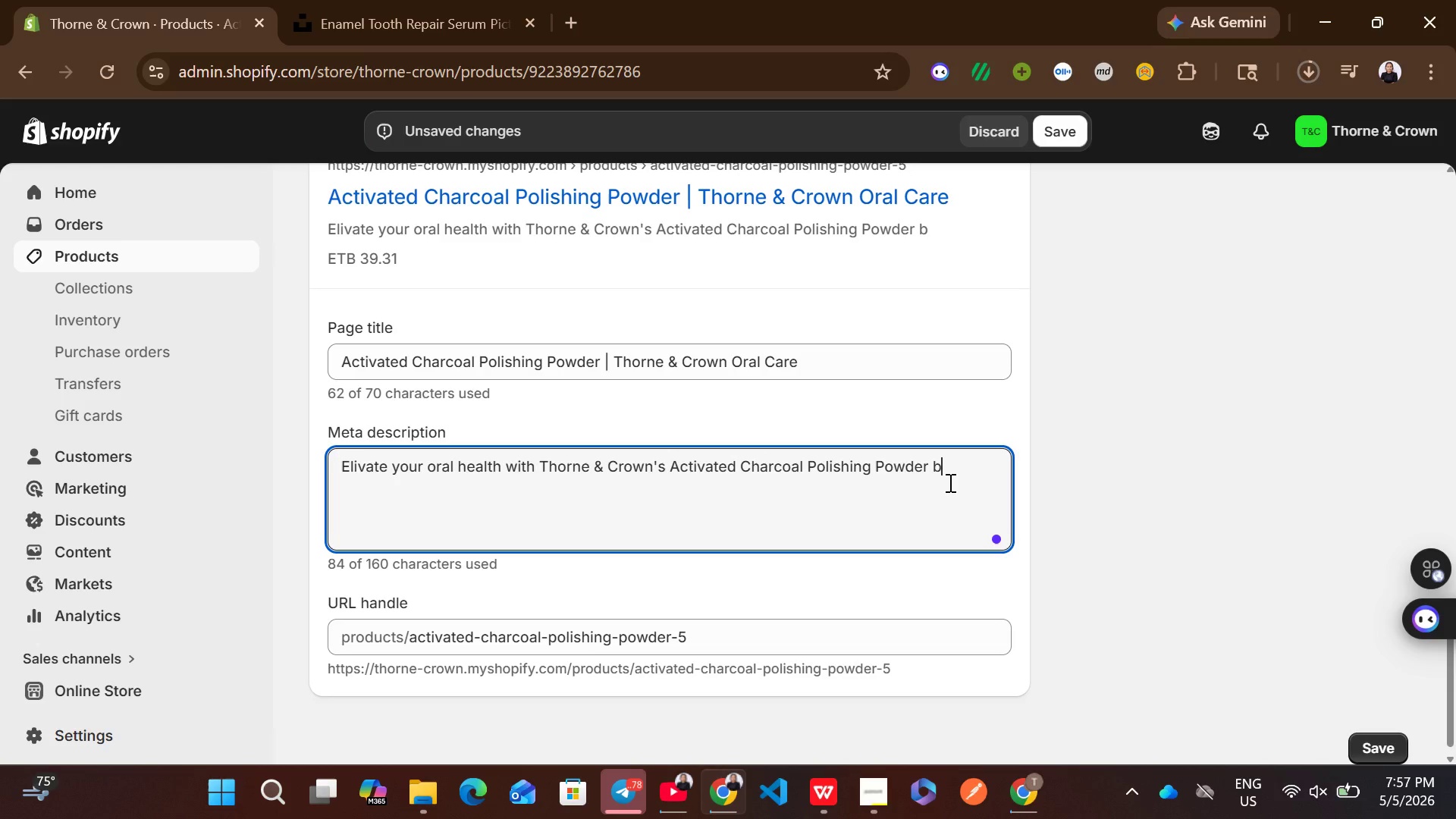 
key(Backspace)
 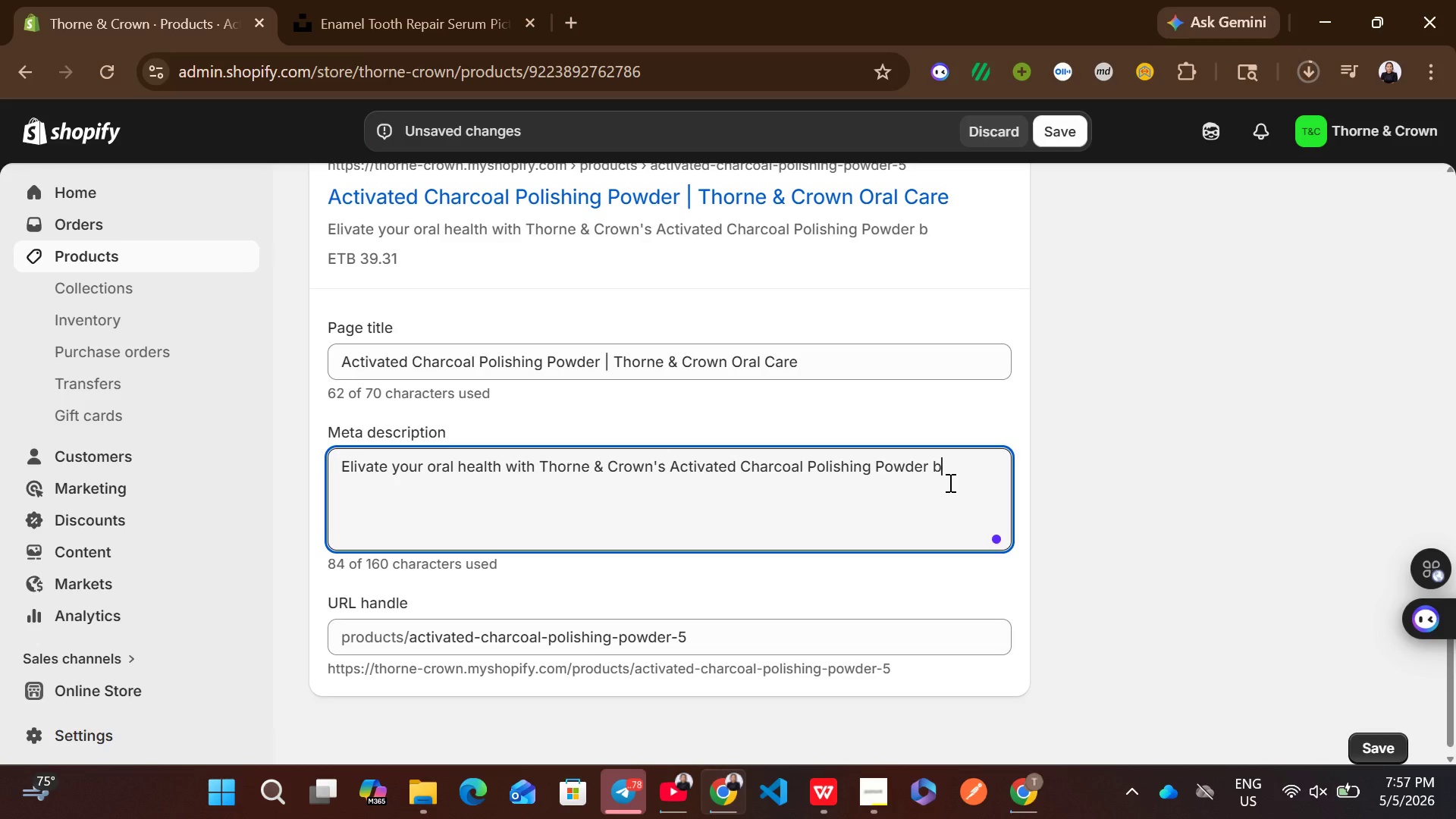 
key(Backspace)
 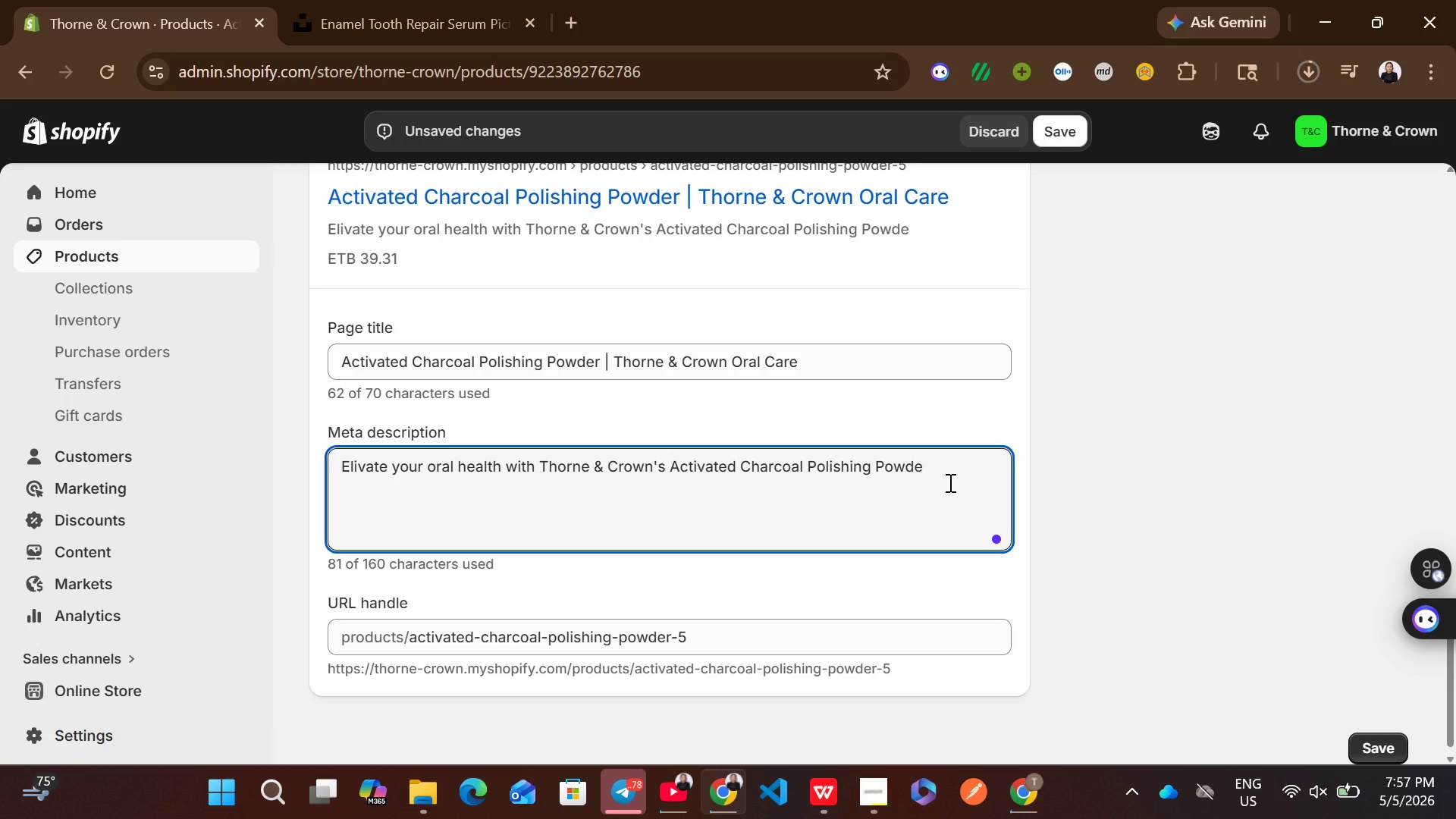 
key(R)
 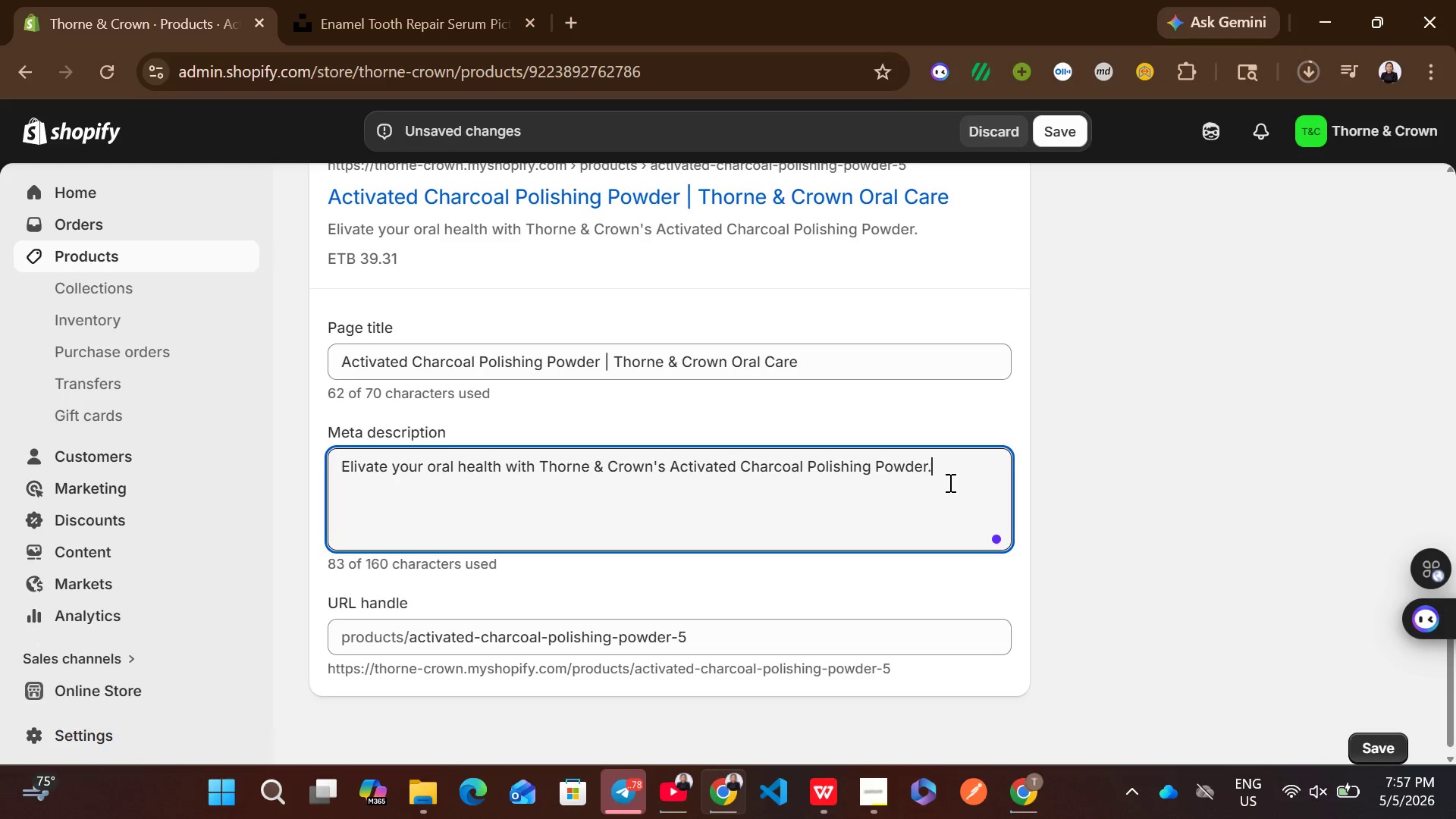 
key(Period)
 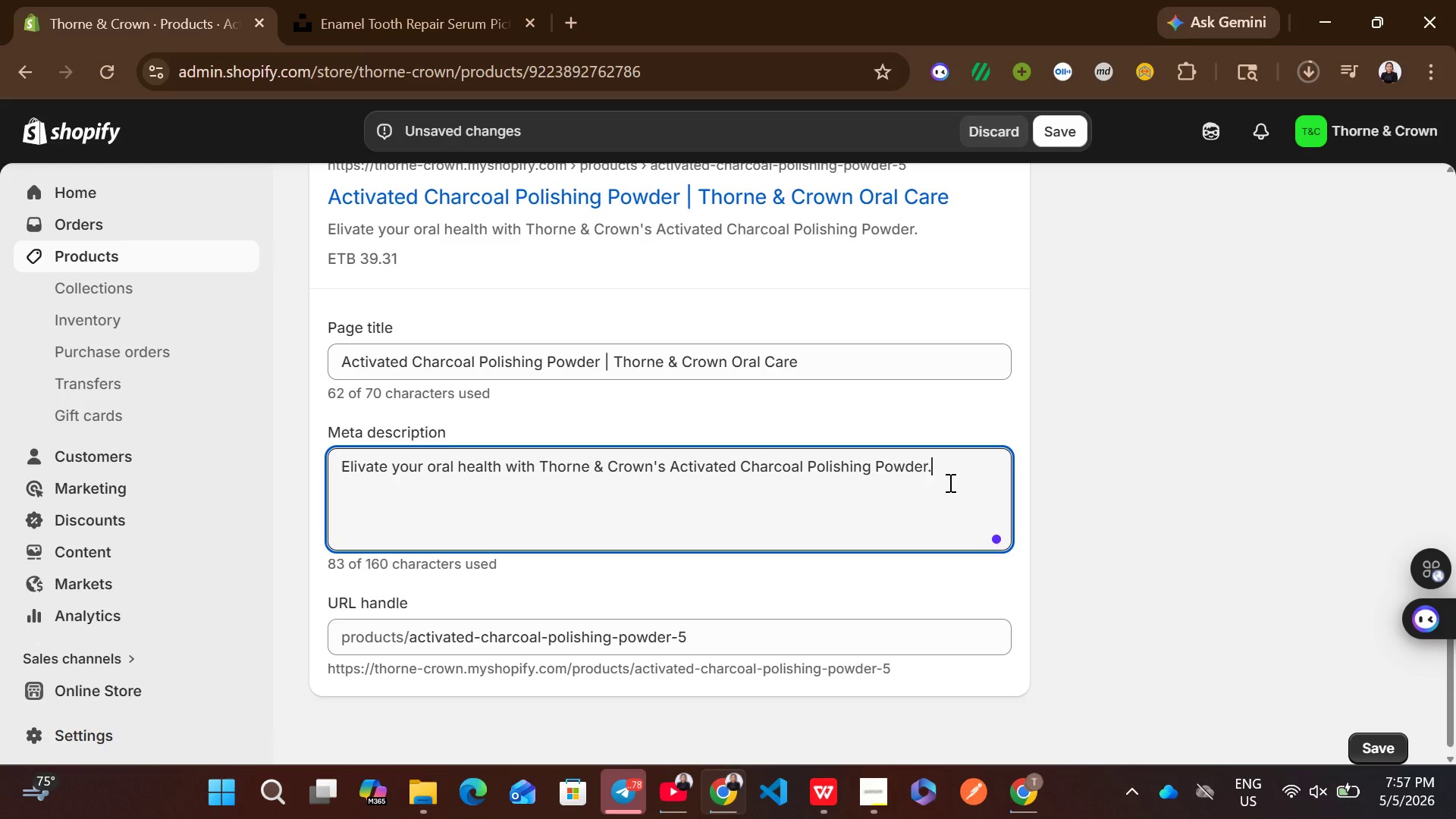 
key(Space)
 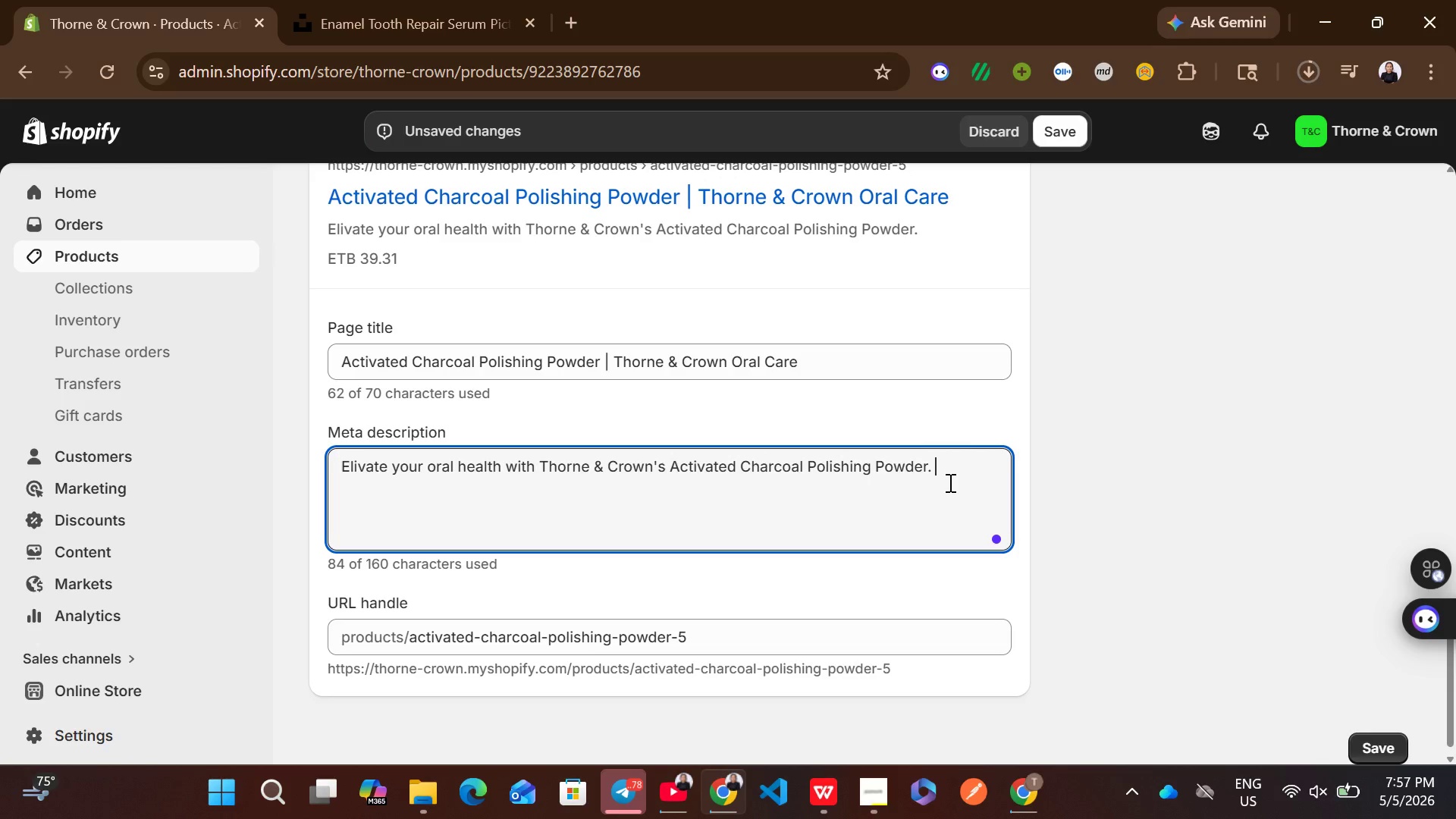 
wait(7.64)
 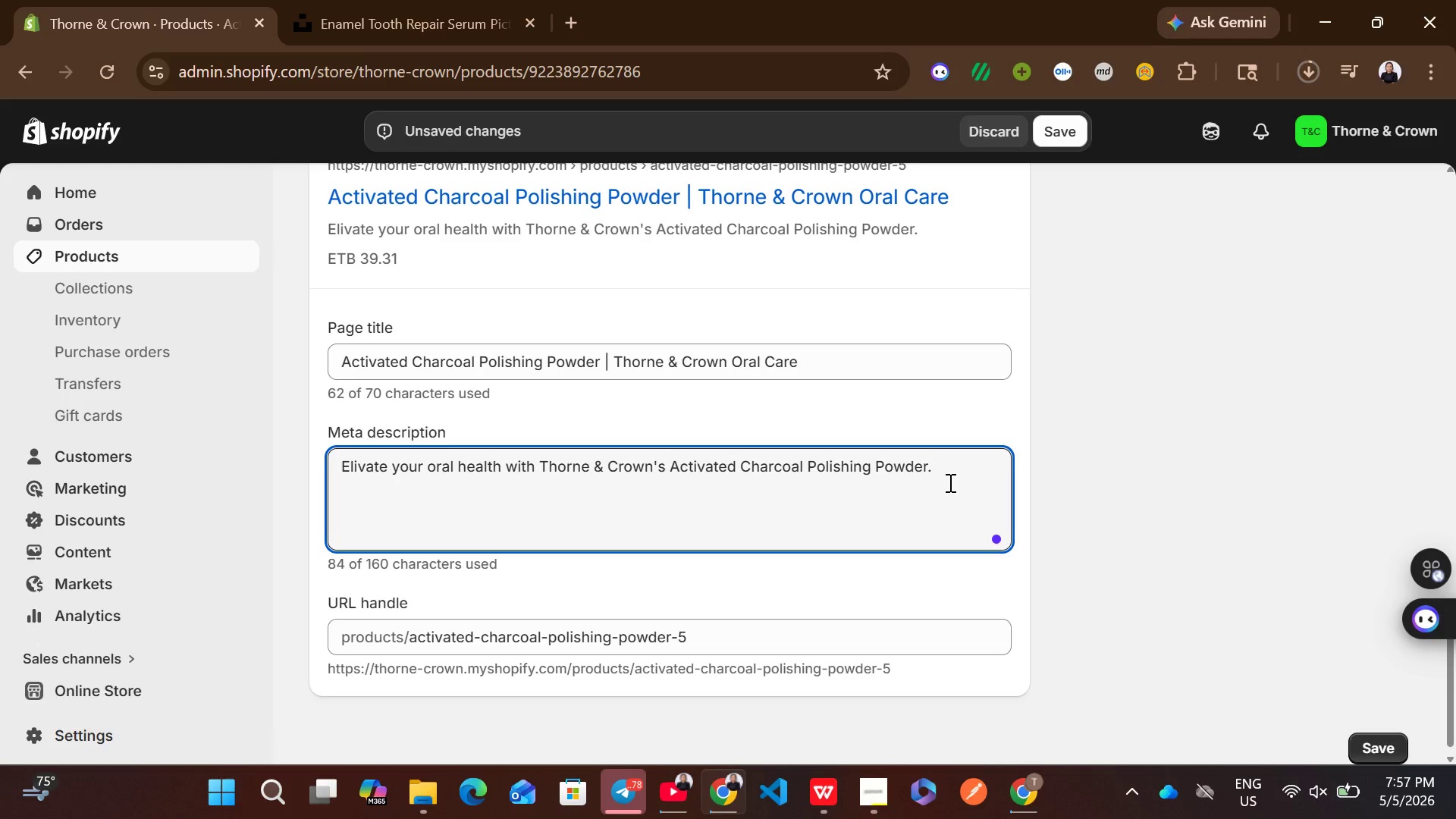 
type(Infused with oral microbiome, s)
key(Backspace)
type(dental biotics, fresh breath, oral health )
key(Backspace)
type(, this essential tool brings a moden)
key(Backspace)
type(rn apothecary feel to your daily routine.)
 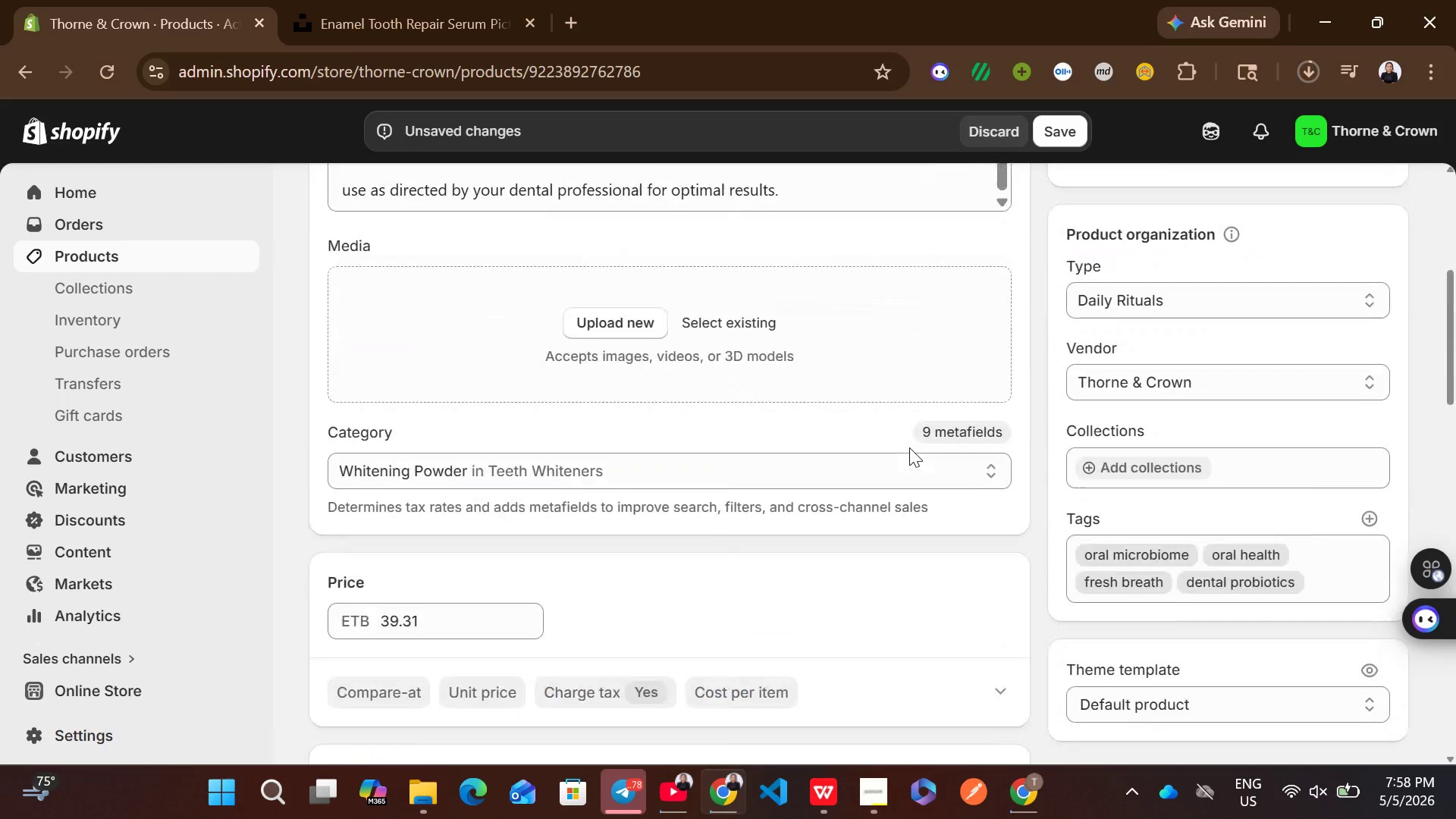 
left_click([794, 380])
 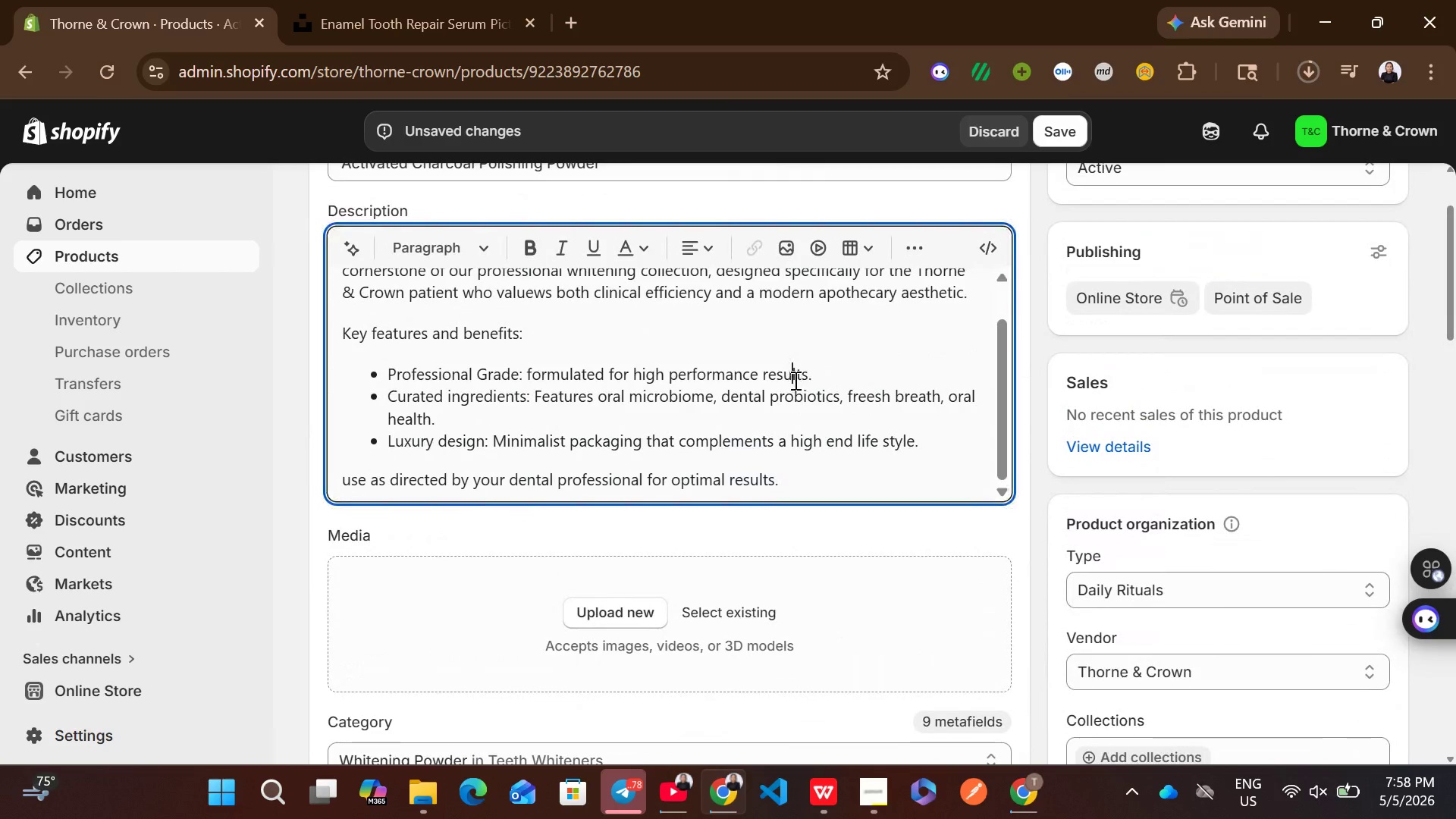 
key(Control+A)
 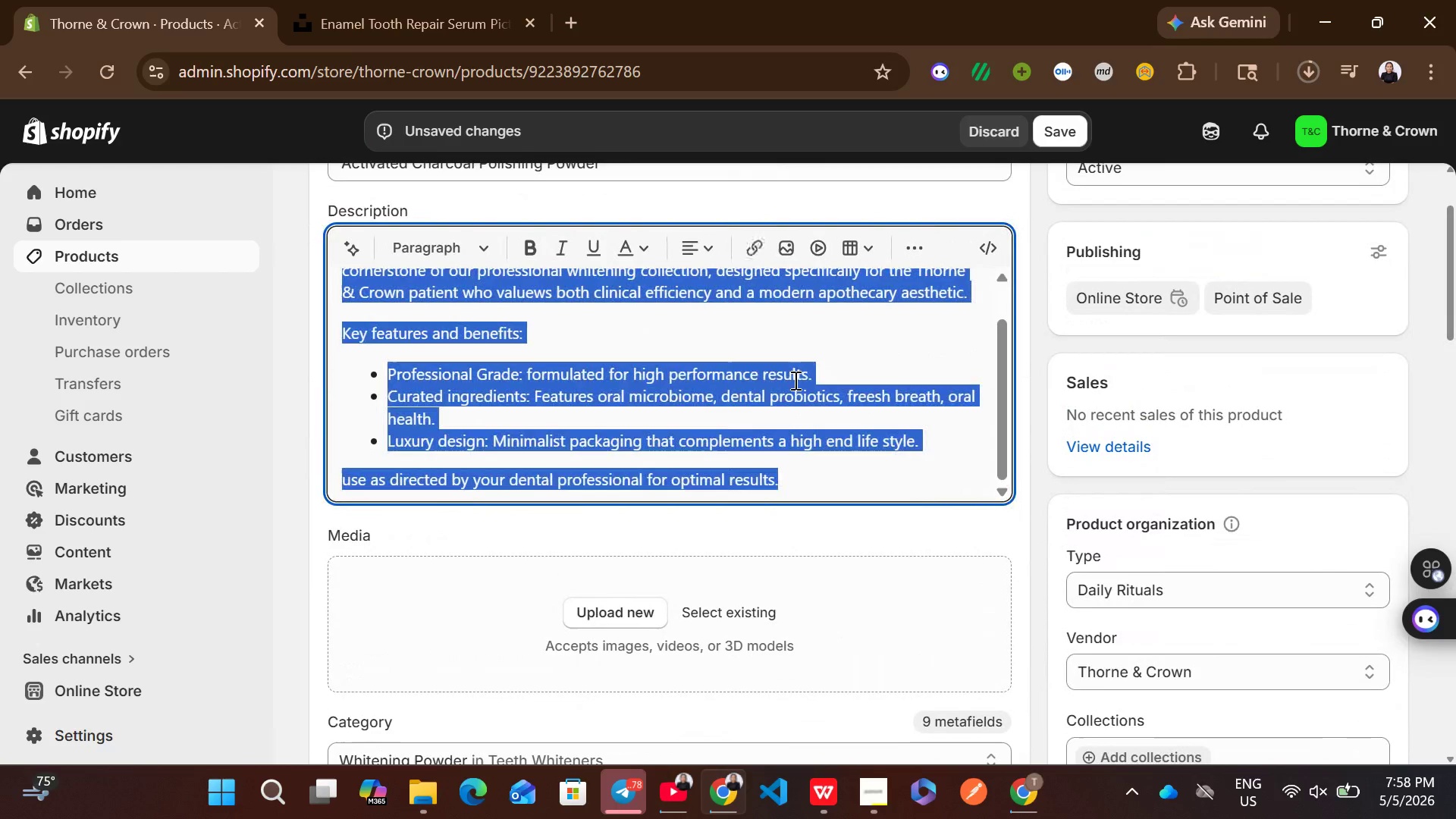 
key(Control+C)
 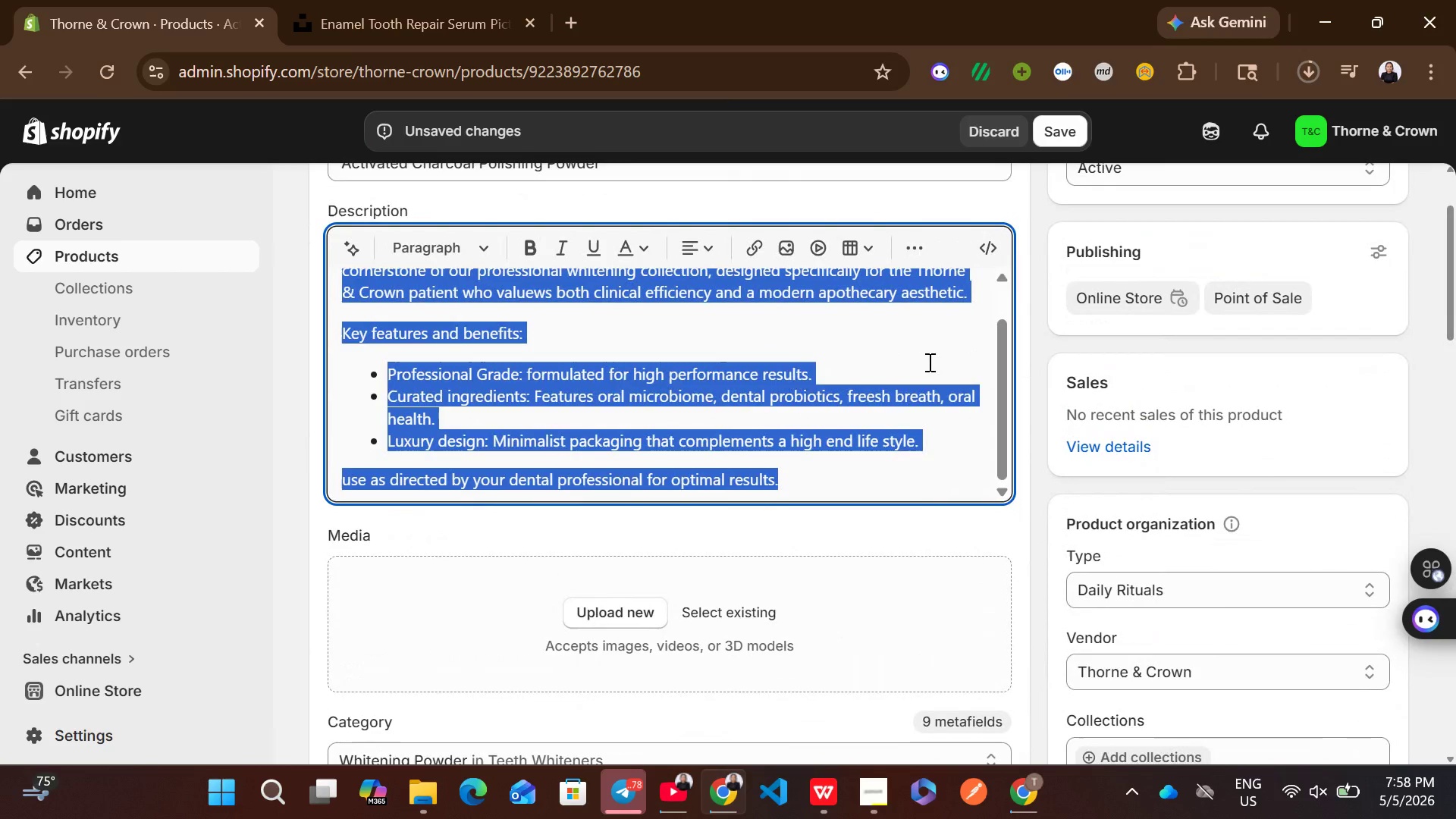 
left_click([942, 370])
 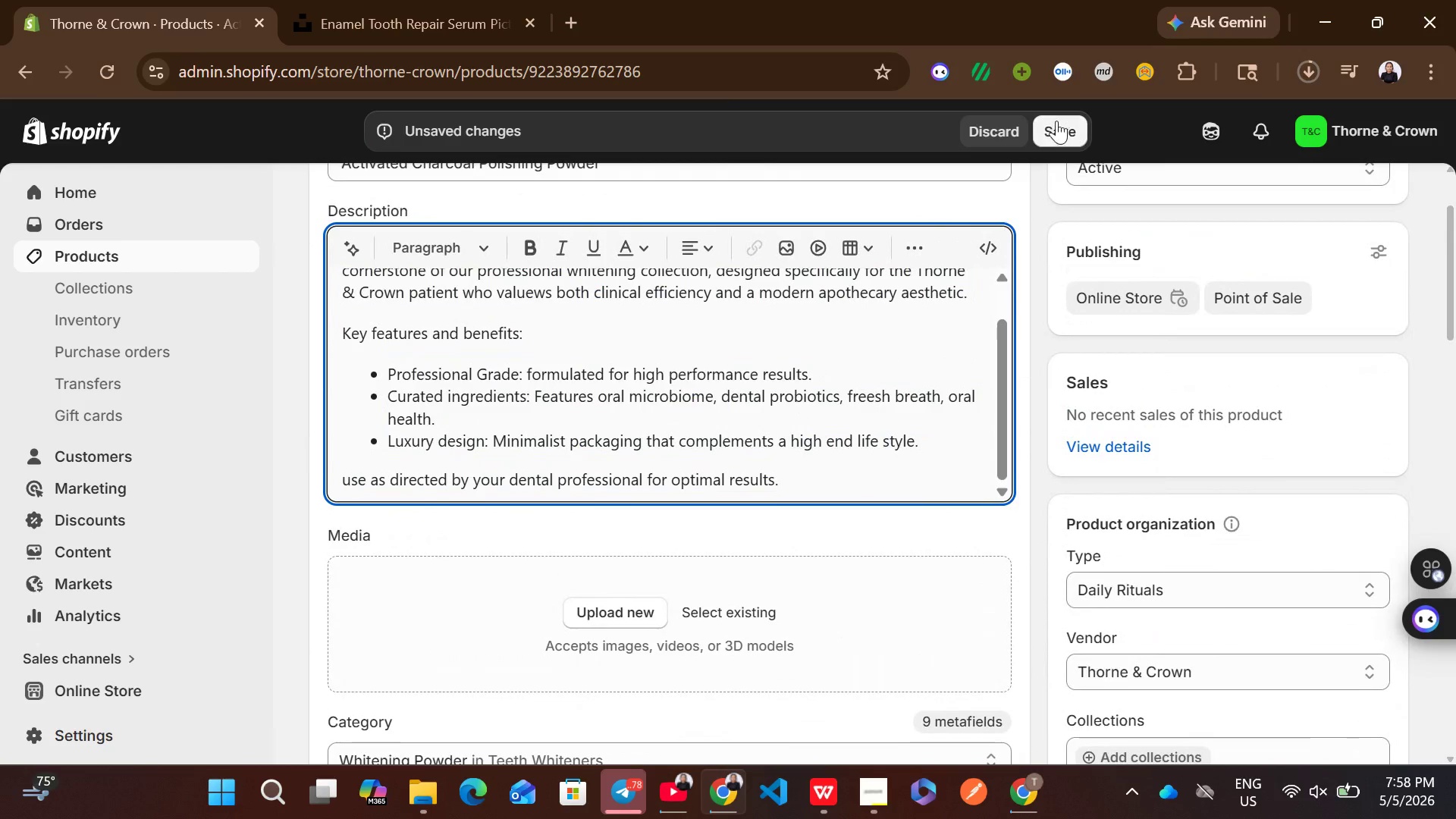 
left_click([1056, 124])
 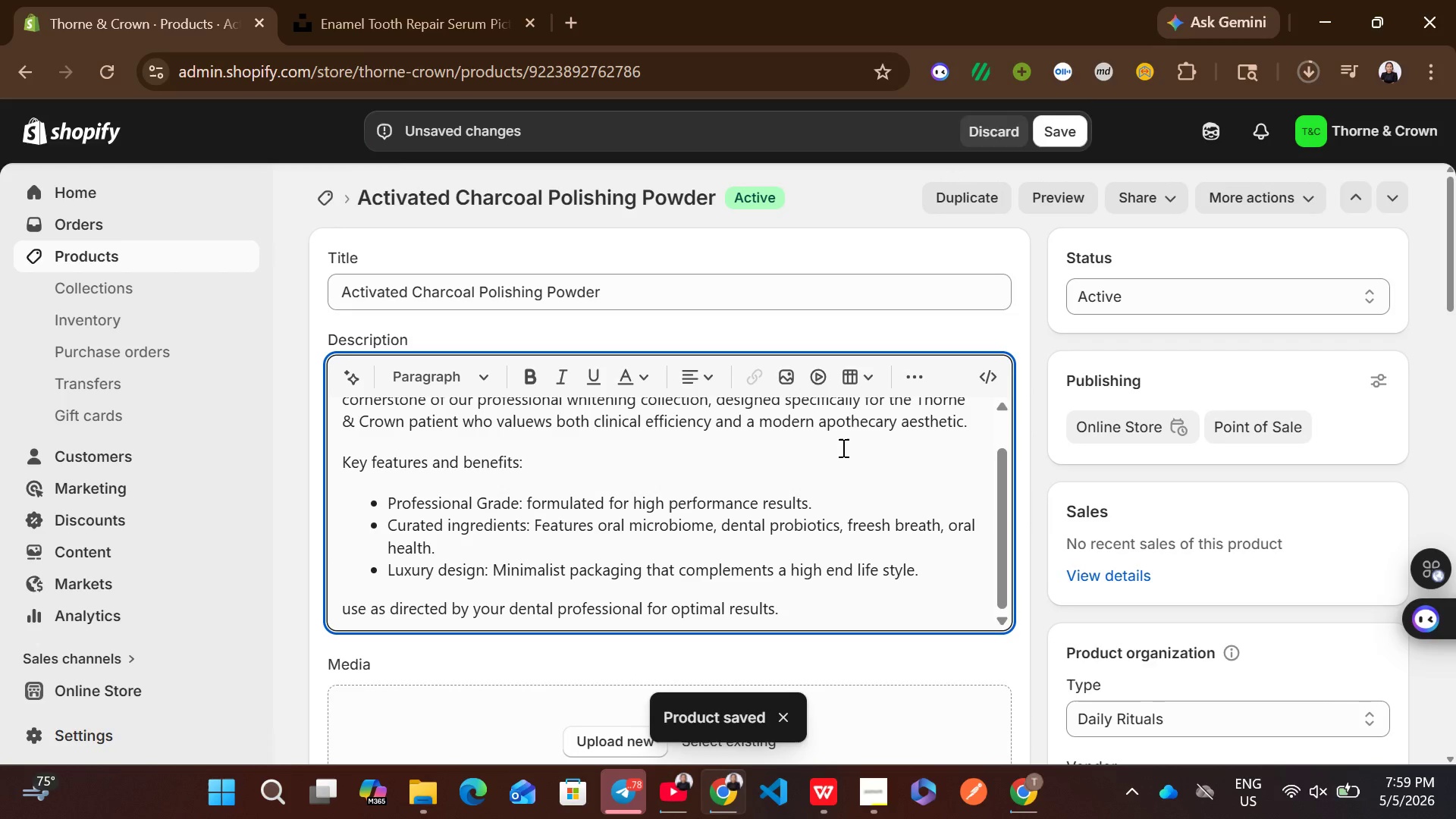 
wait(6.31)
 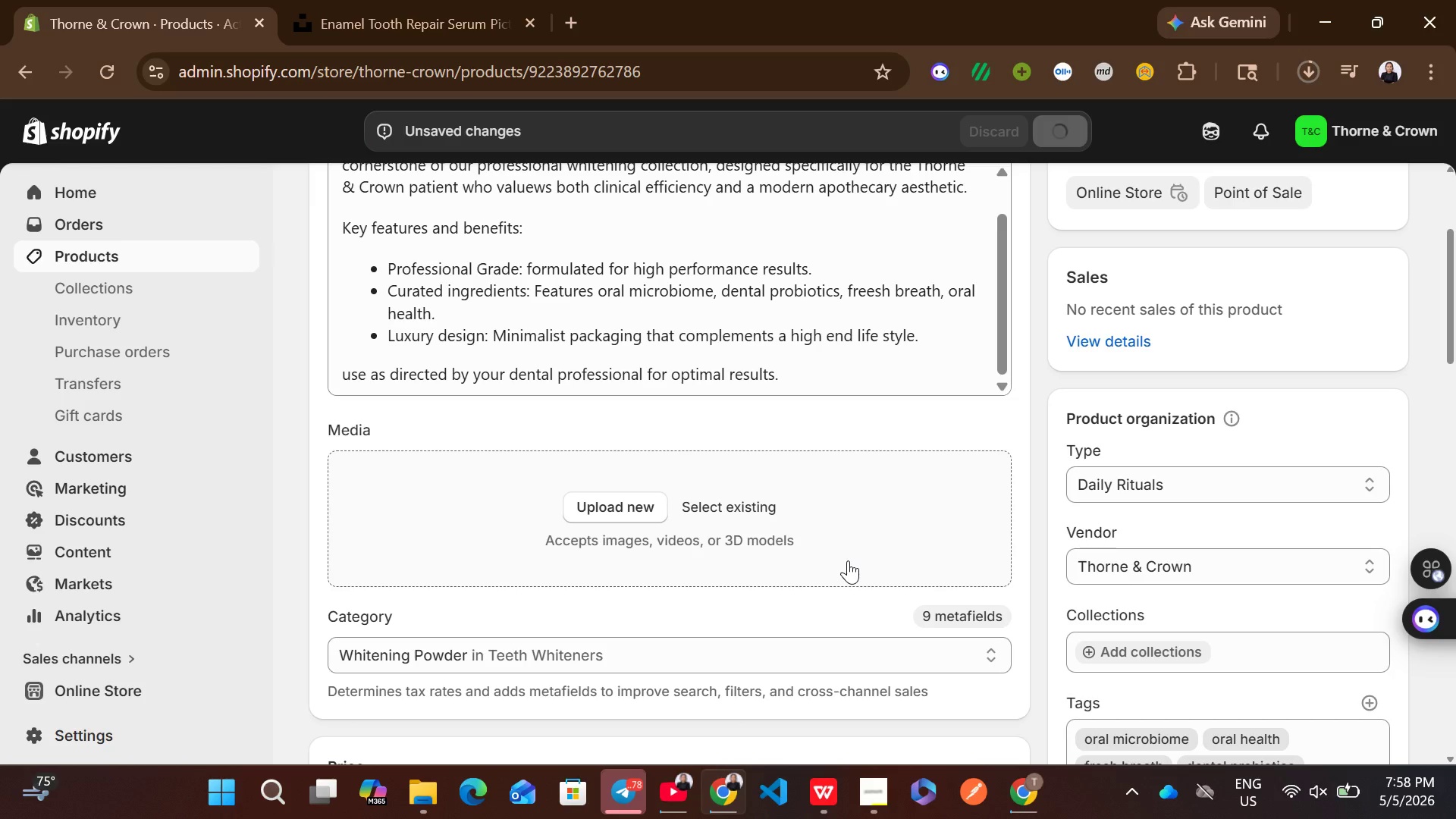 
left_click([216, 255])
 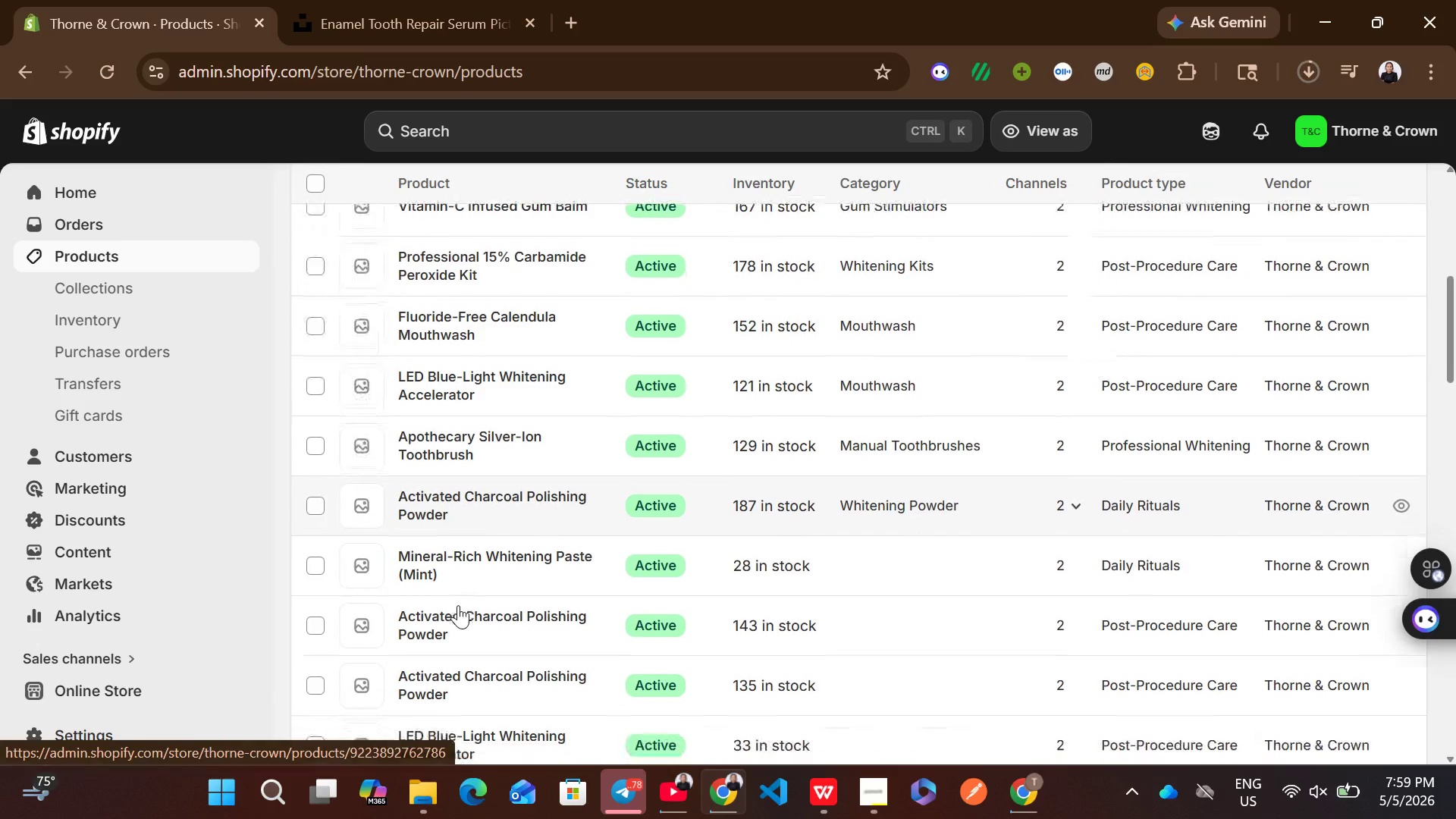 
left_click([874, 563])
 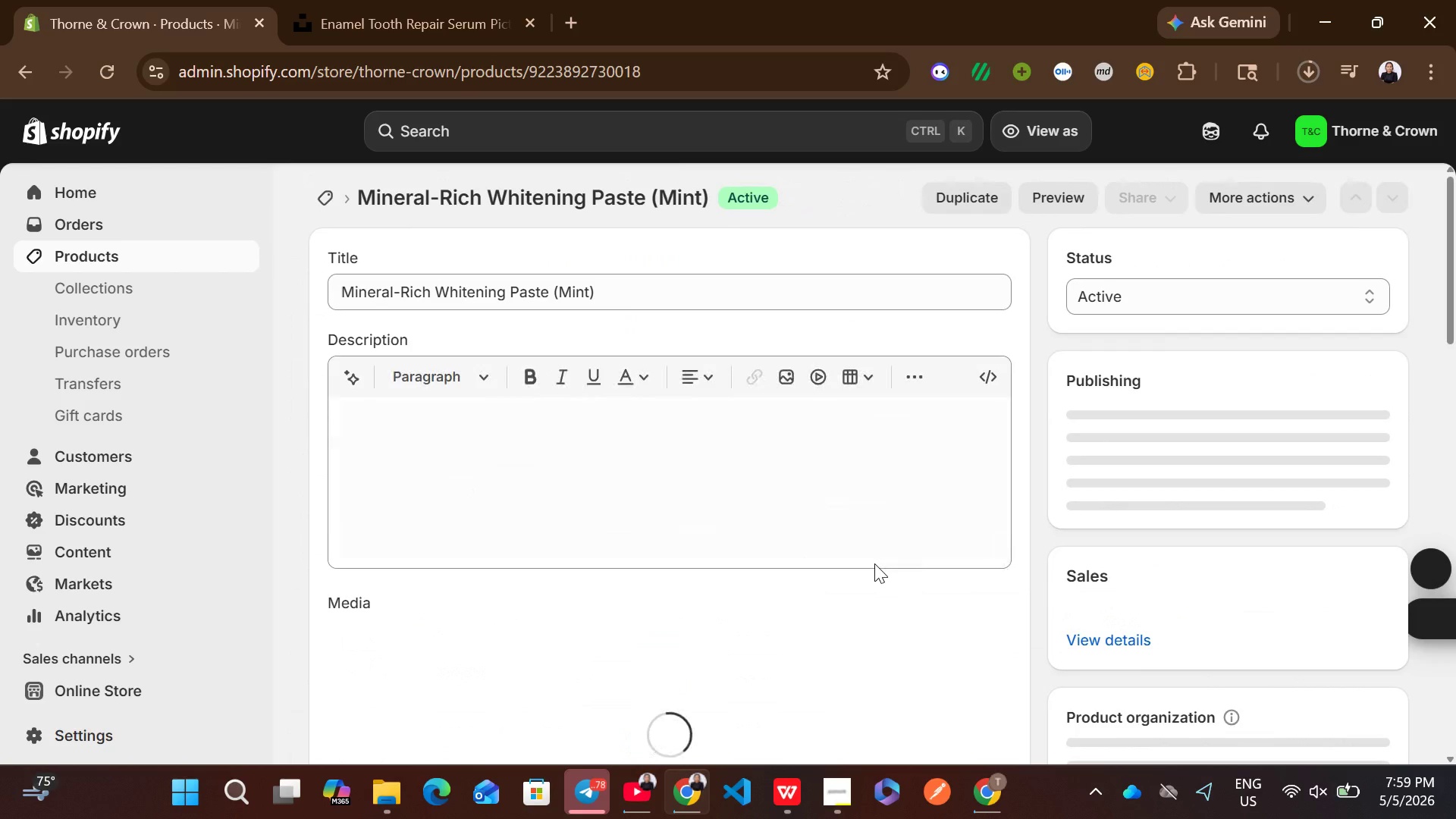 
left_click([729, 513])
 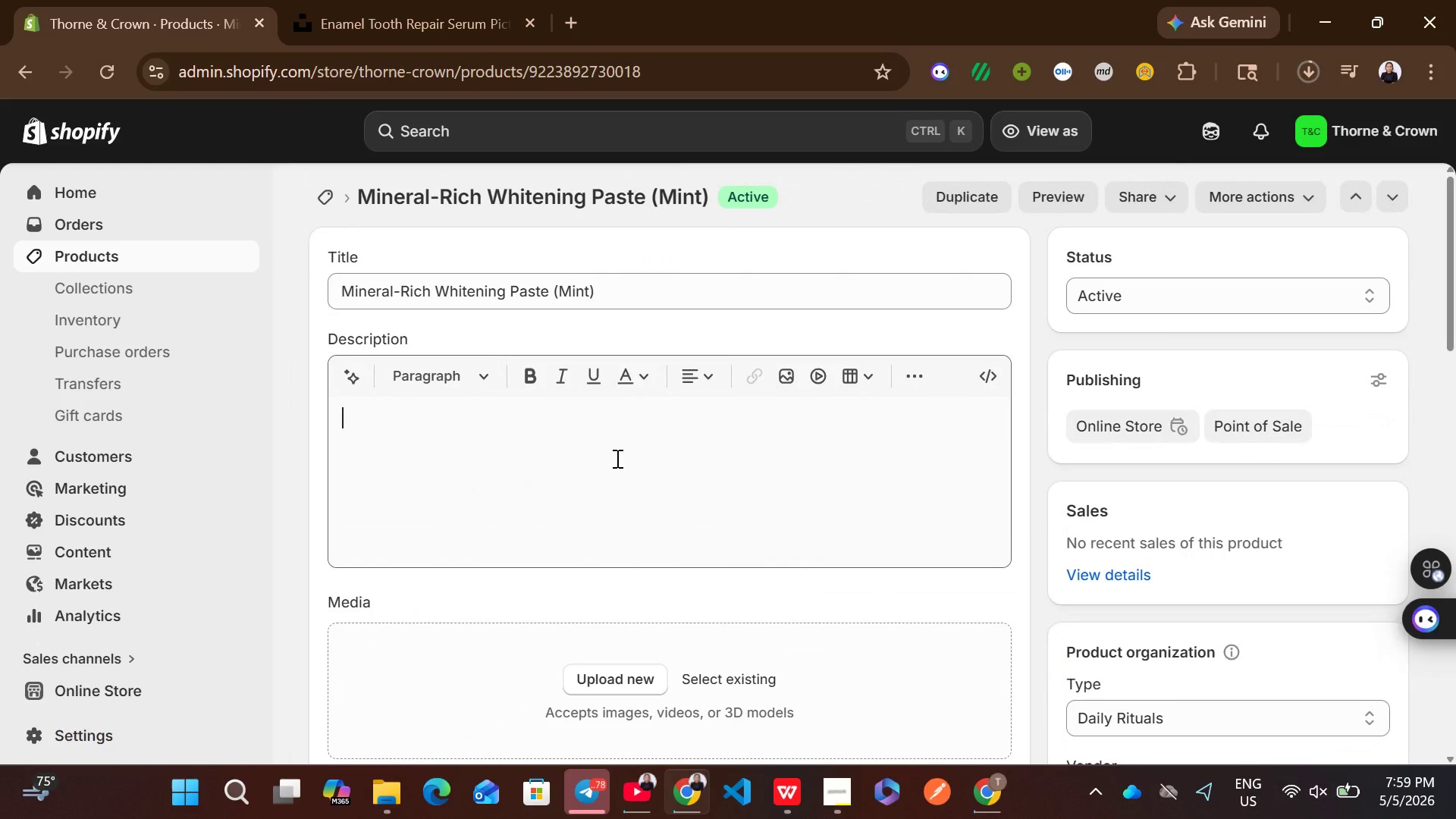 
left_click([616, 458])
 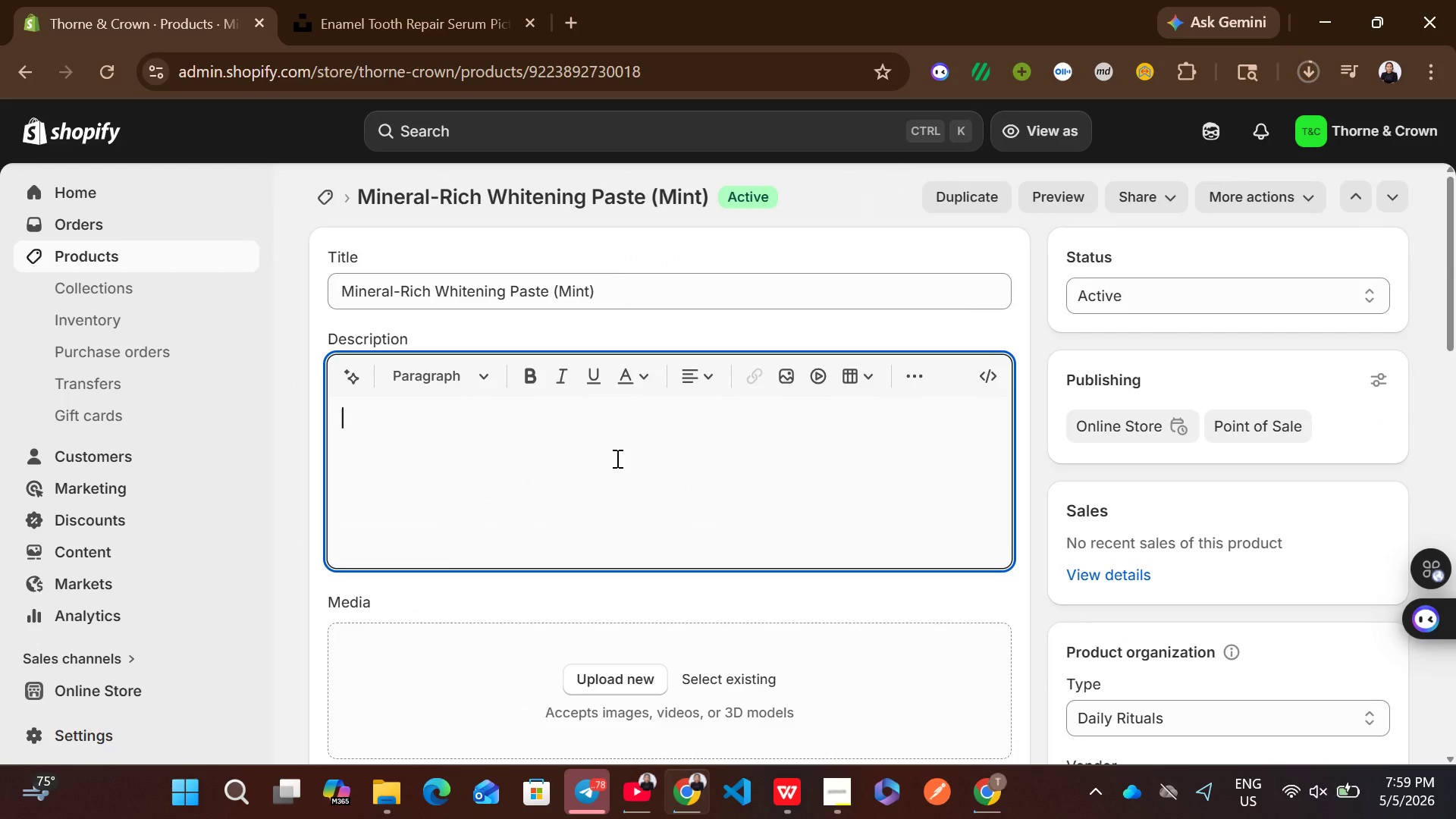 
key(Control+V)
 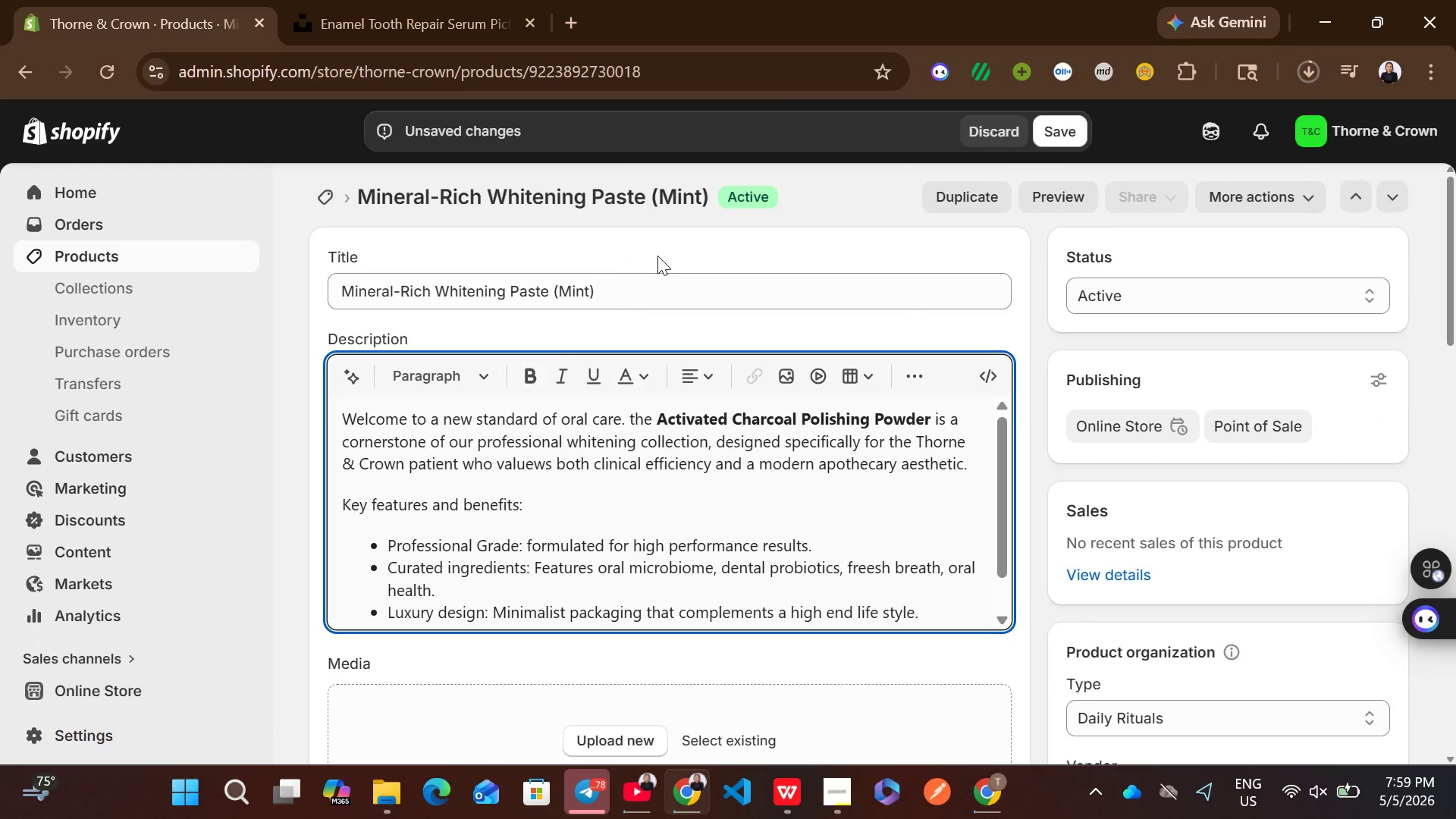 
left_click([647, 279])
 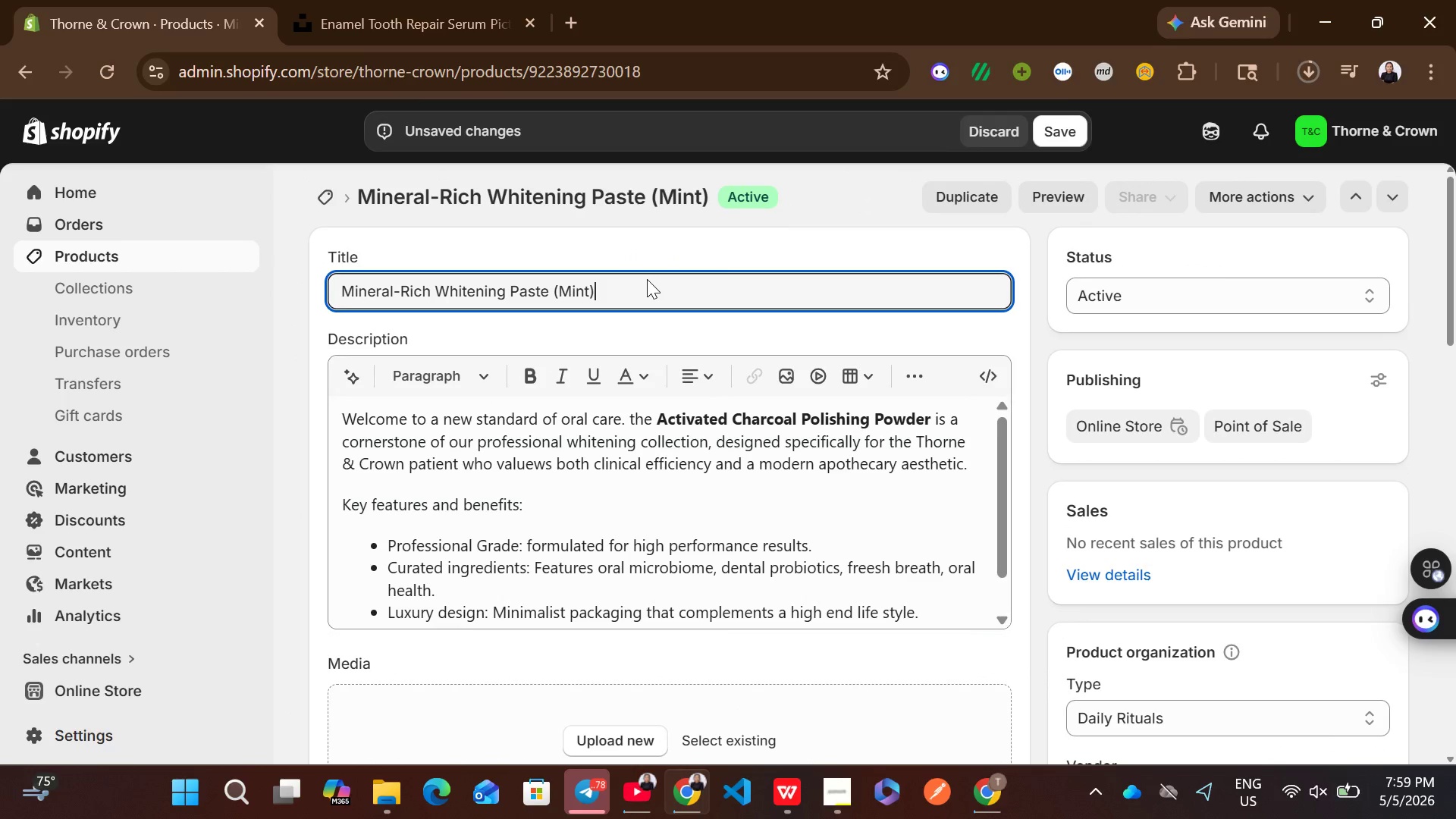 
key(Control+A)
 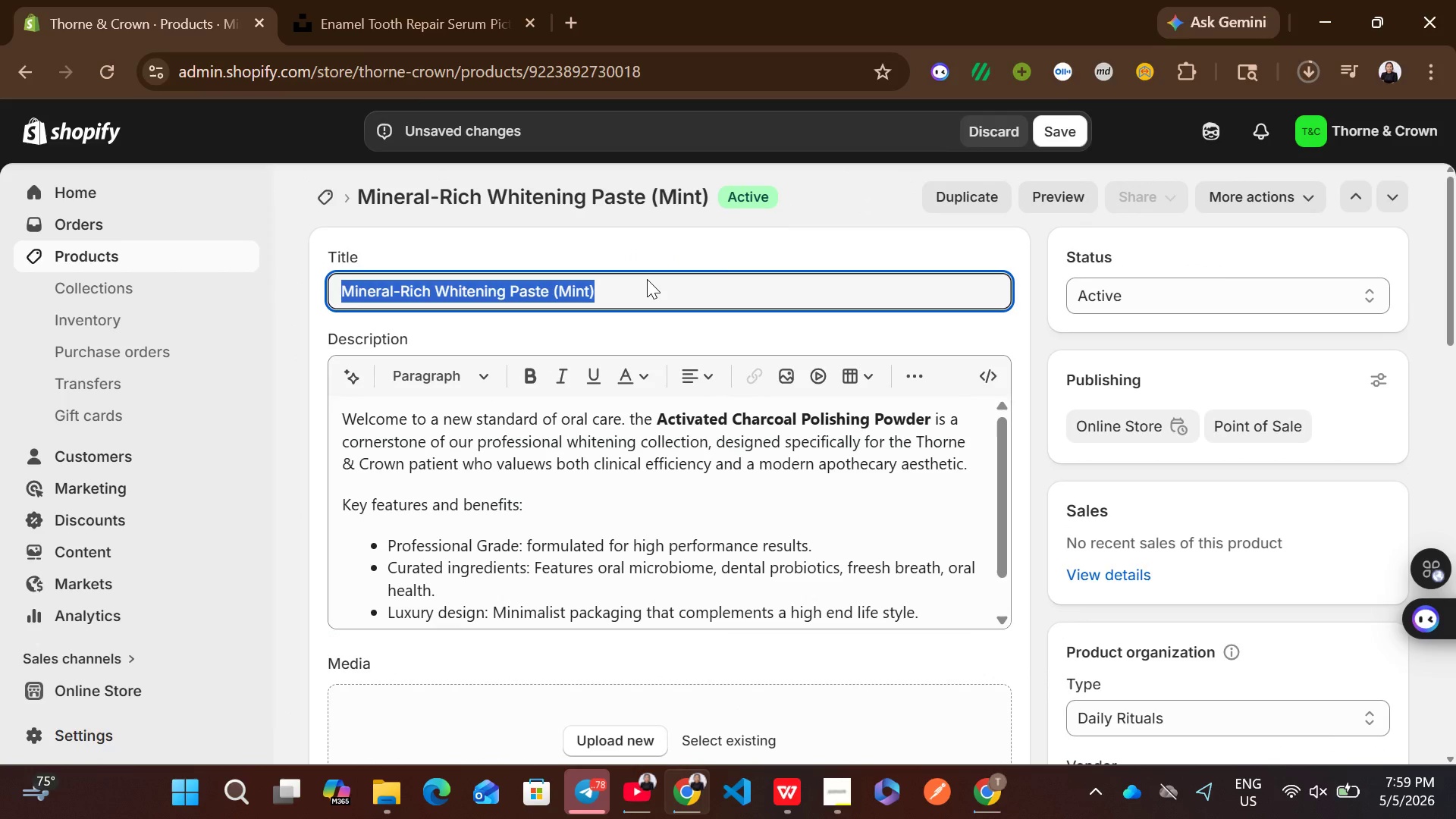 
key(Control+C)
 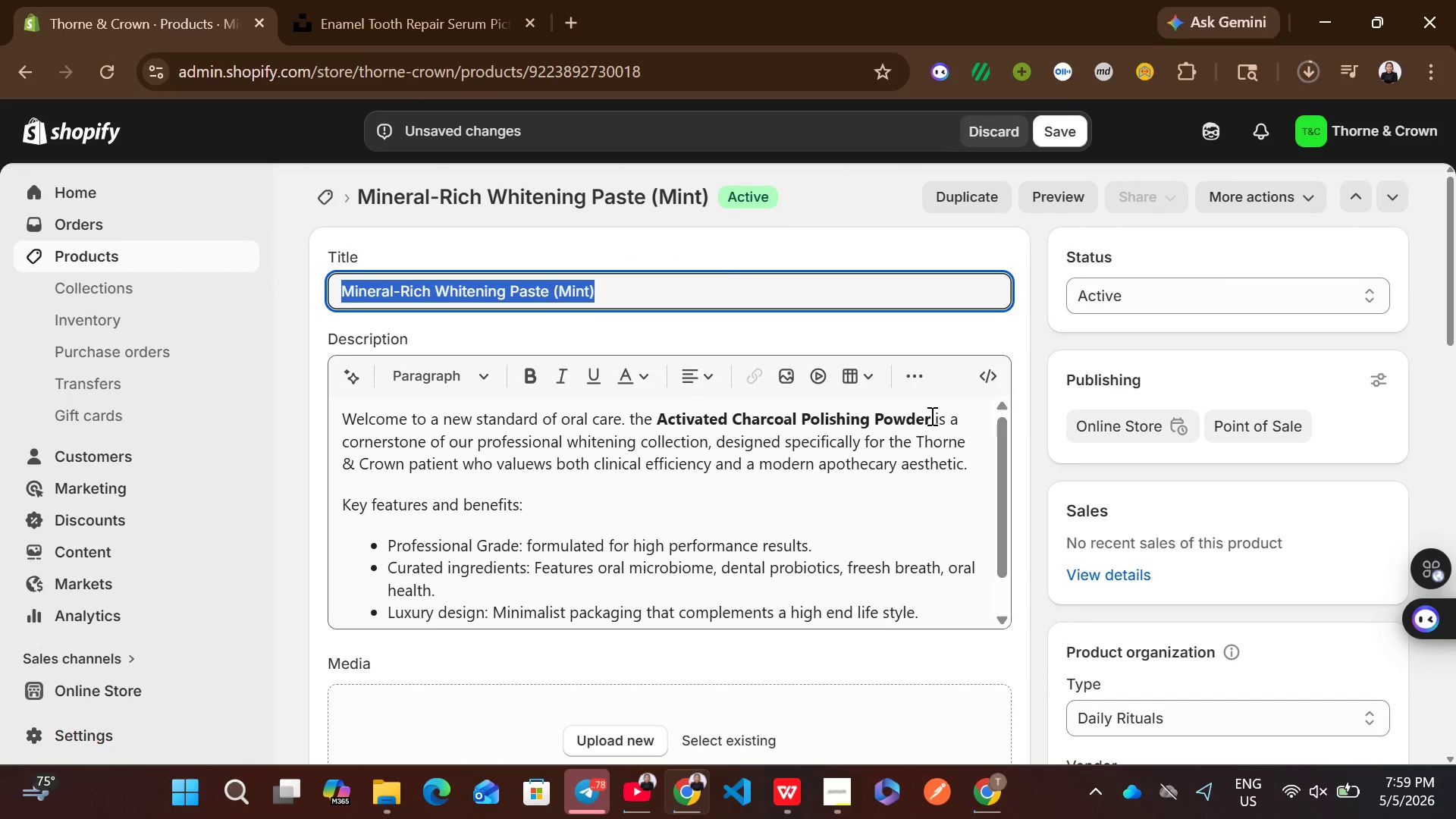 
left_click_drag(start_coordinate=[931, 416], to_coordinate=[664, 412])
 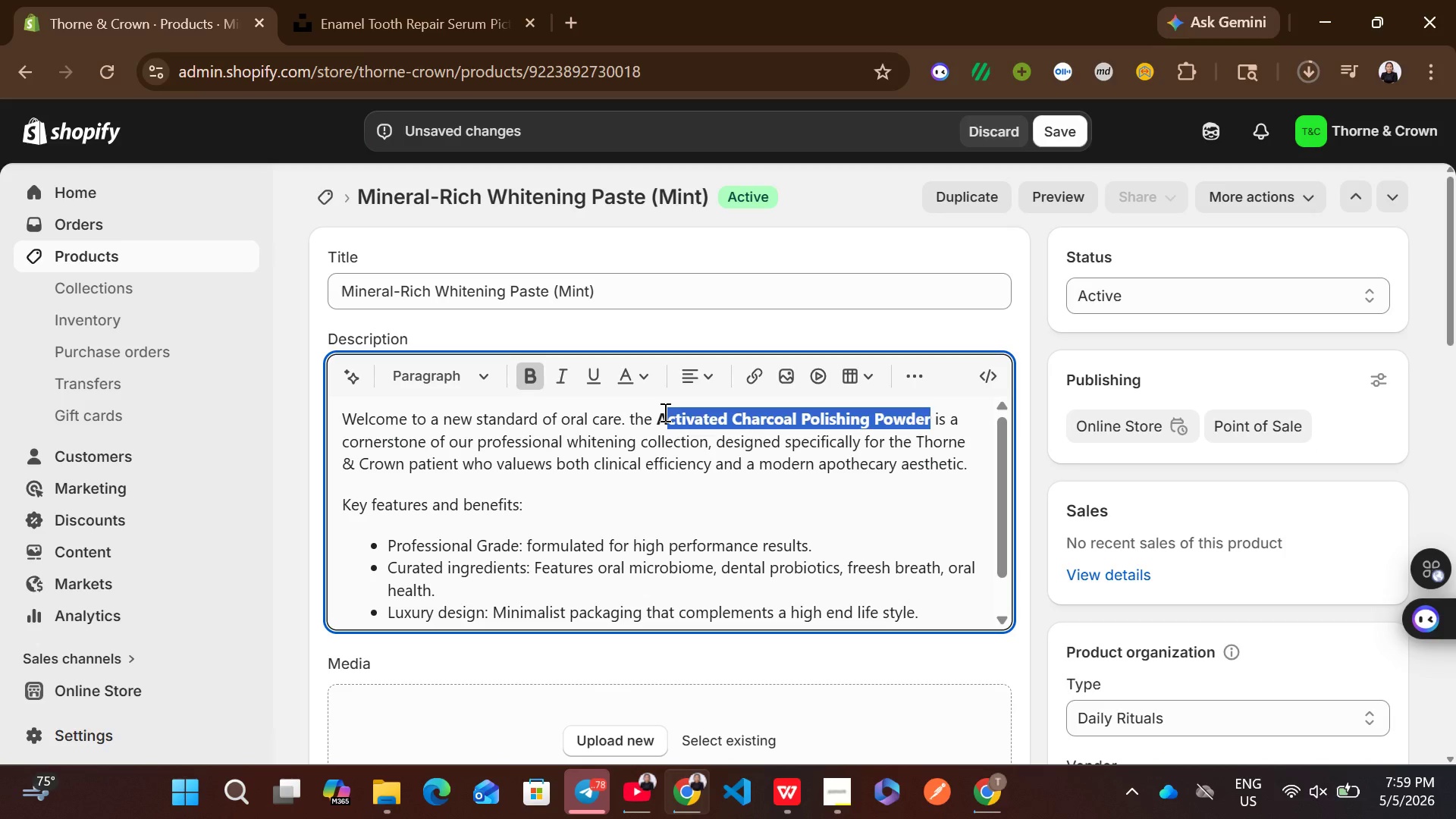 
key(Backspace)
 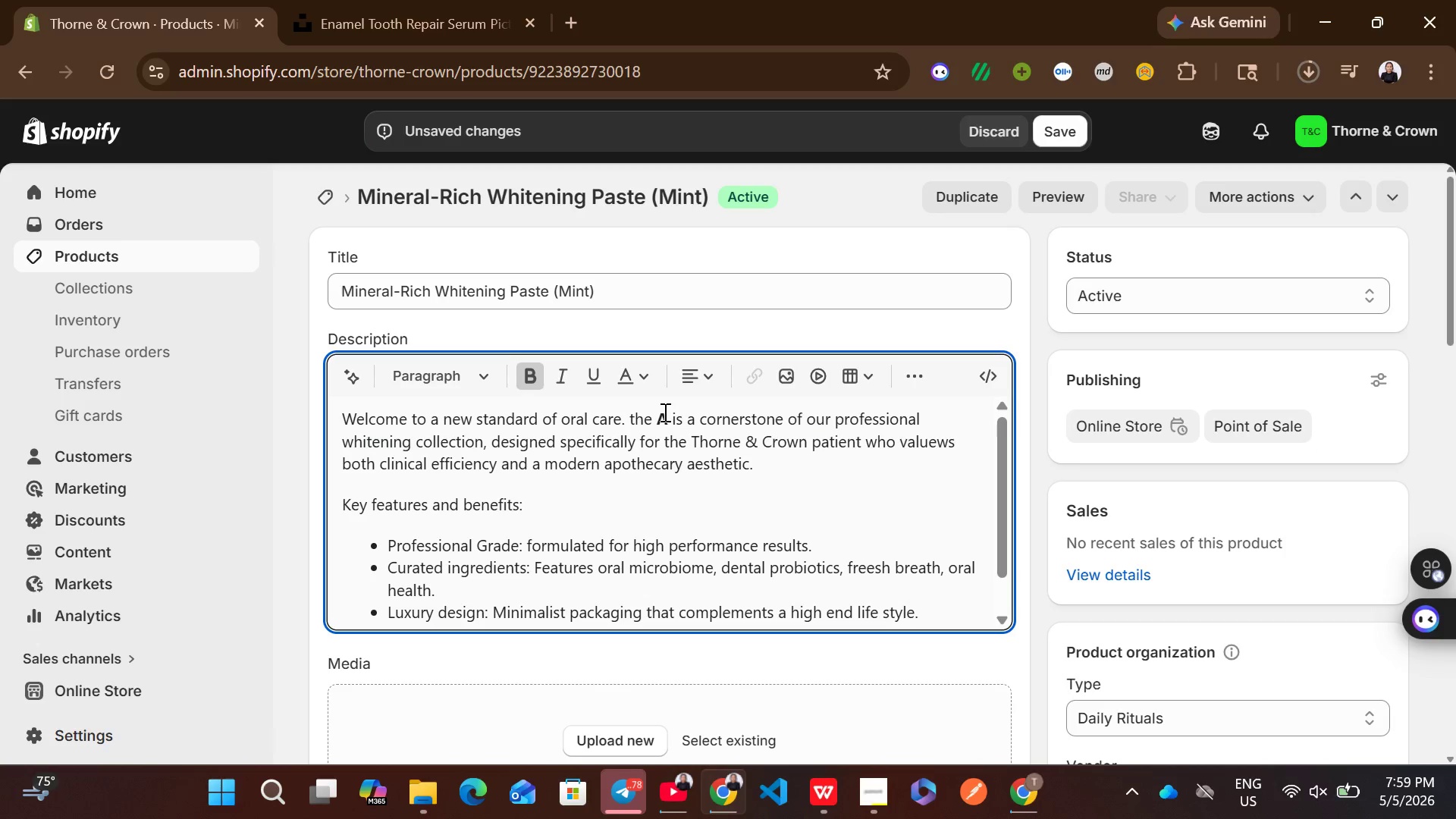 
key(Control+ControlLeft)
 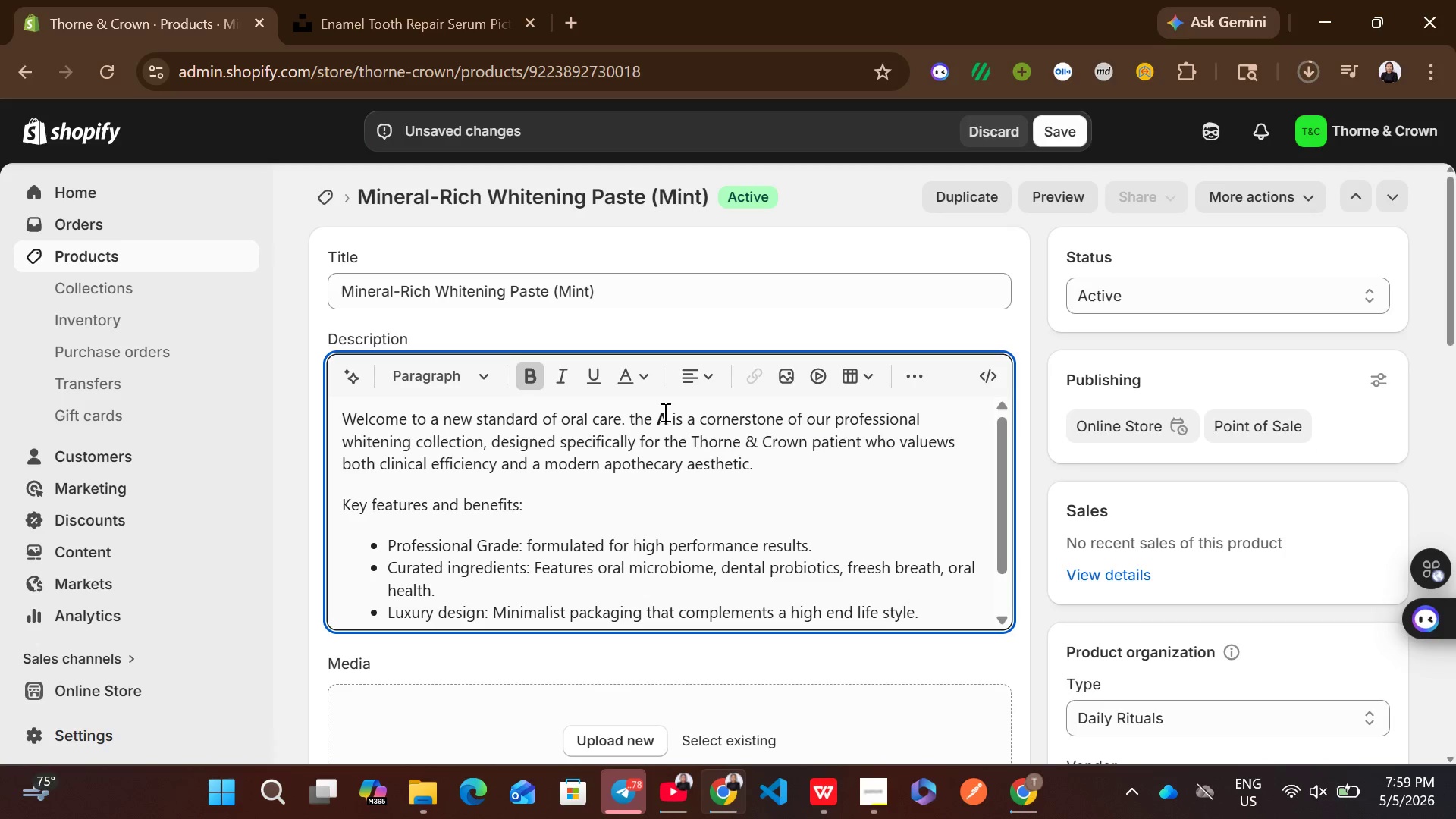 
key(Control+V)
 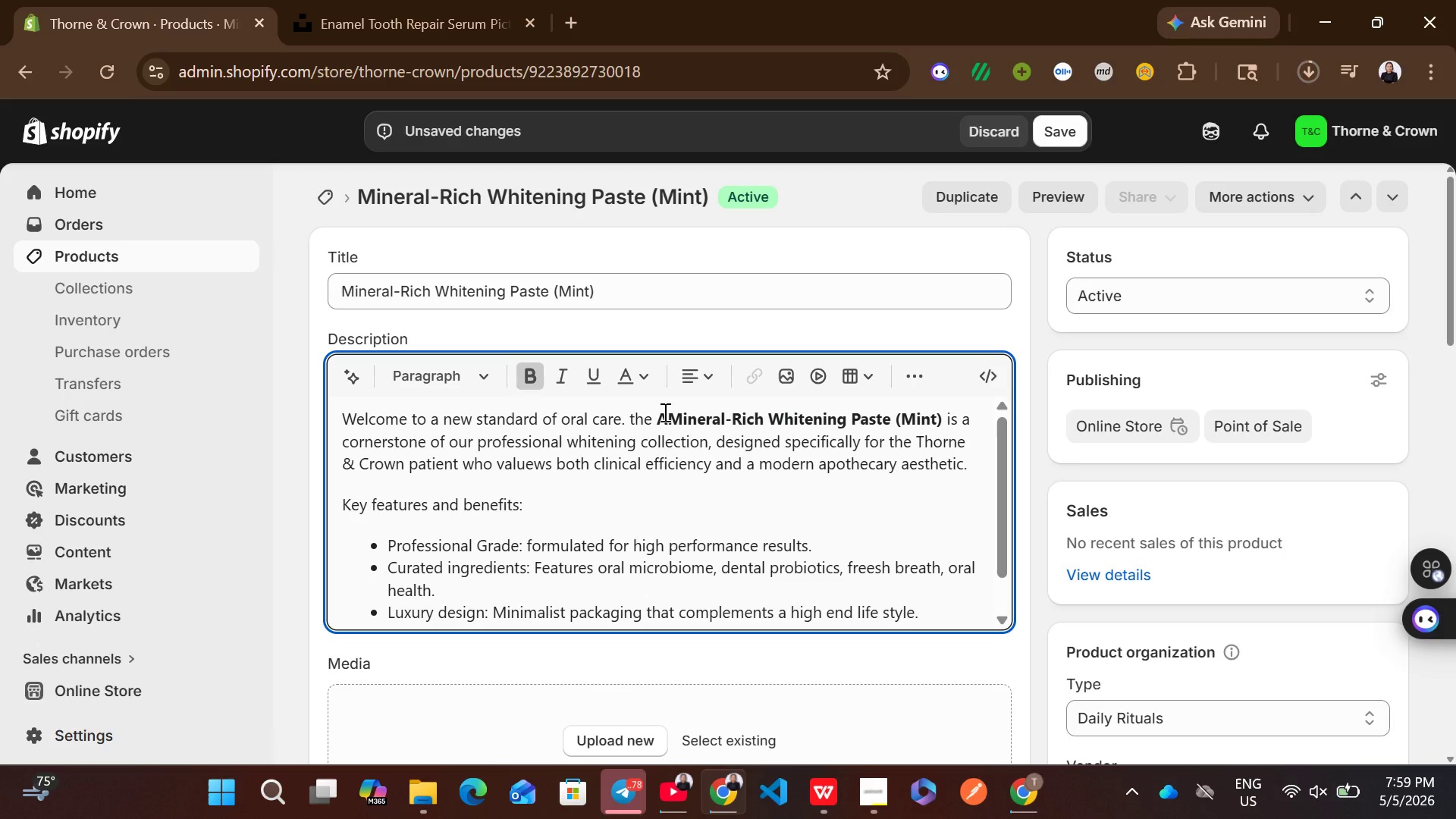 
left_click([664, 412])
 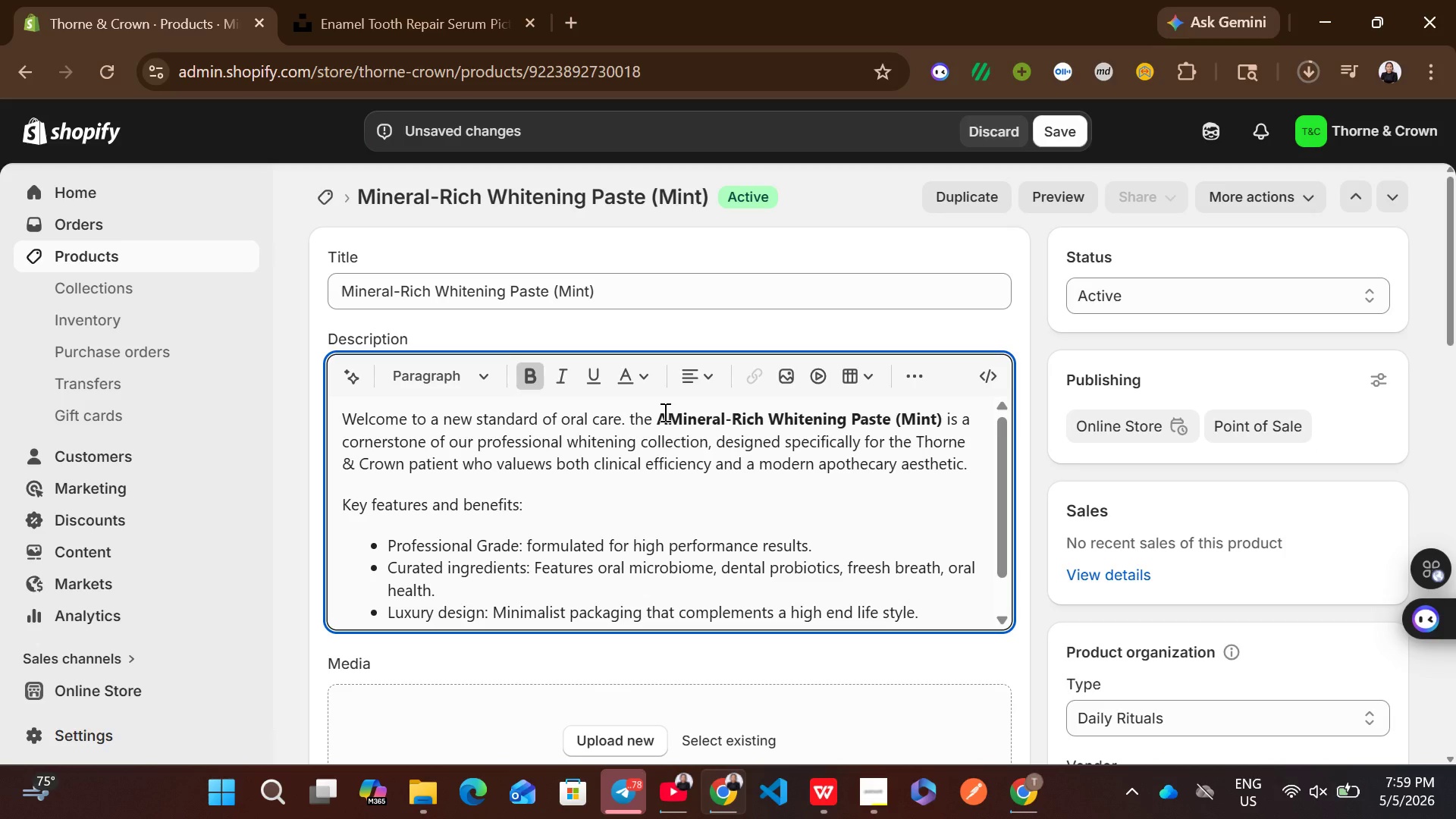 
key(Backspace)
 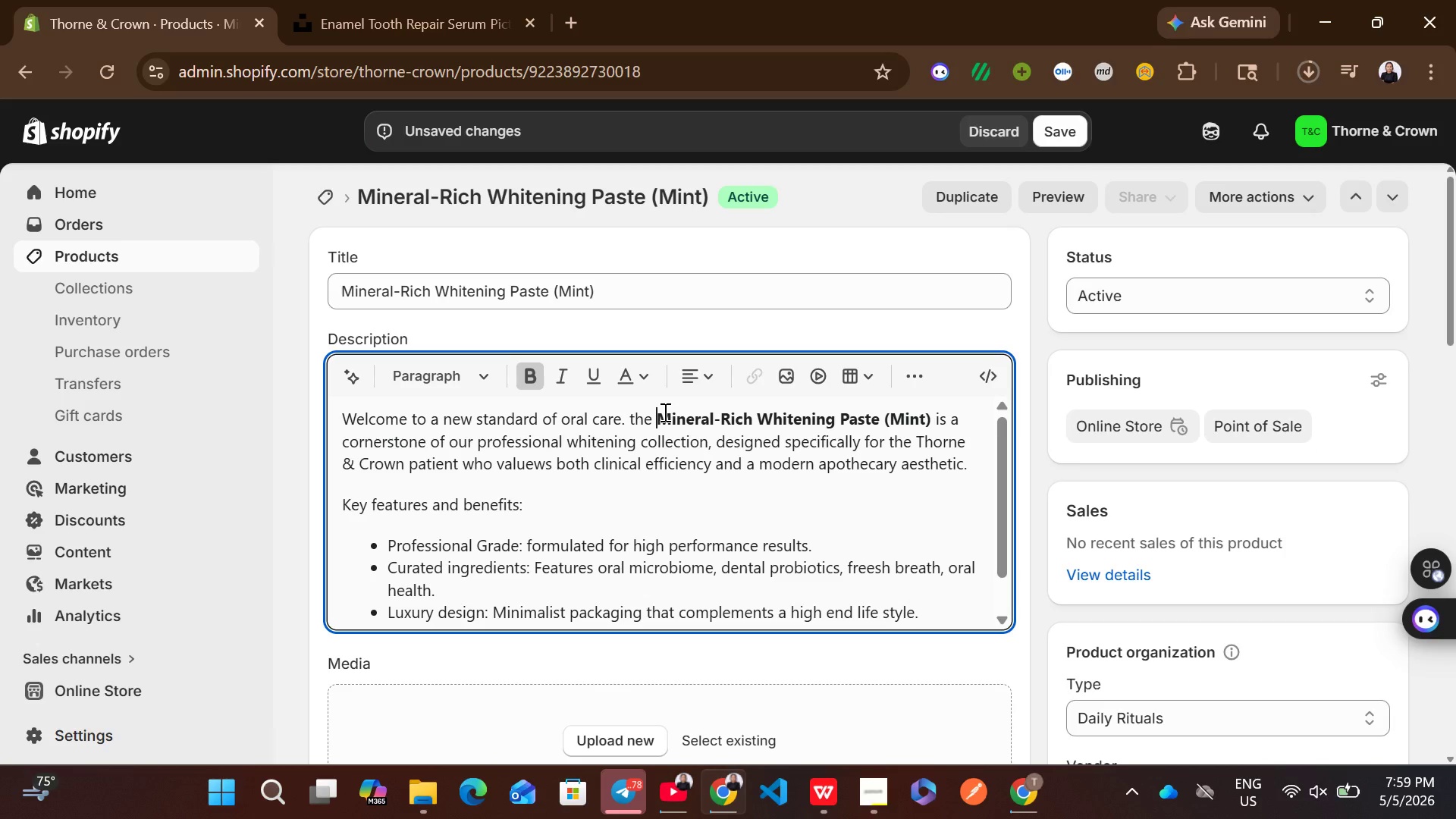 
wait(11.66)
 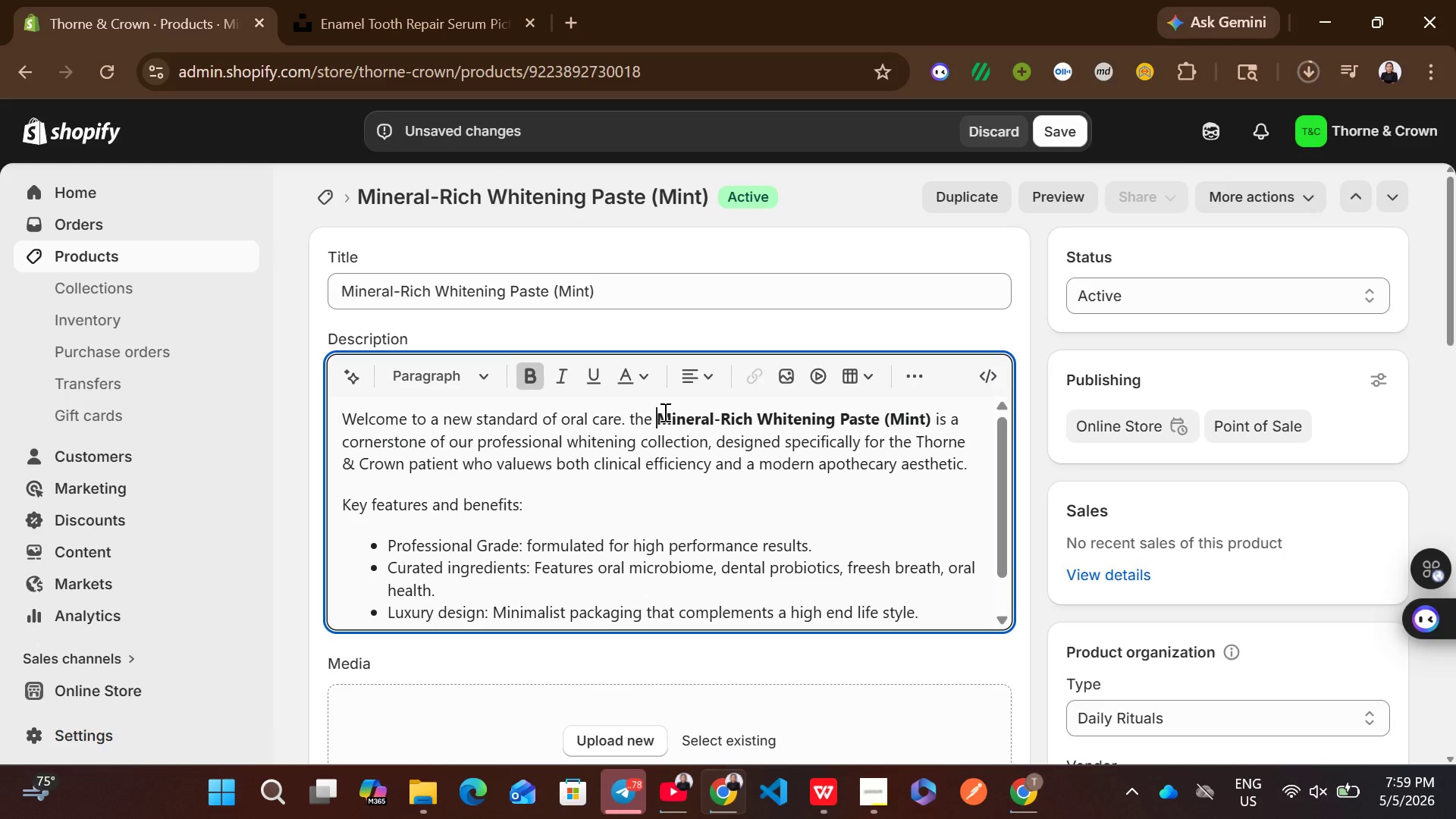 
left_click([762, 554])
 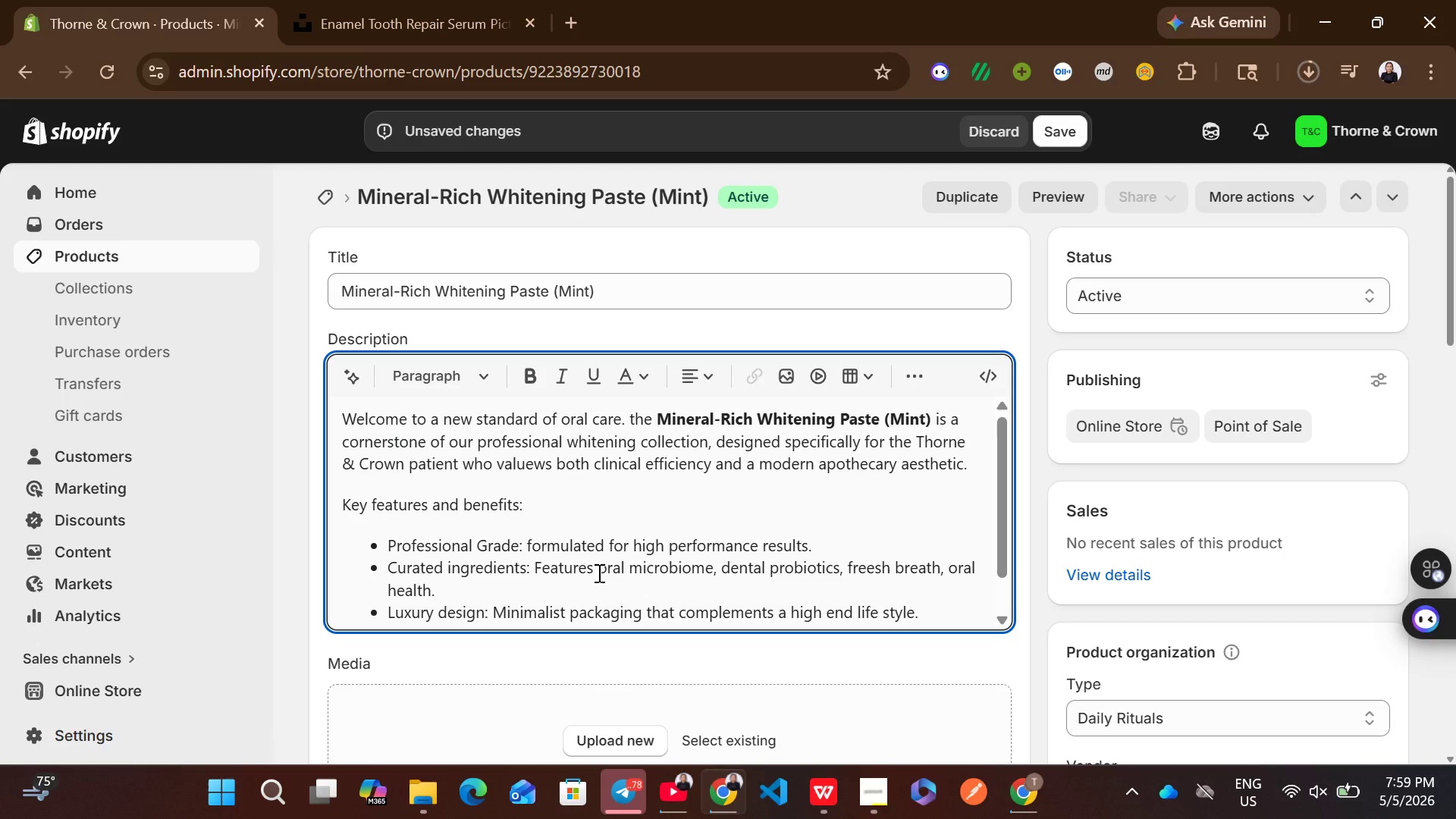 
left_click_drag(start_coordinate=[598, 573], to_coordinate=[598, 587])
 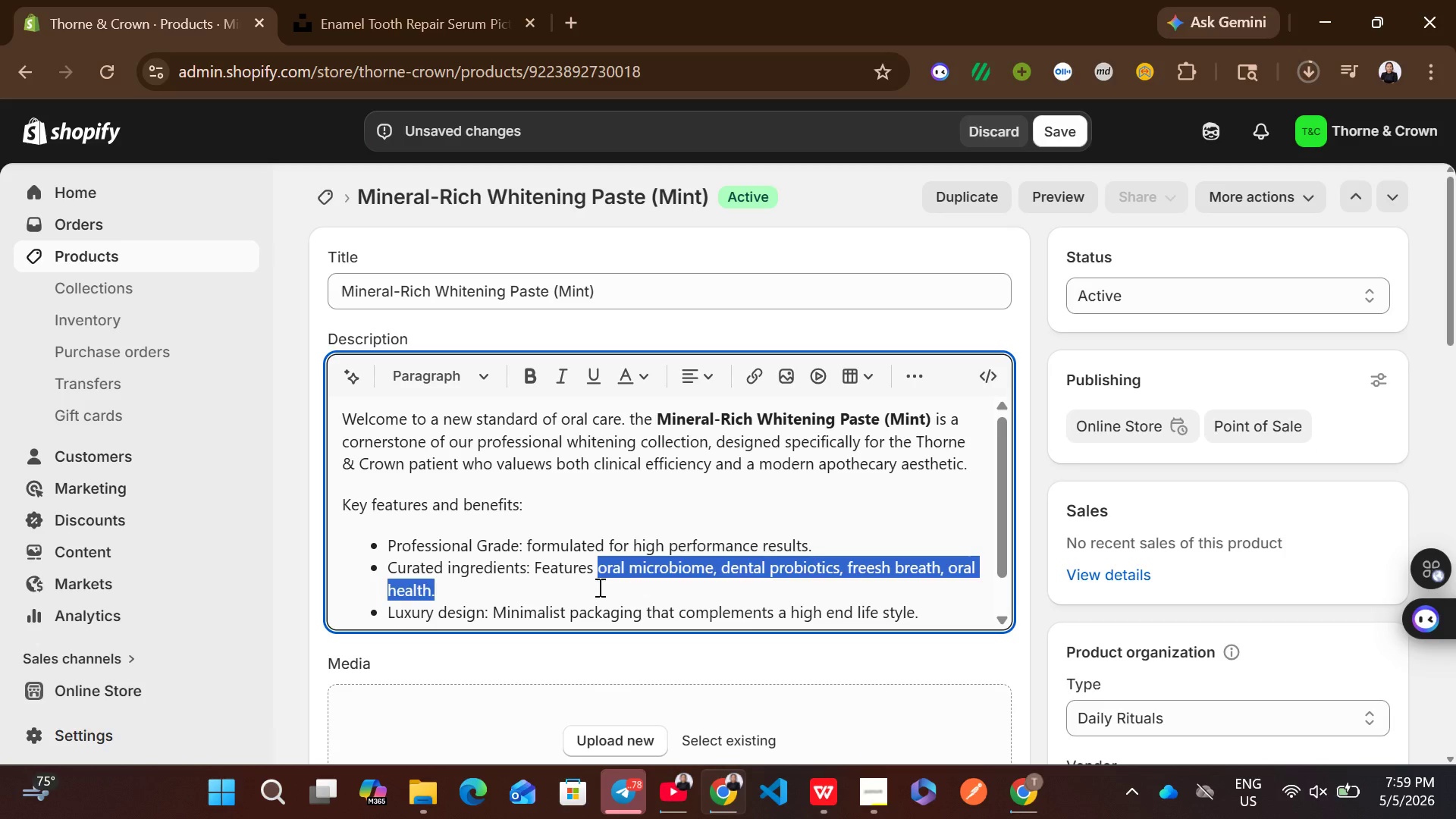 
type(eco-friendly floss, silk dental floss, luxury oral care.)
 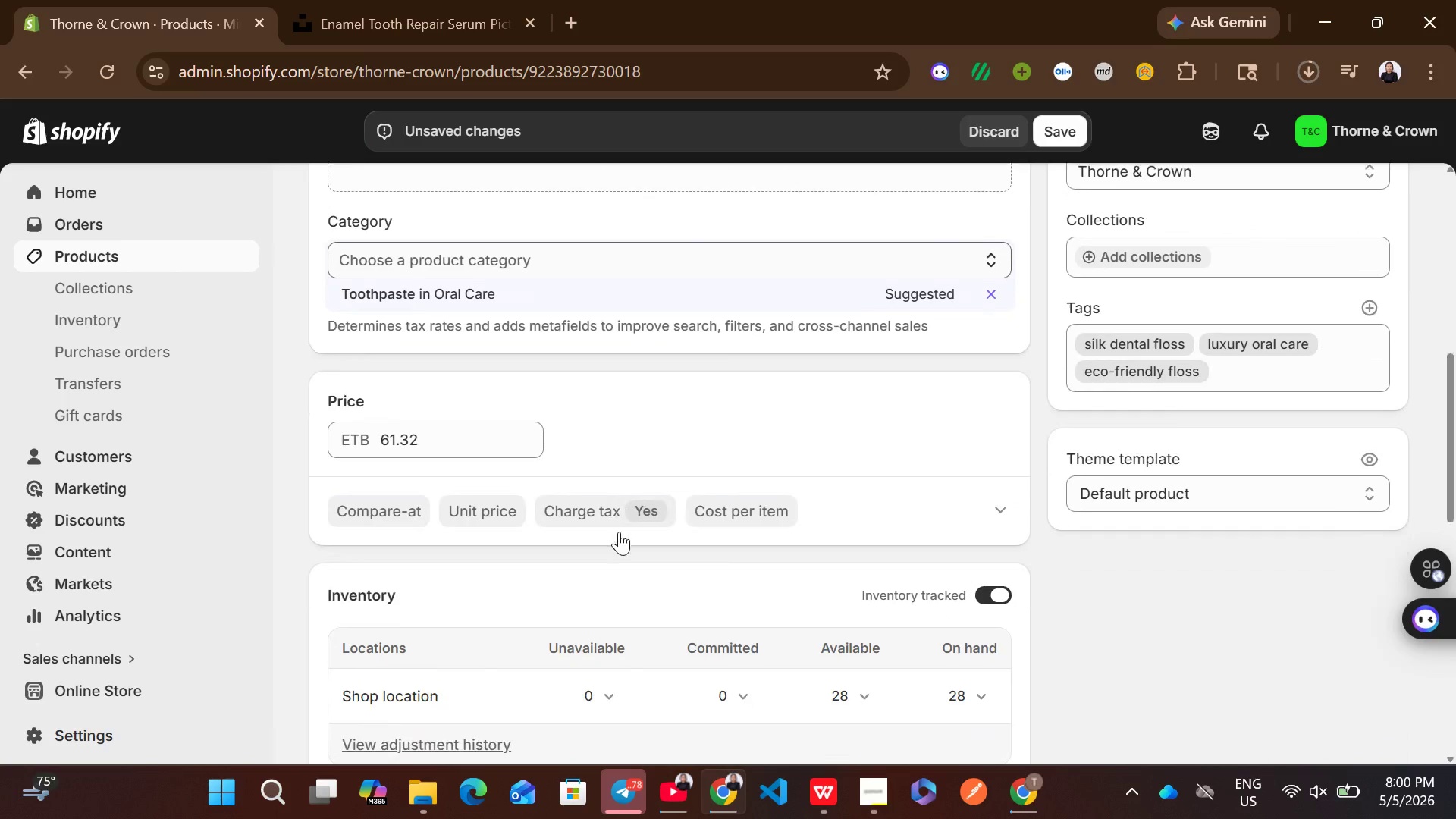 
wait(5.23)
 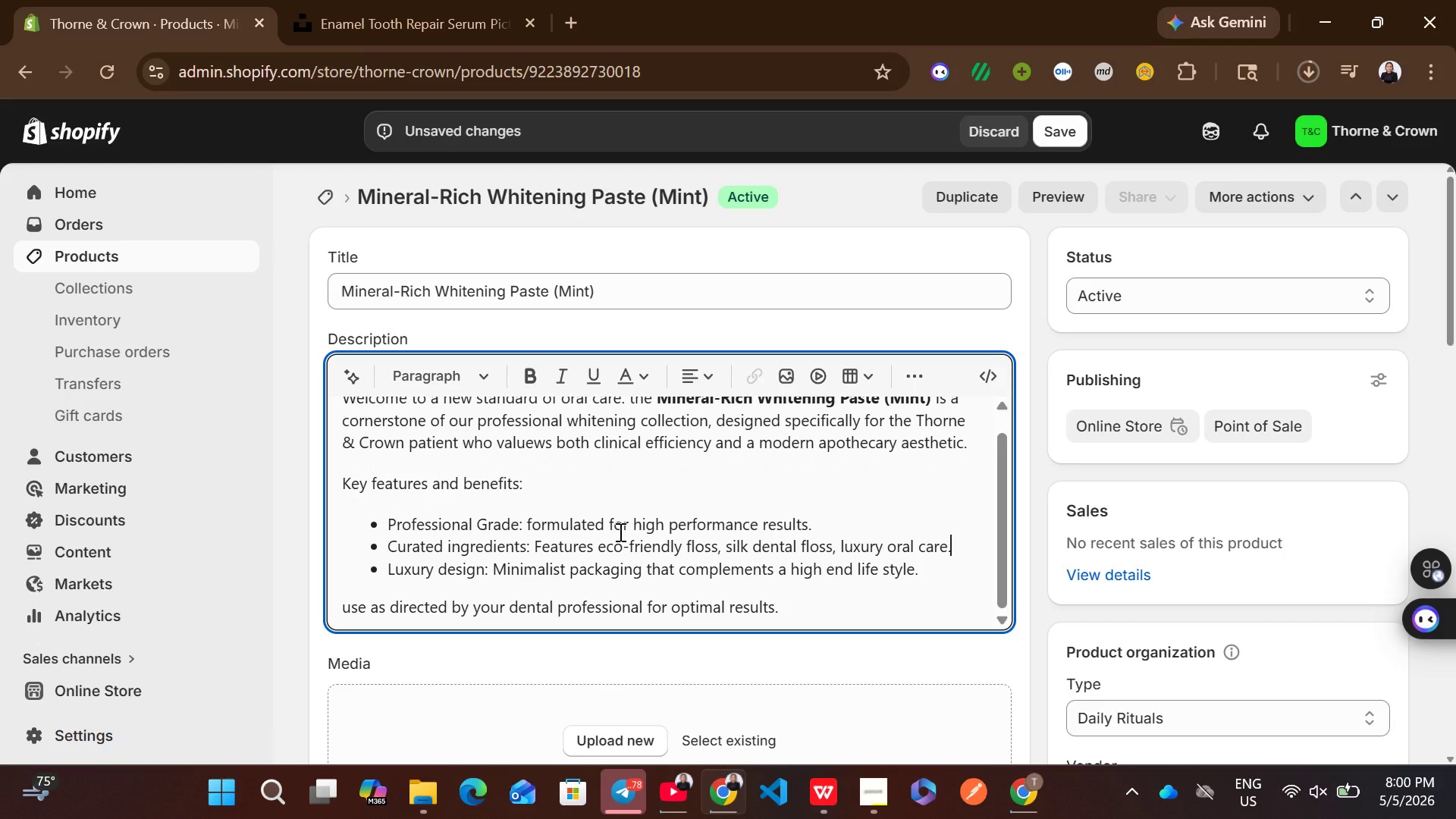 
left_click([507, 214])
 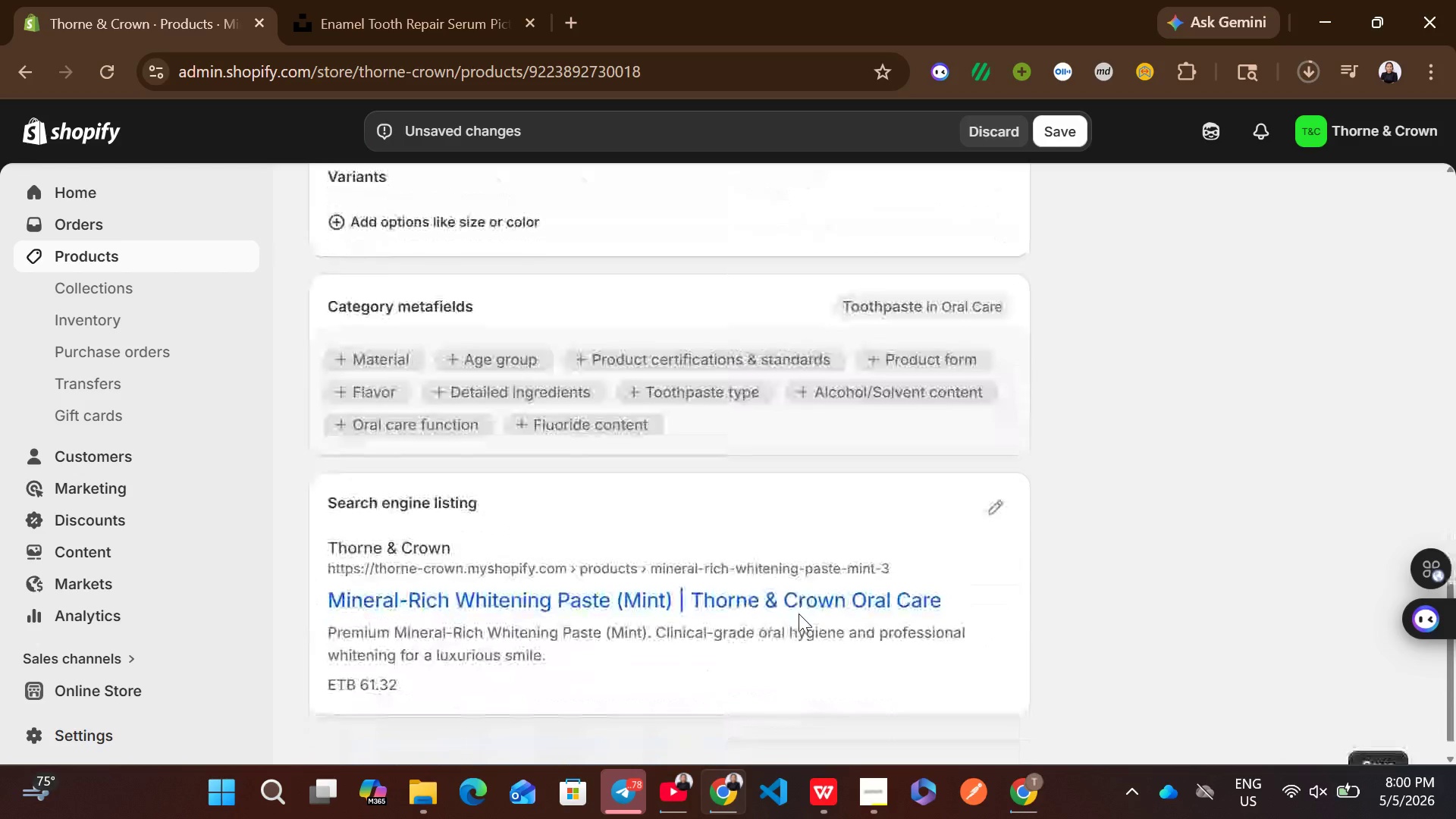 
left_click([970, 485])
 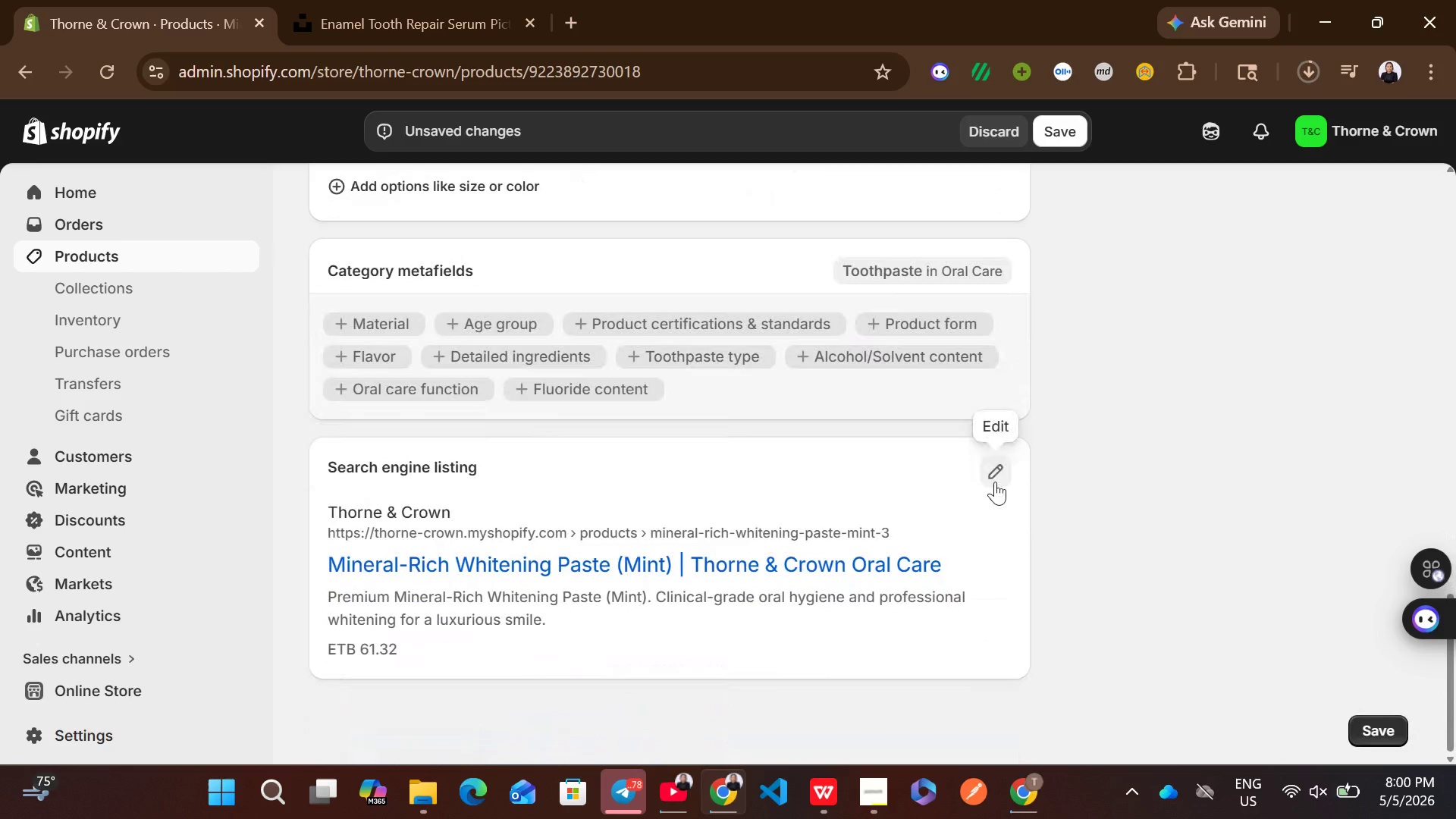 
left_click([995, 482])
 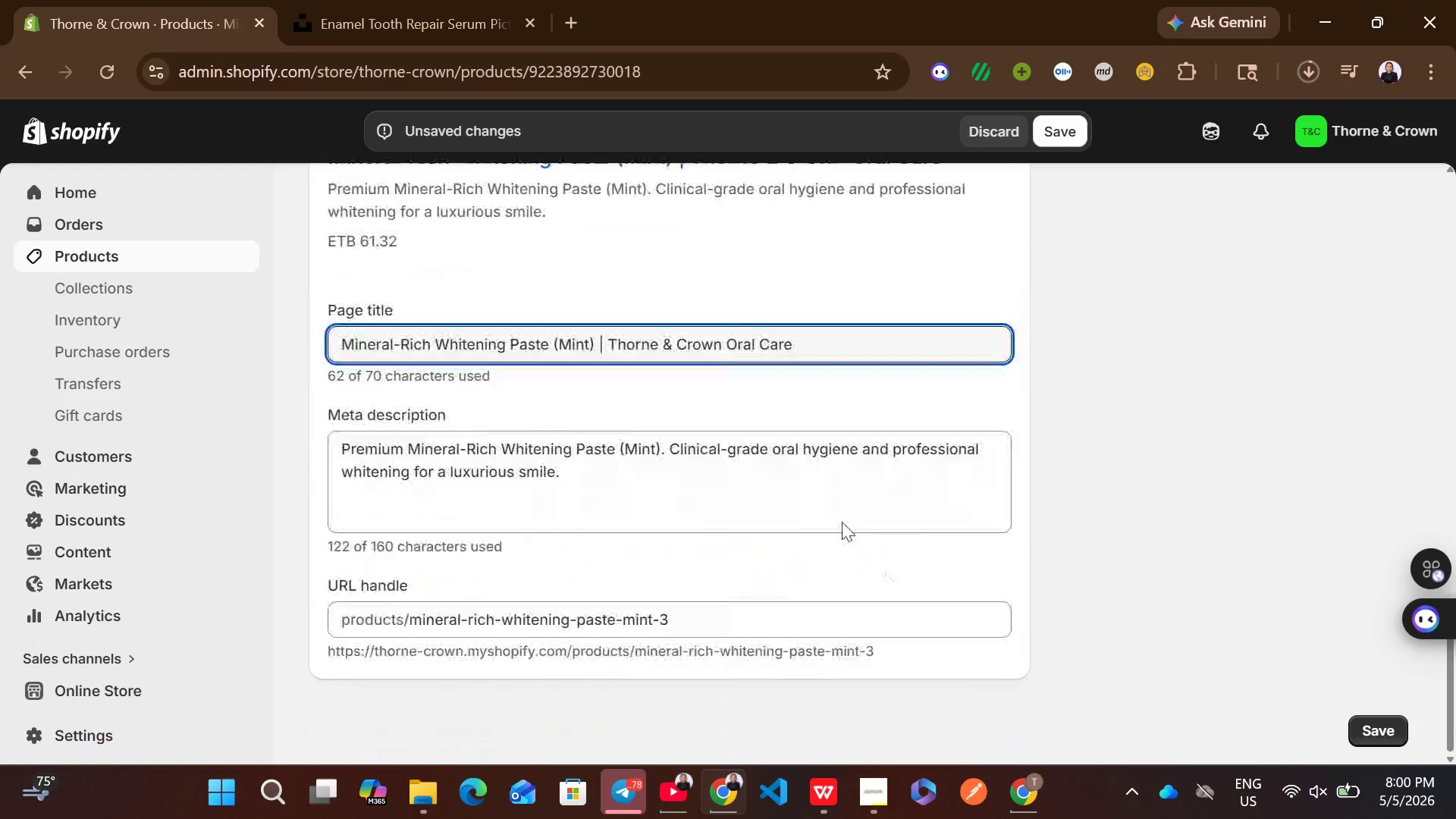 
left_click([764, 466])
 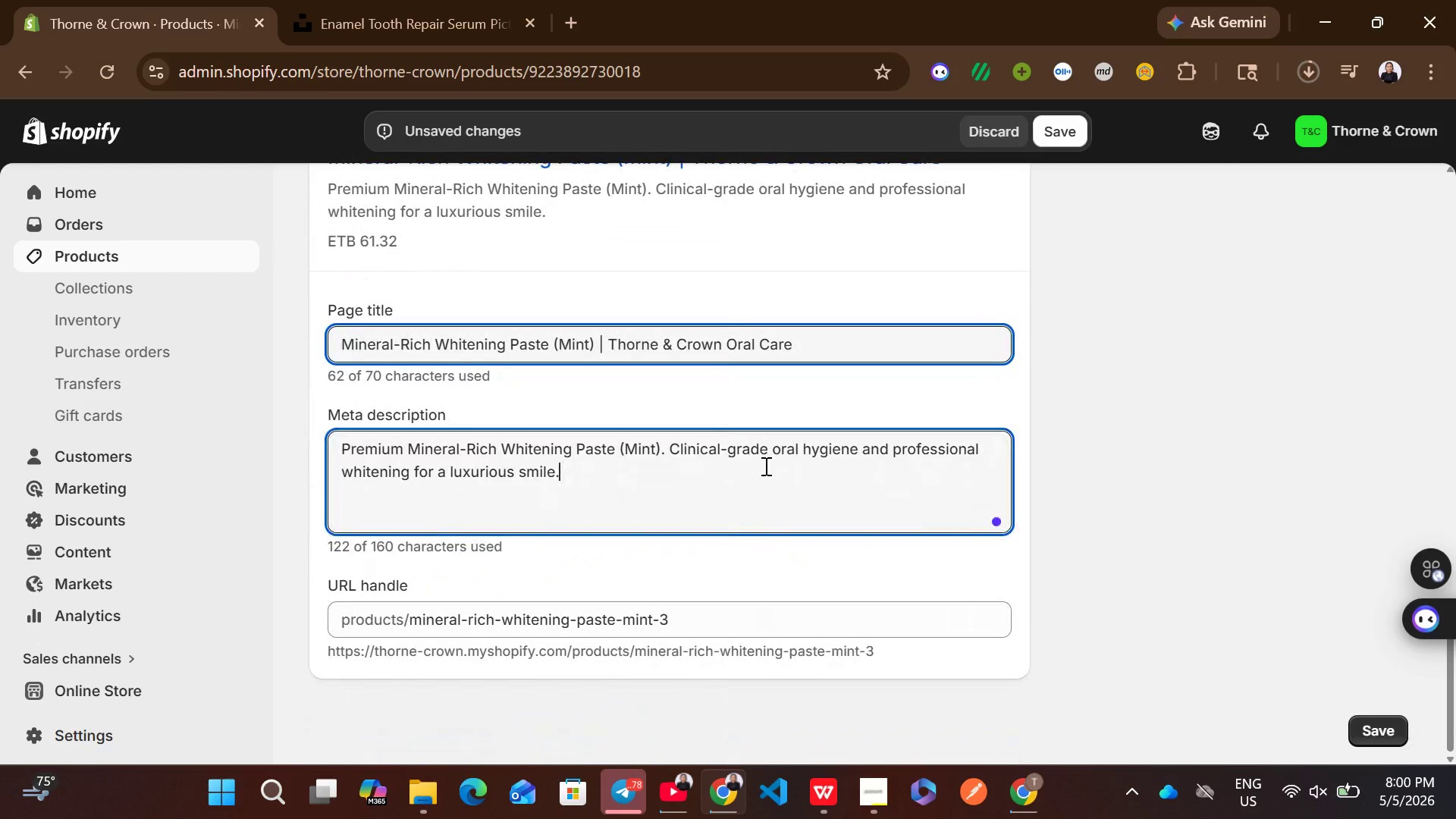 
key(Control+A)
 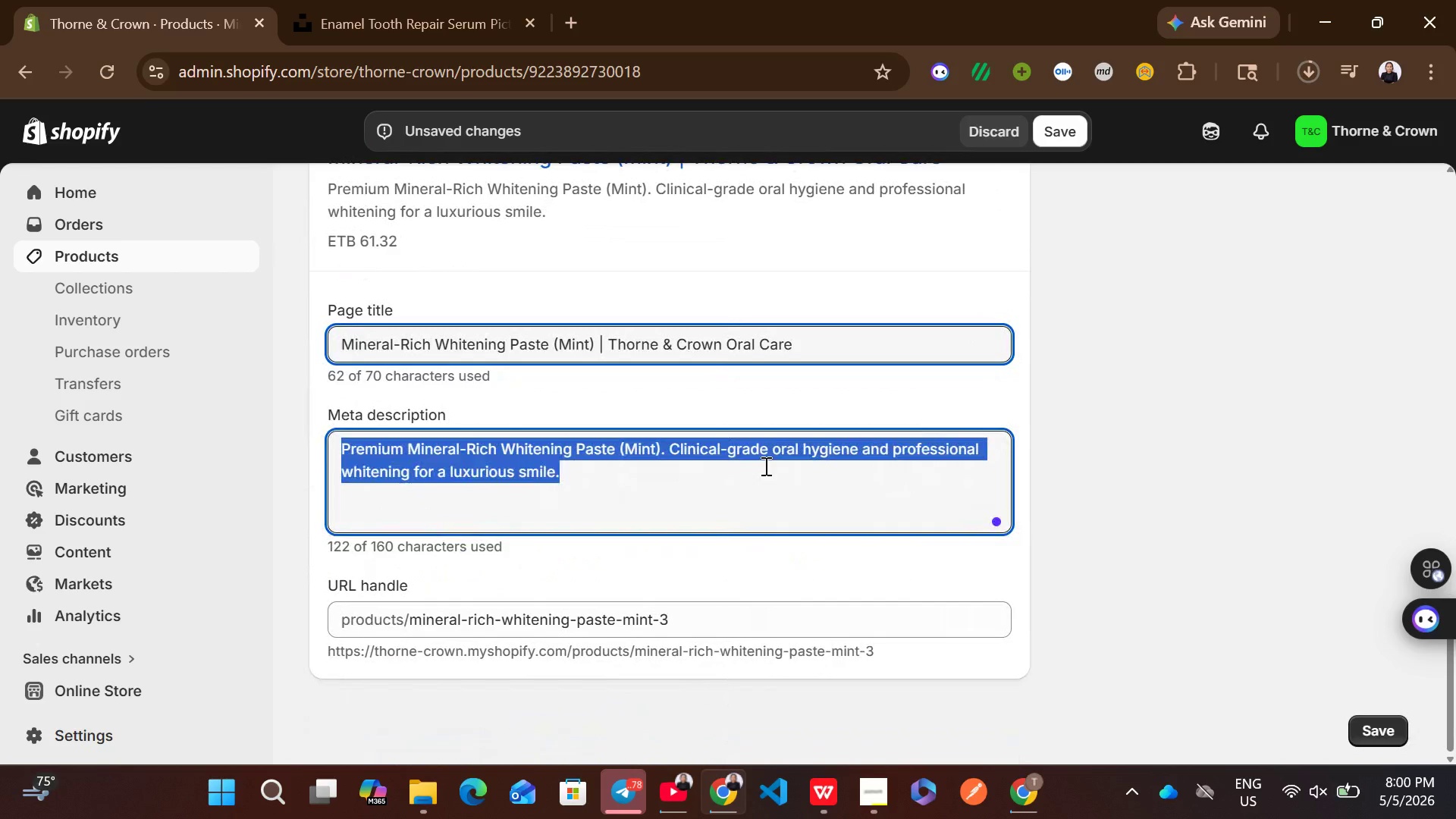 
wait(6.75)
 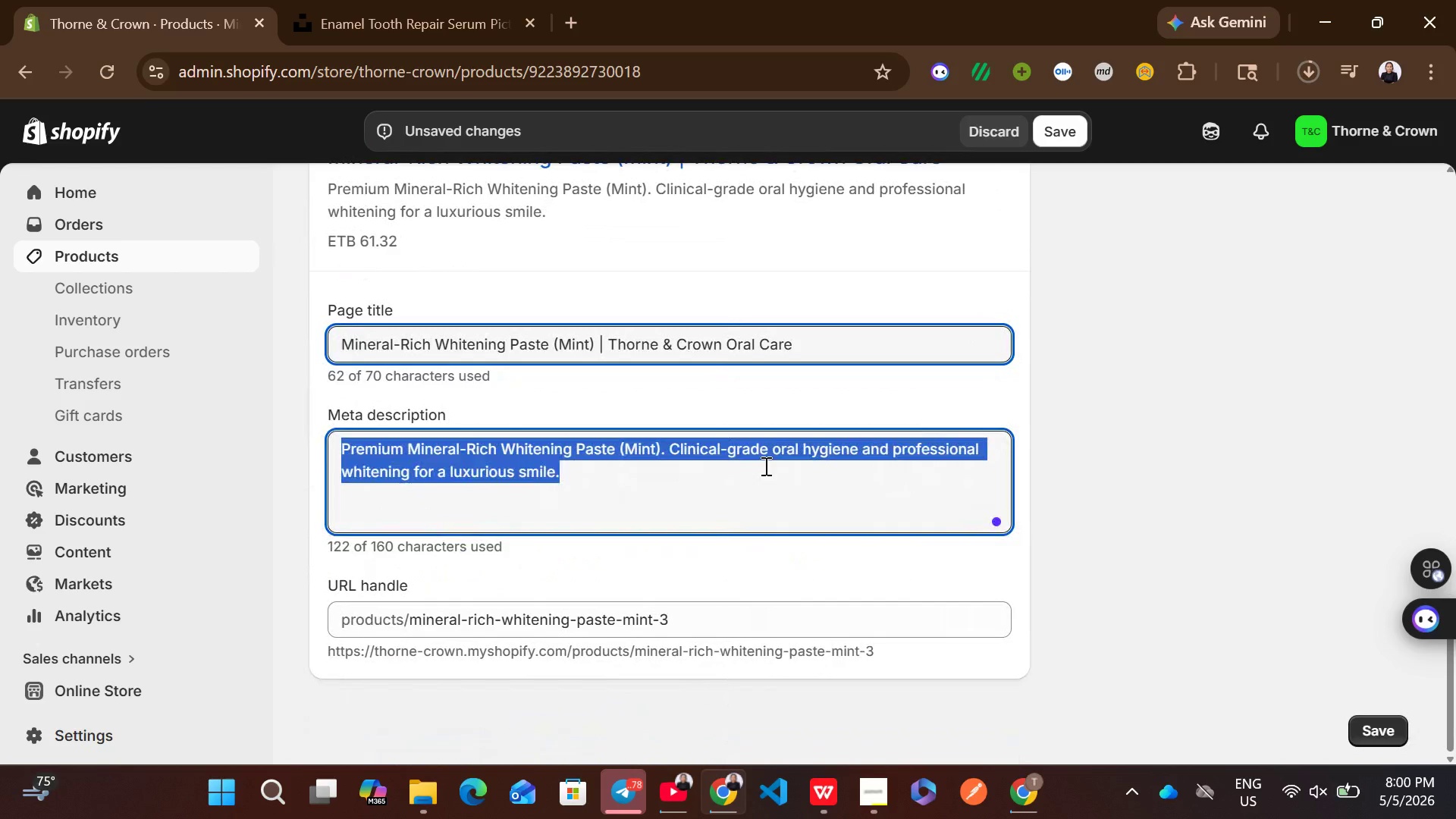 
type(Elevate your oral health with )
 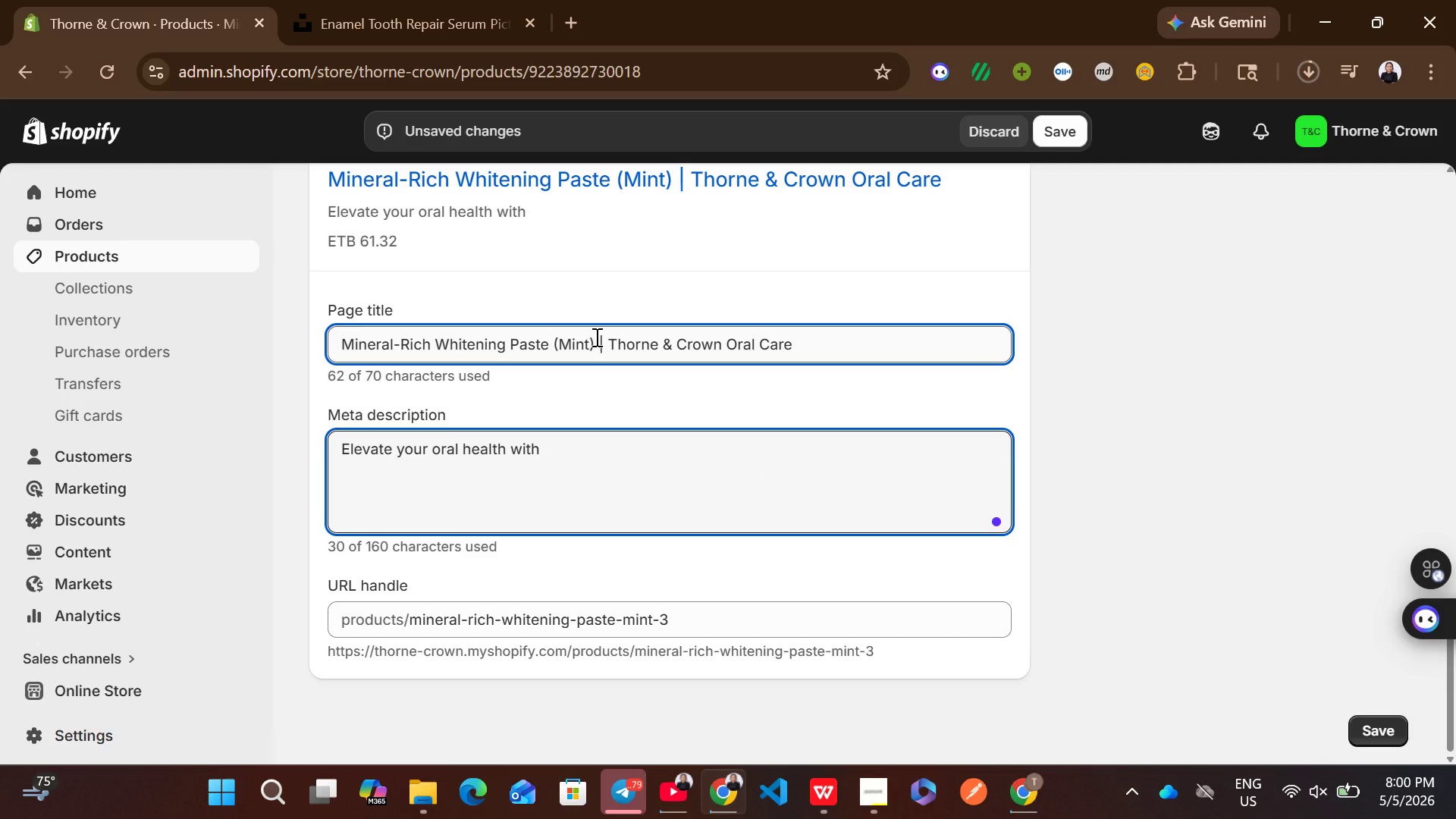 
wait(5.03)
 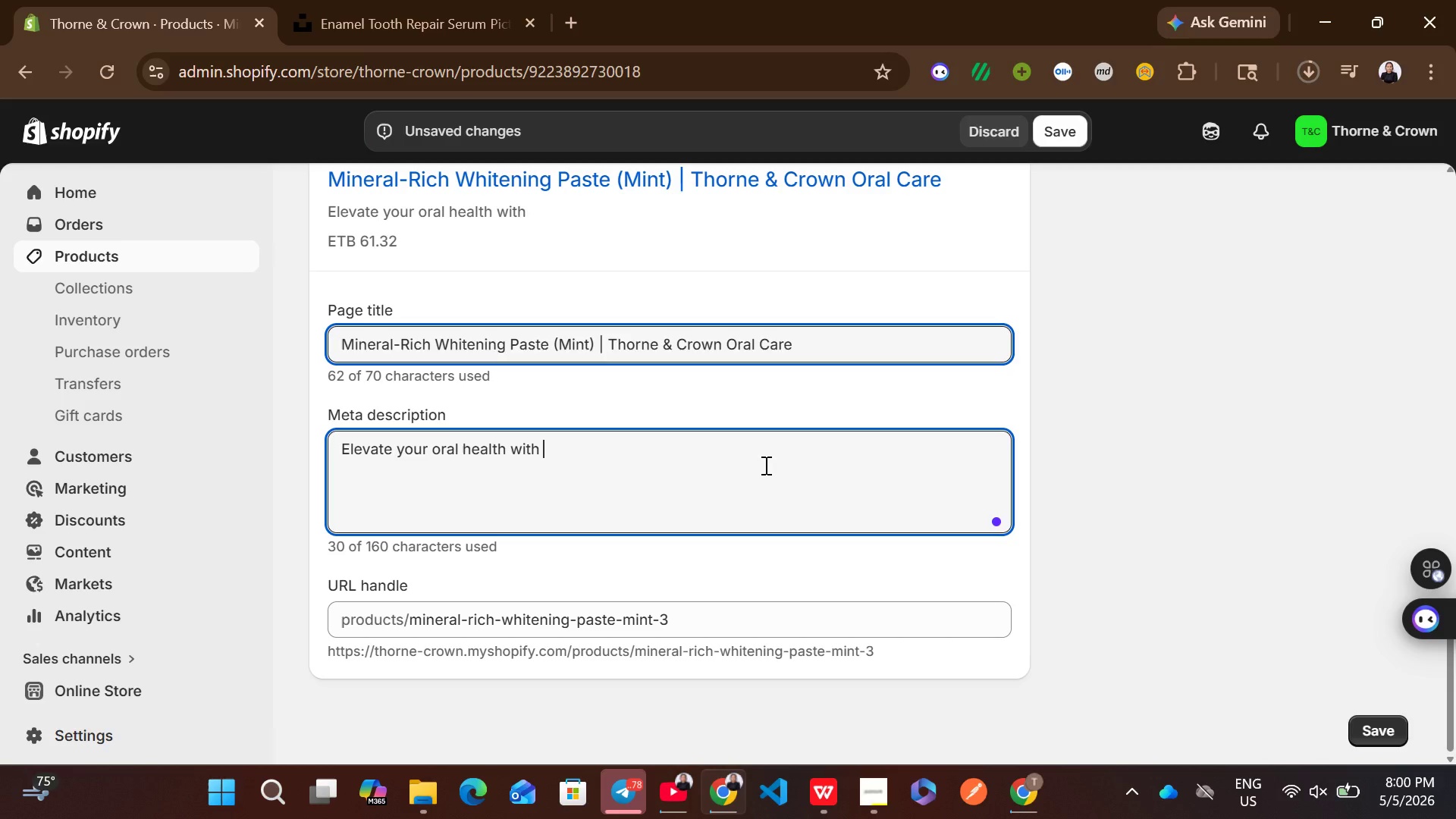 
left_click([593, 337])
 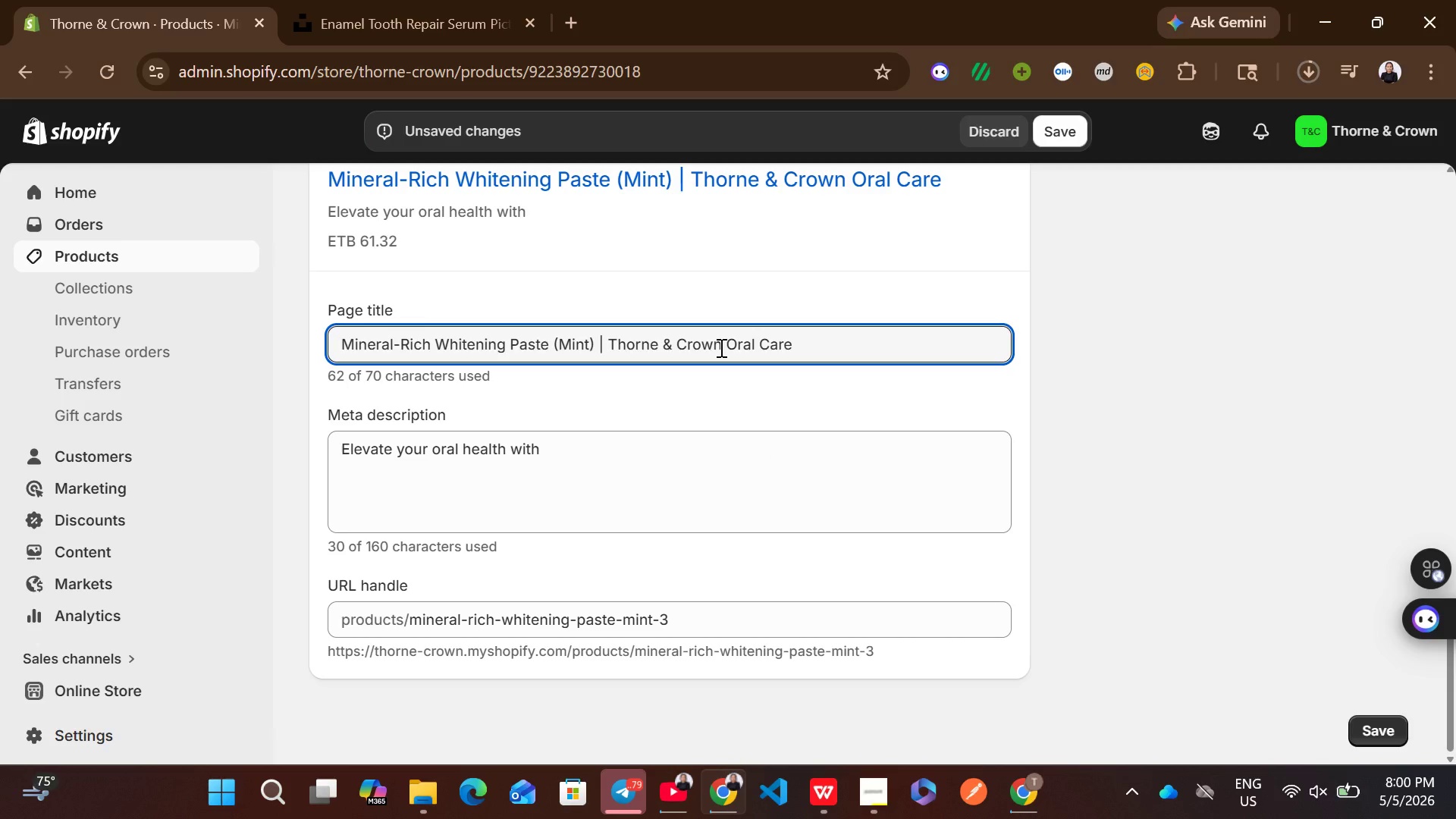 
left_click_drag(start_coordinate=[720, 347], to_coordinate=[338, 345])
 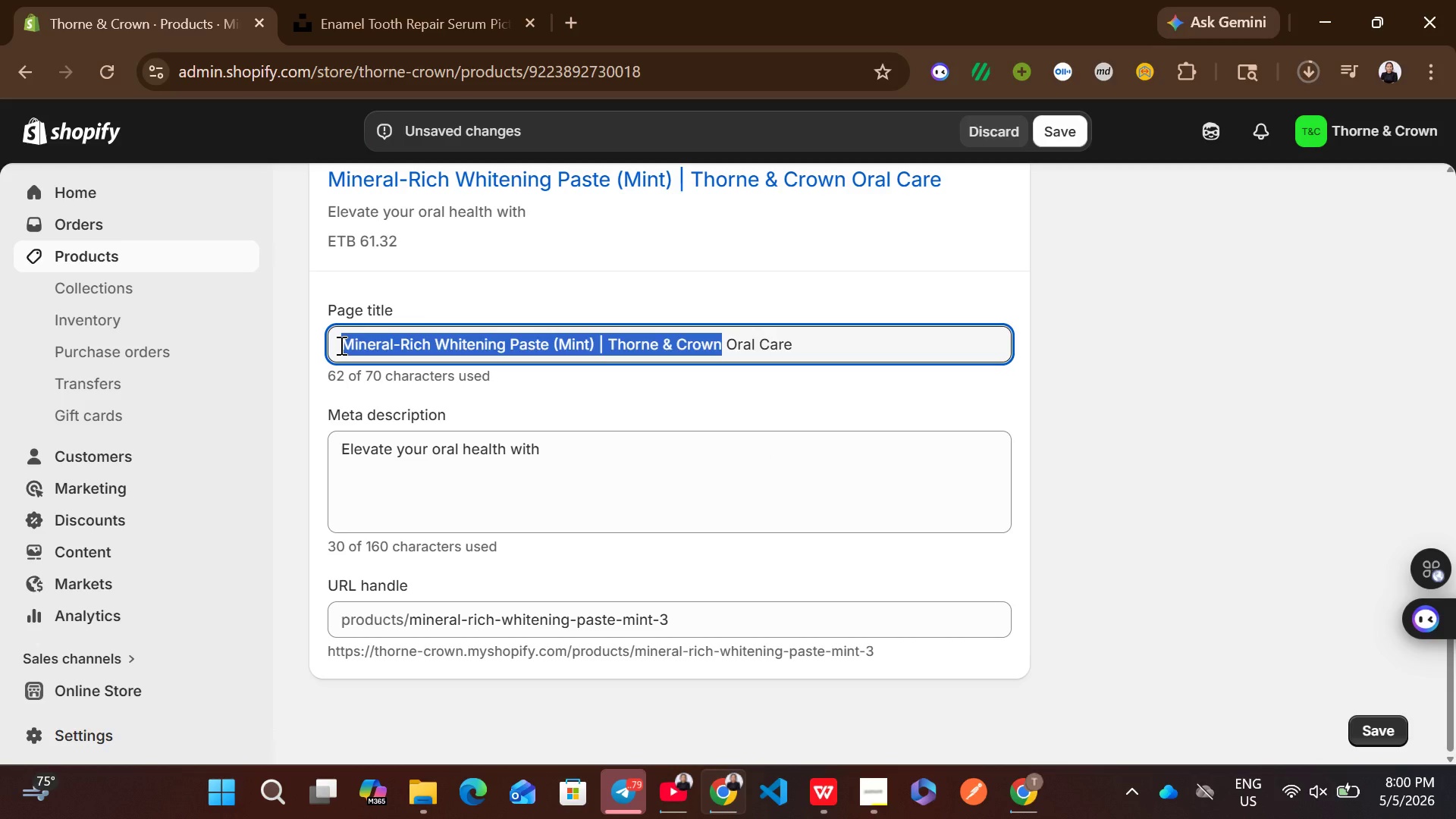 
key(Control+ControlLeft)
 